 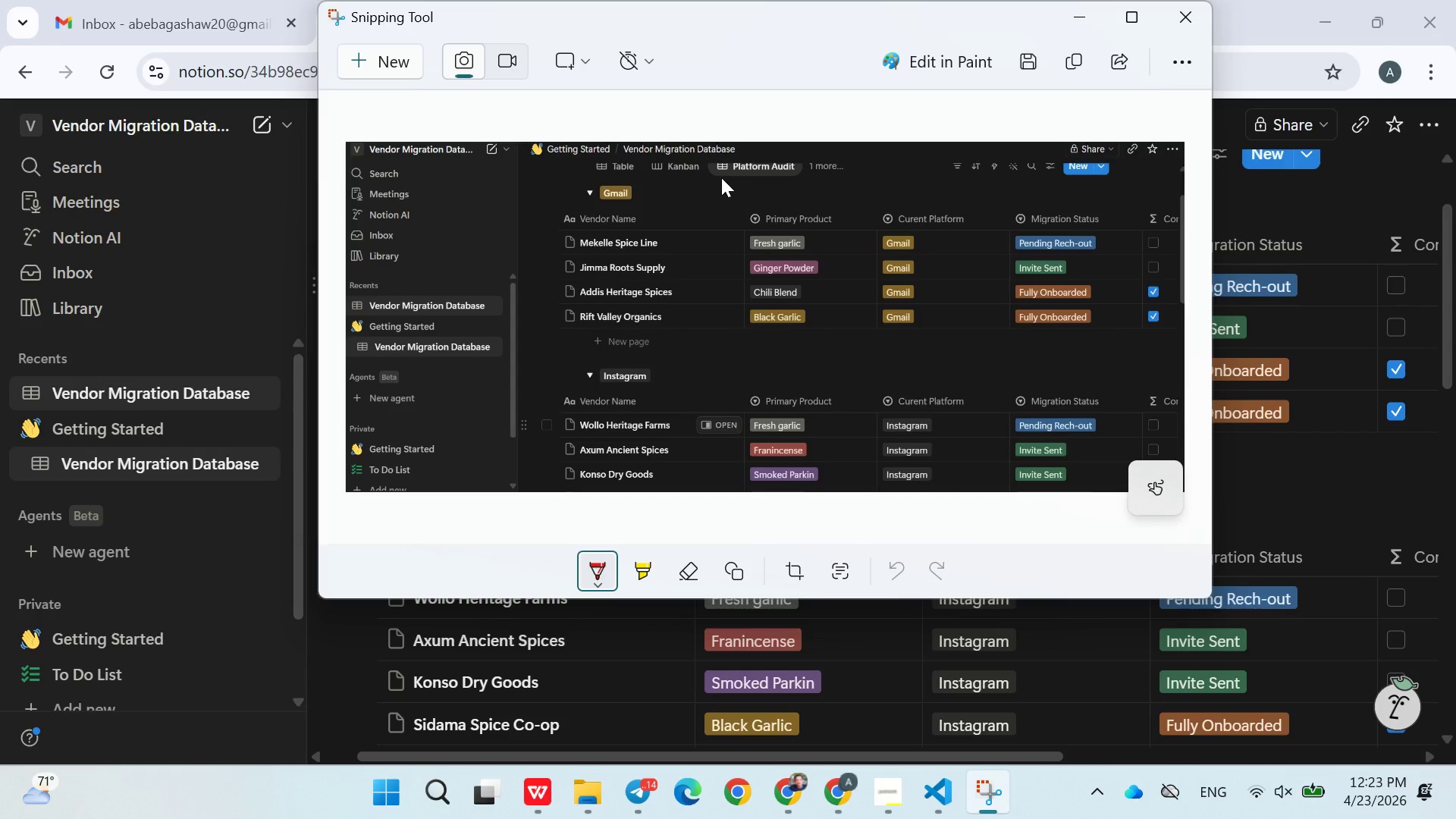 
left_click([541, 795])
 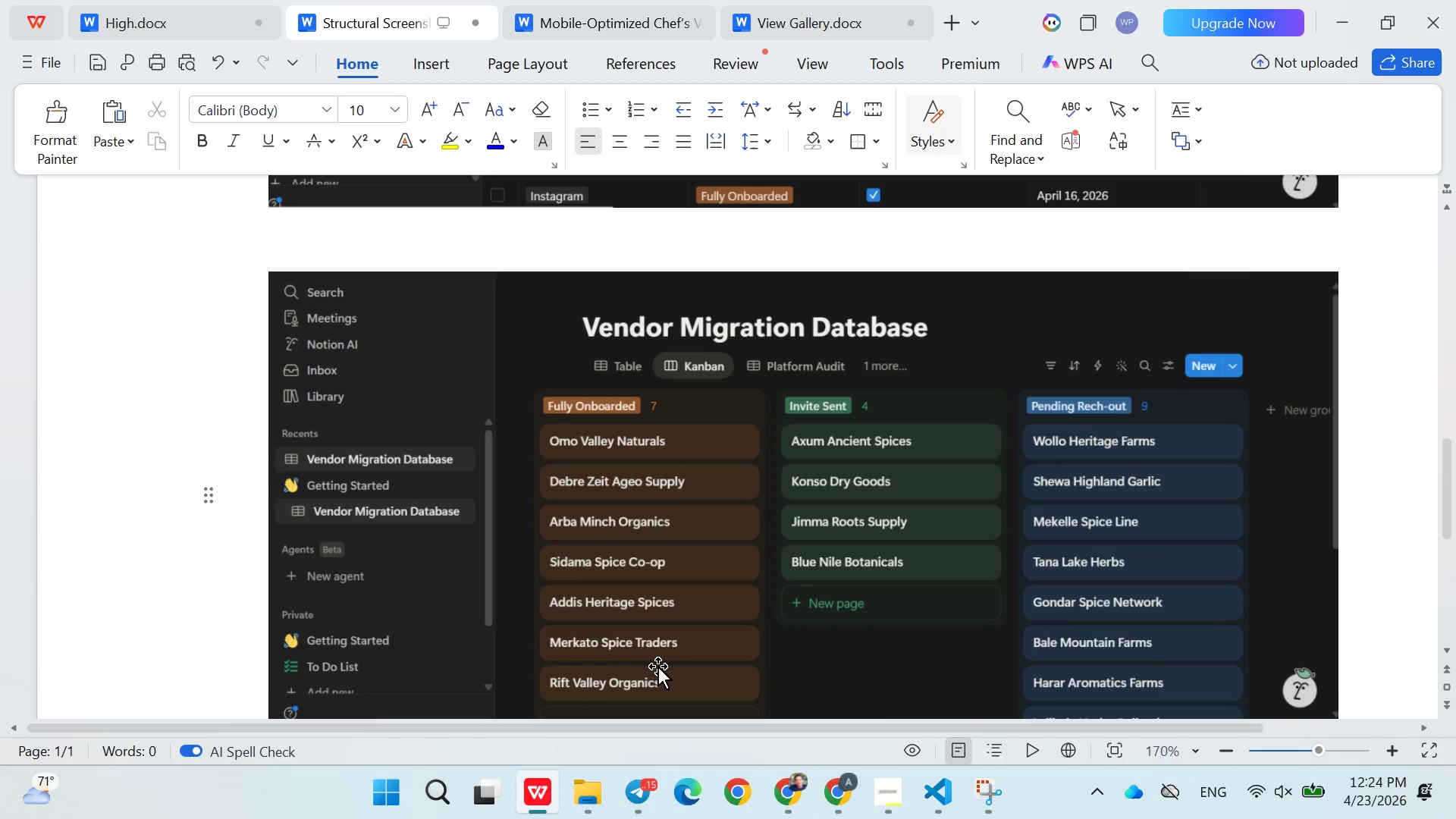 
key(Enter)
 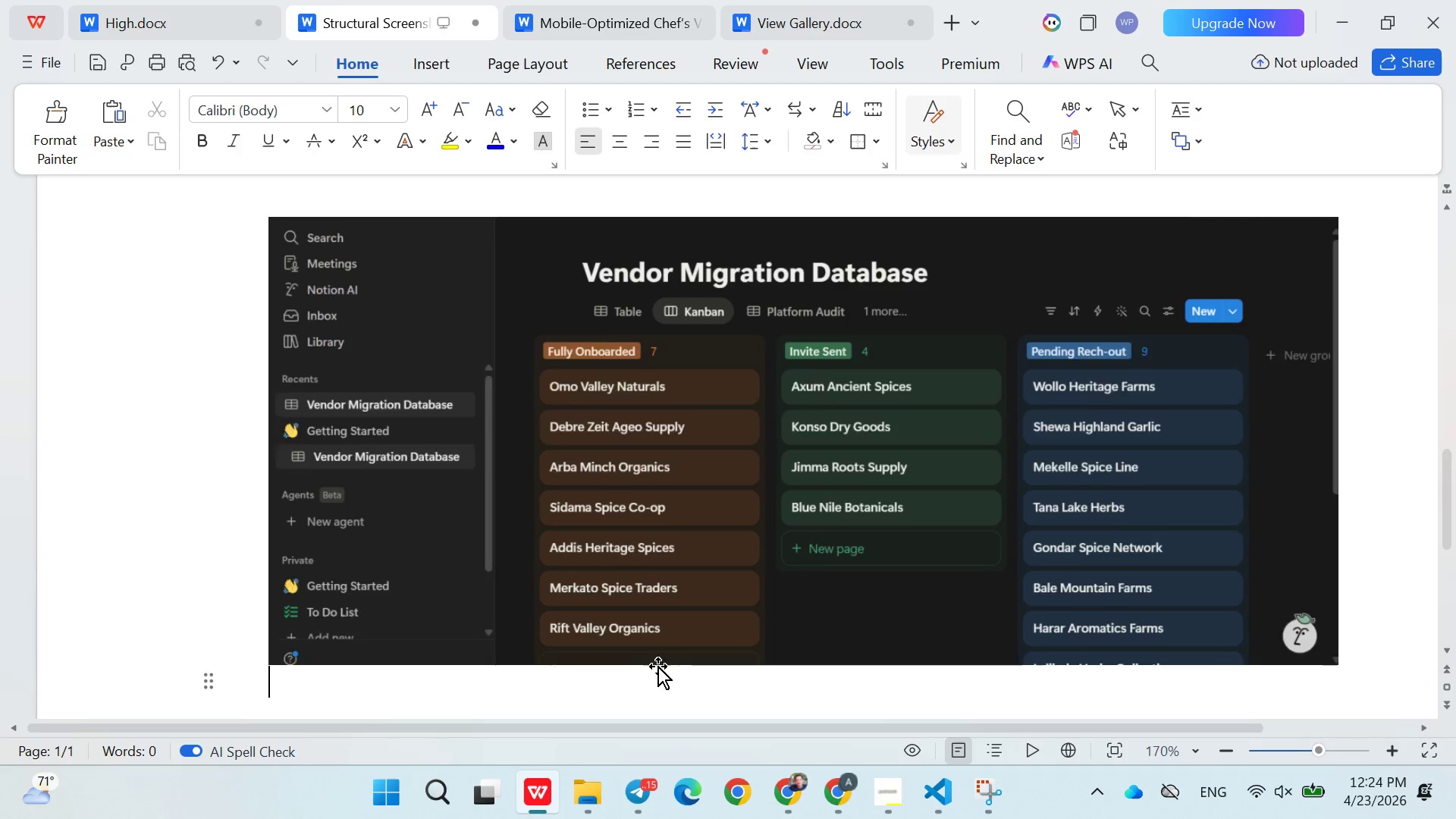 
key(Enter)
 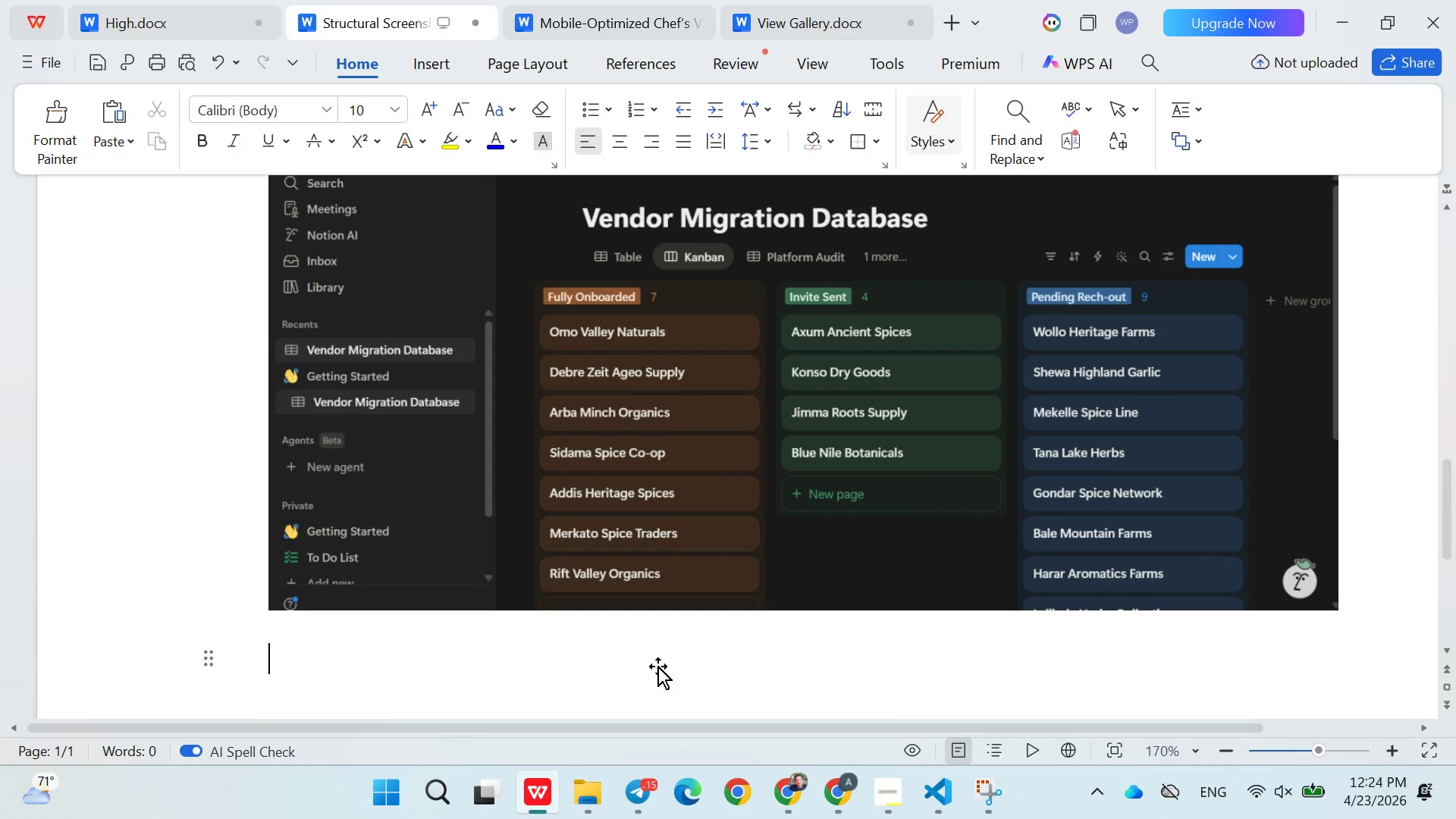 
key(Enter)
 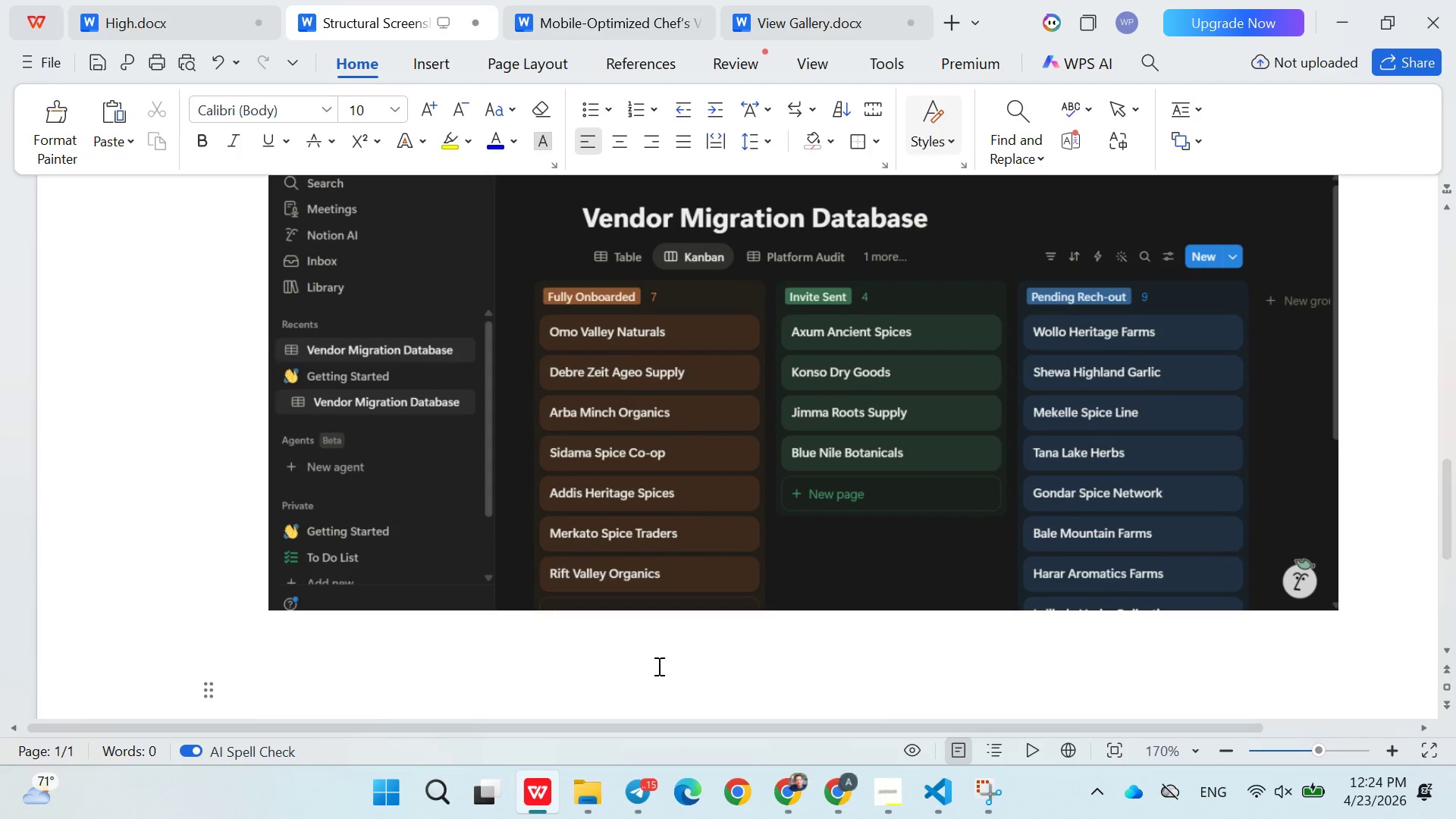 
key(Control+V)
 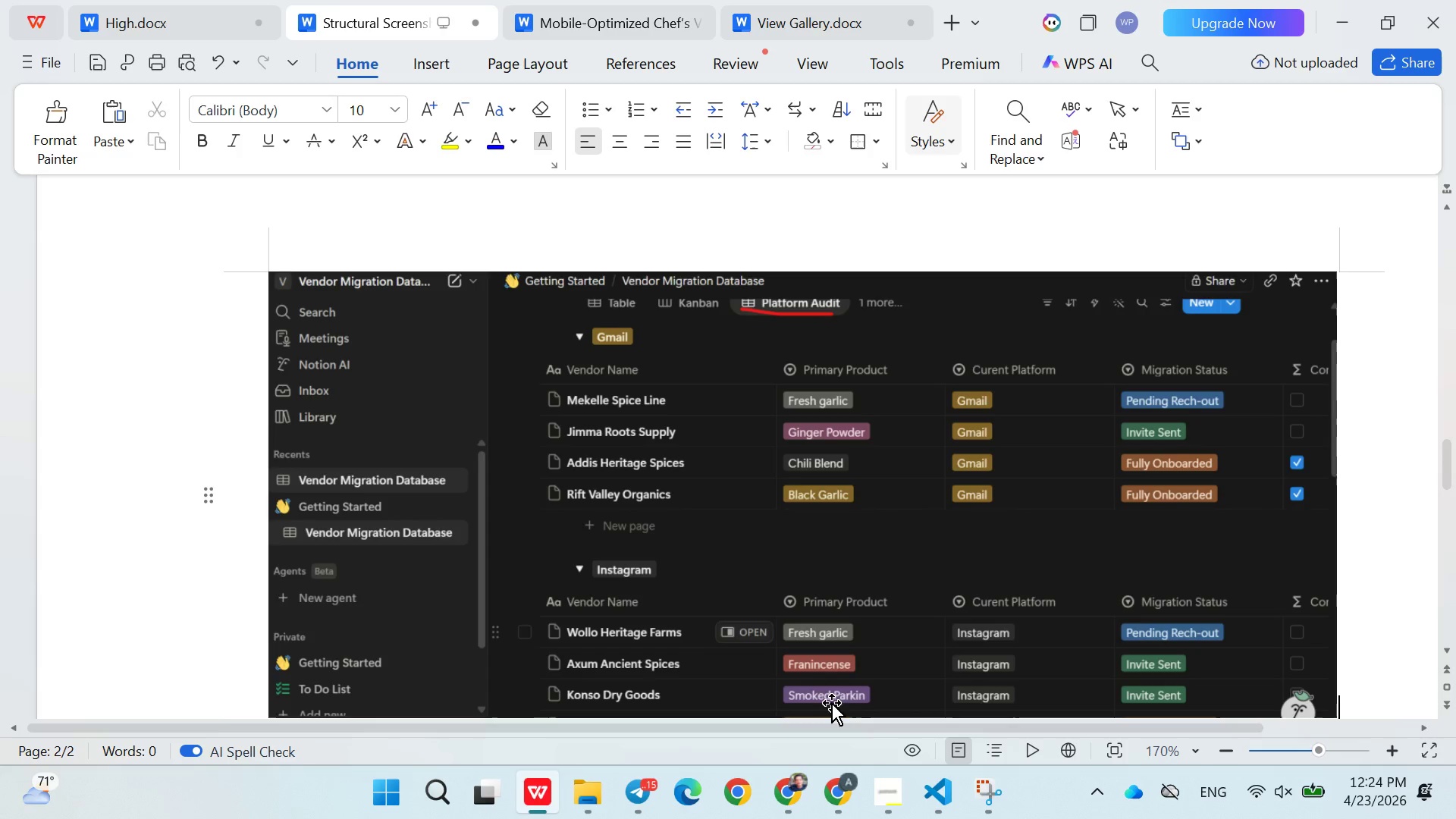 
left_click([830, 792])
 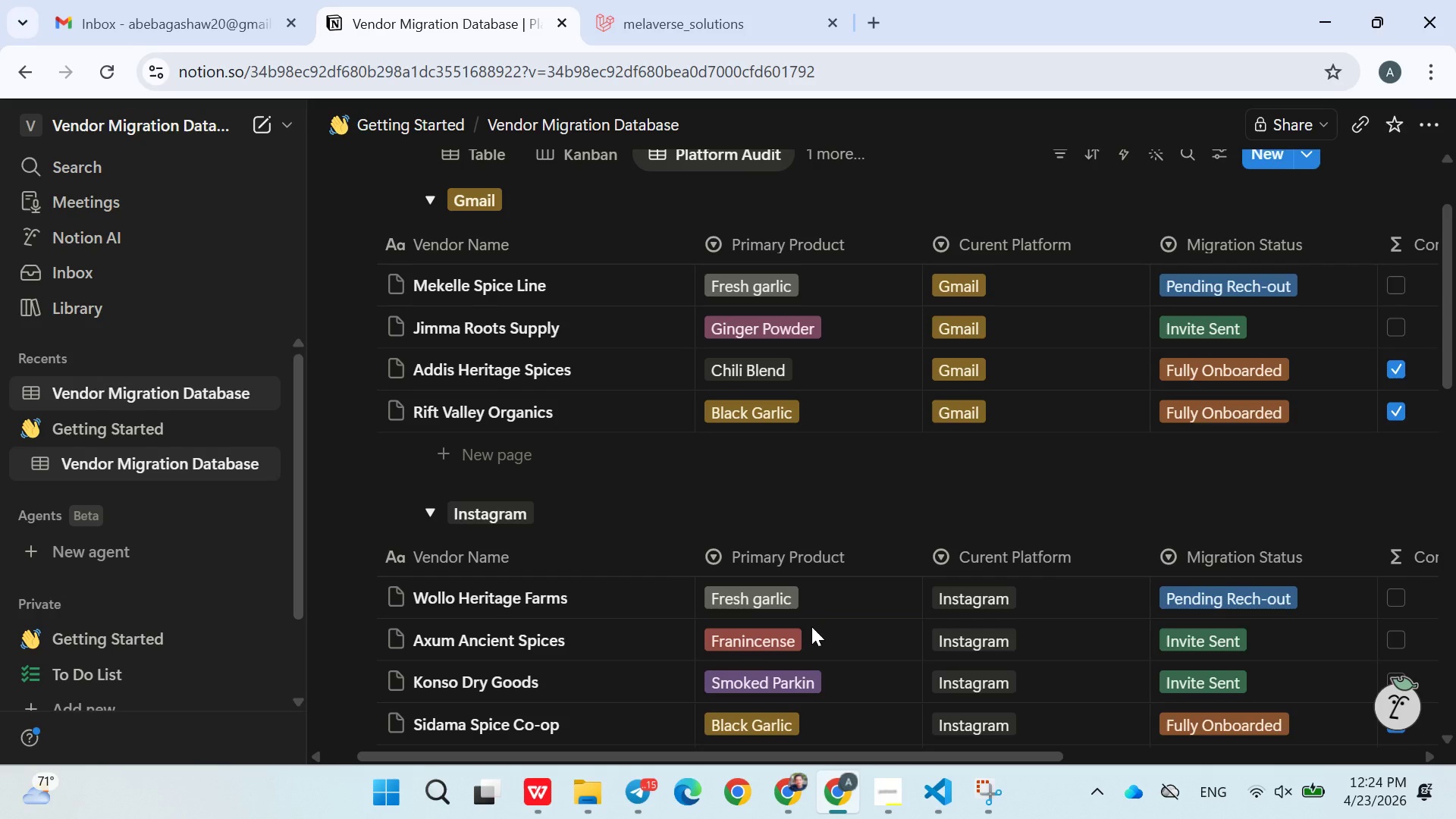 
mouse_move([863, 477])
 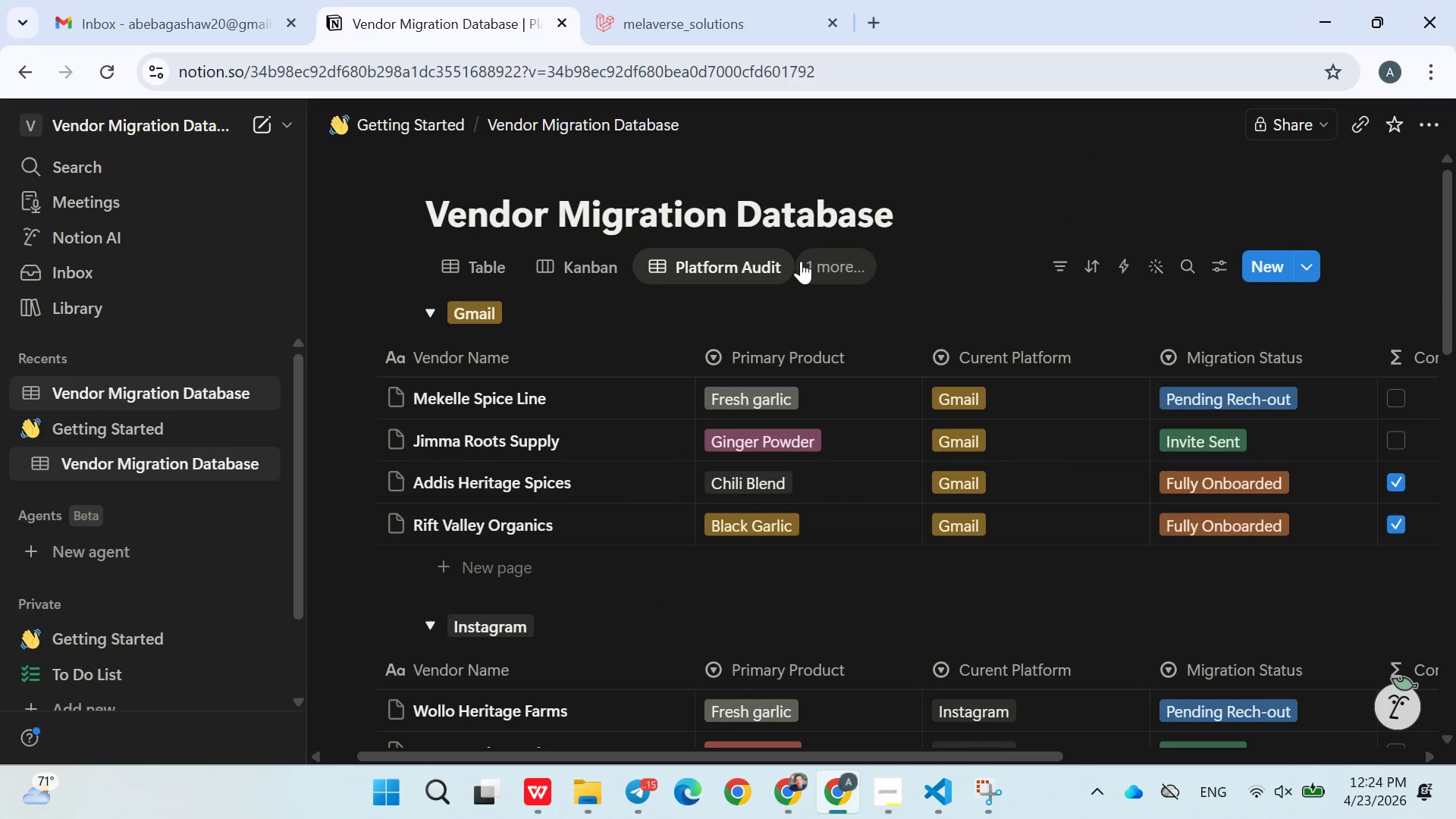 
left_click([813, 262])
 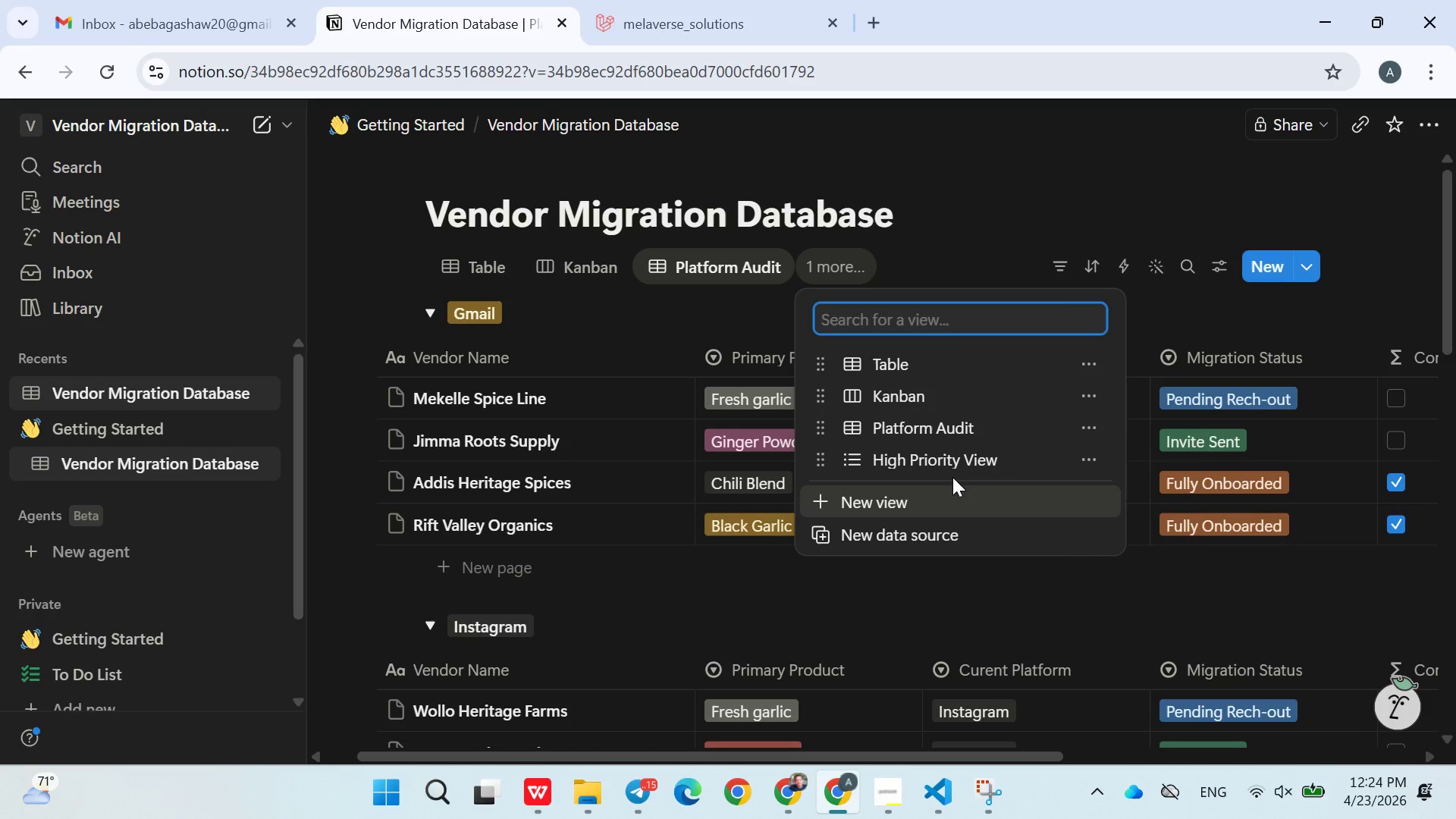 
left_click([950, 470])
 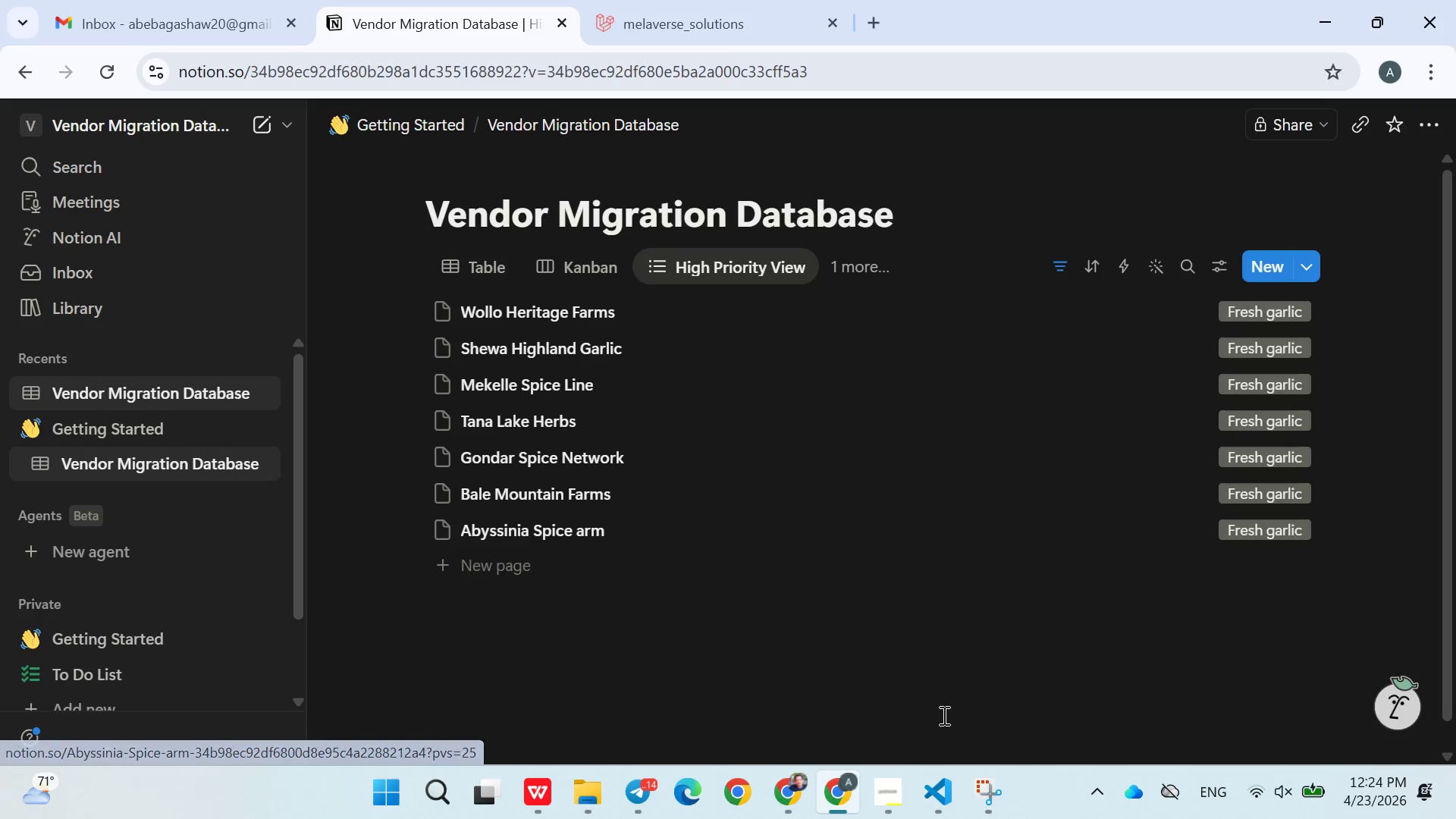 
left_click([981, 781])
 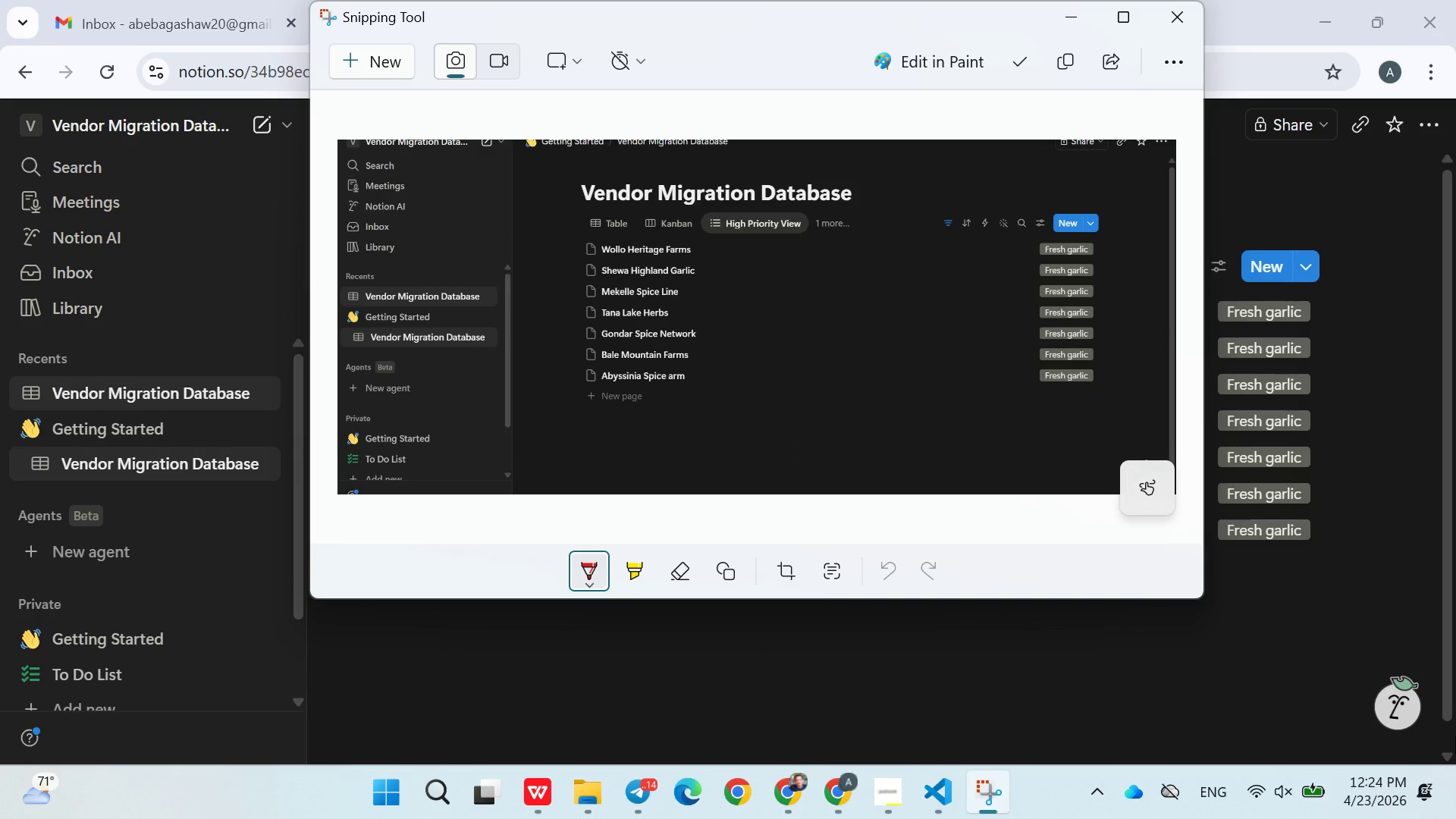 
wait(13.48)
 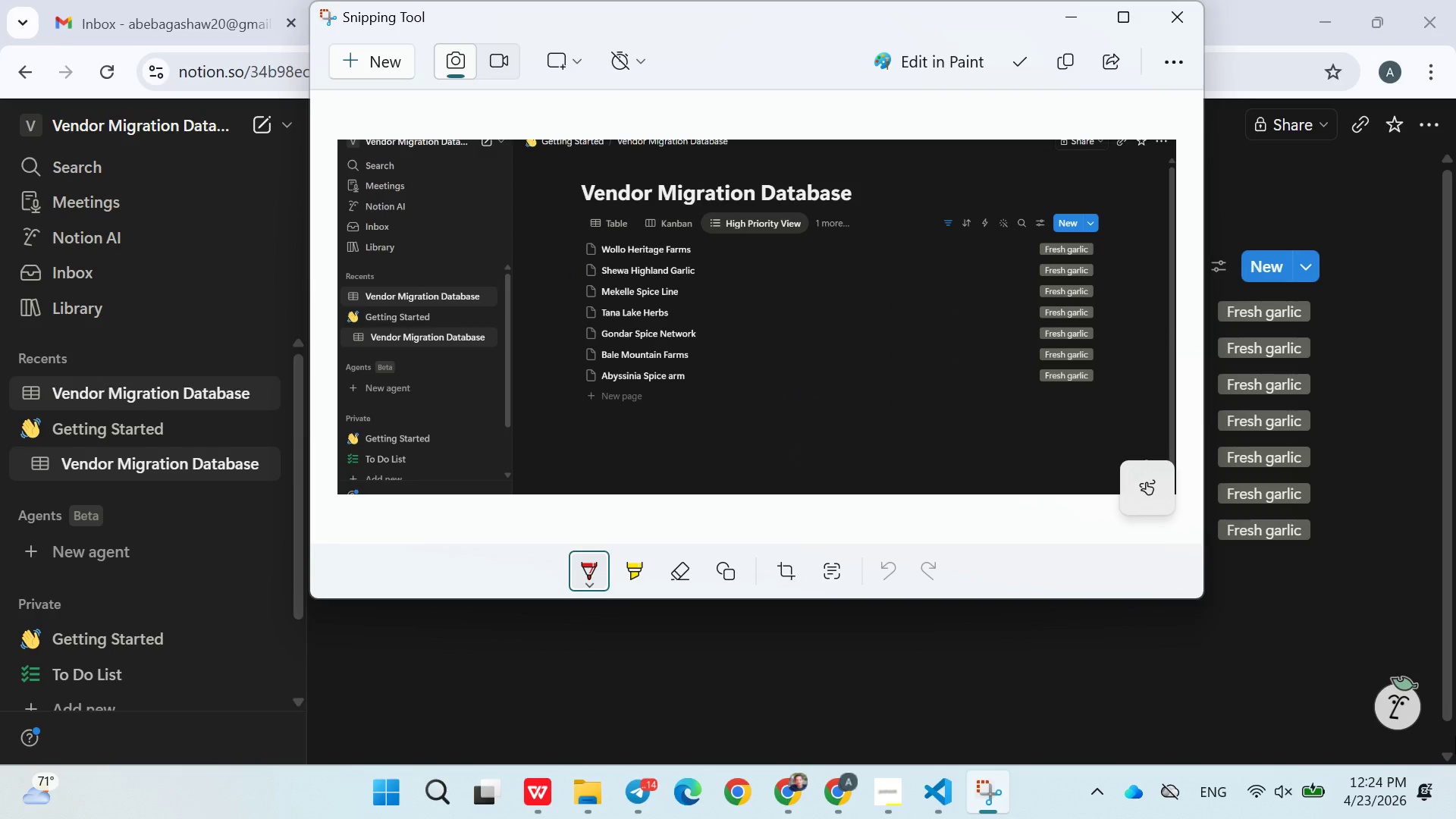 
left_click([549, 793])
 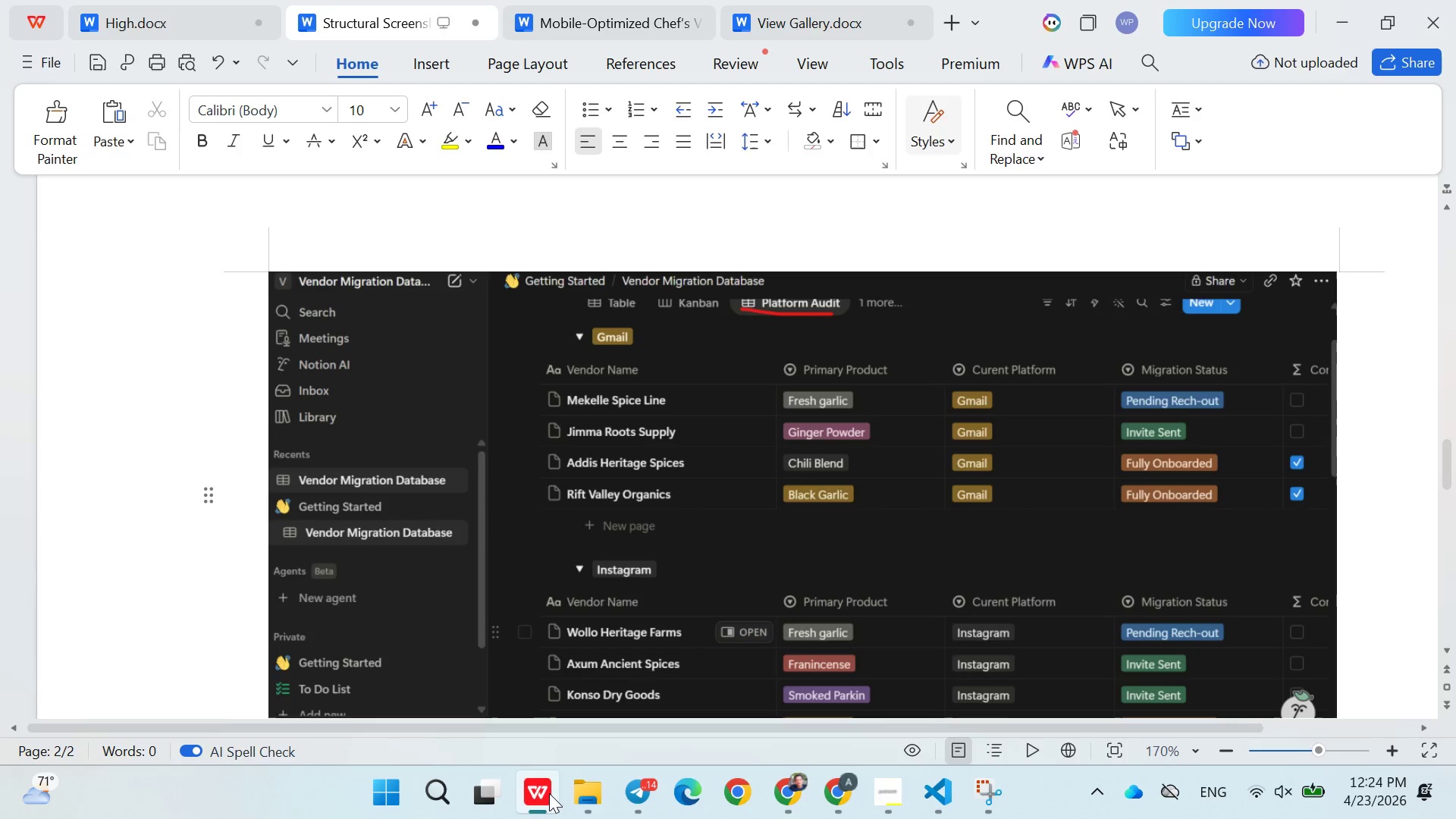 
key(Enter)
 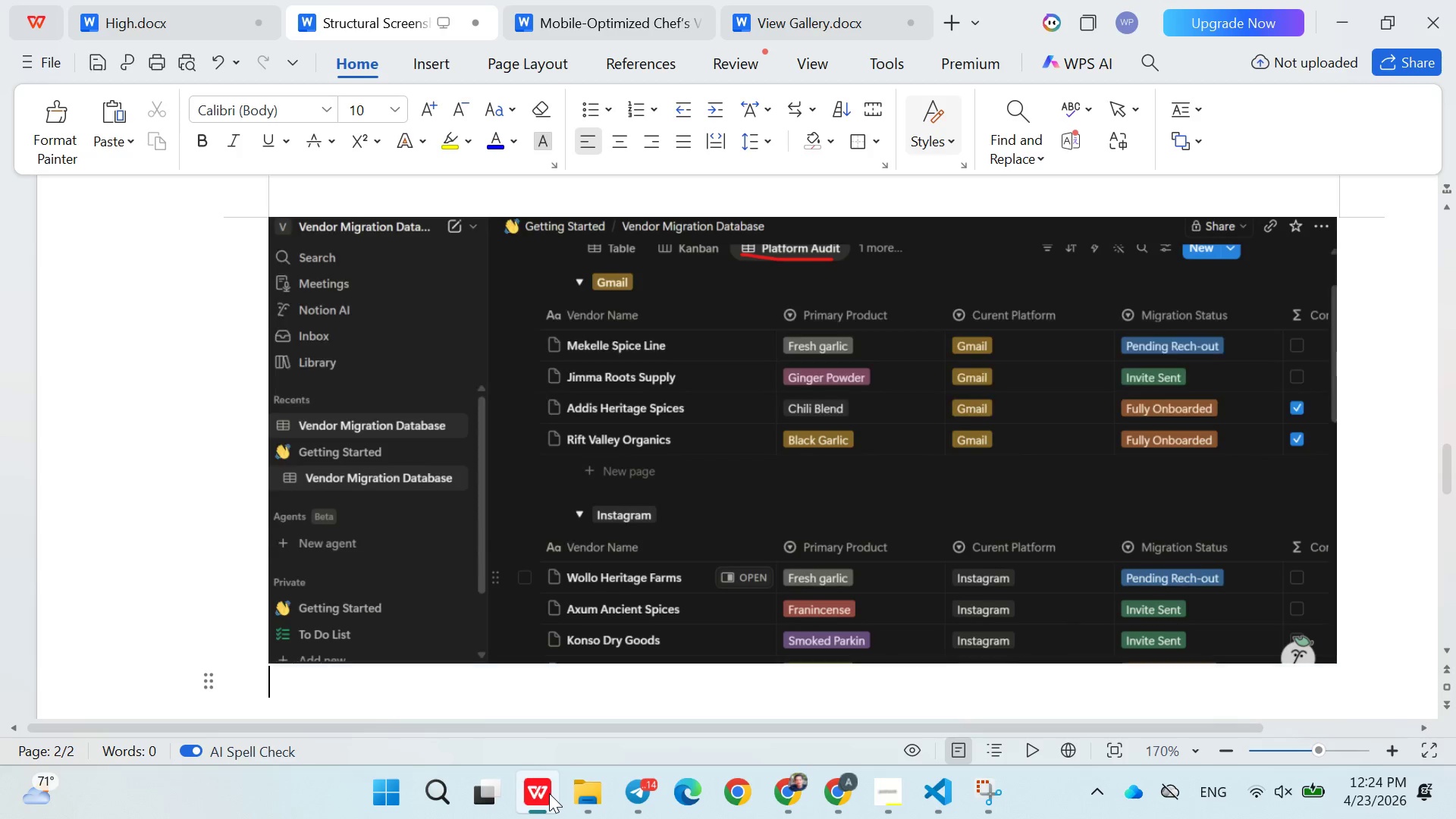 
key(Enter)
 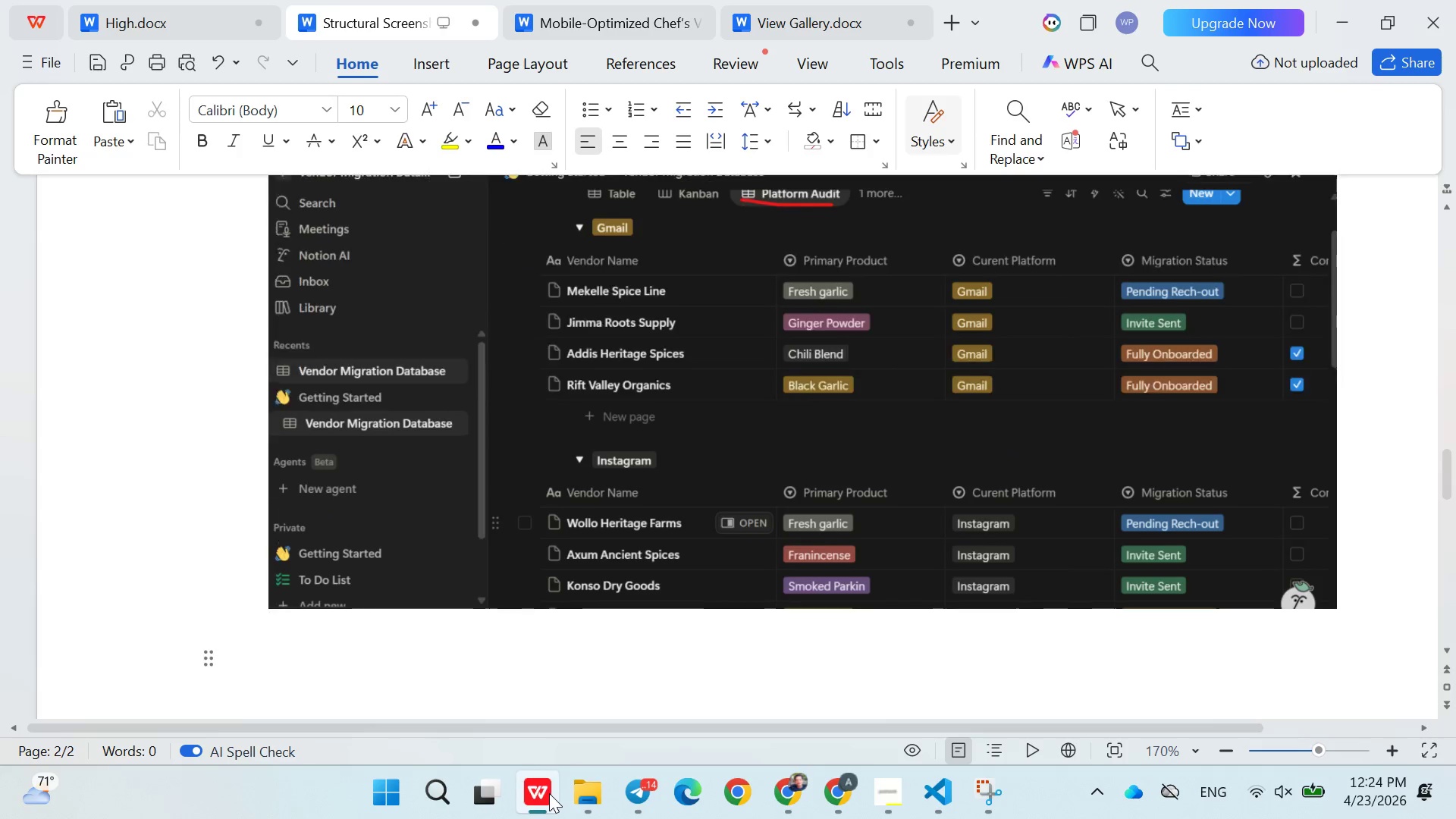 
key(Enter)
 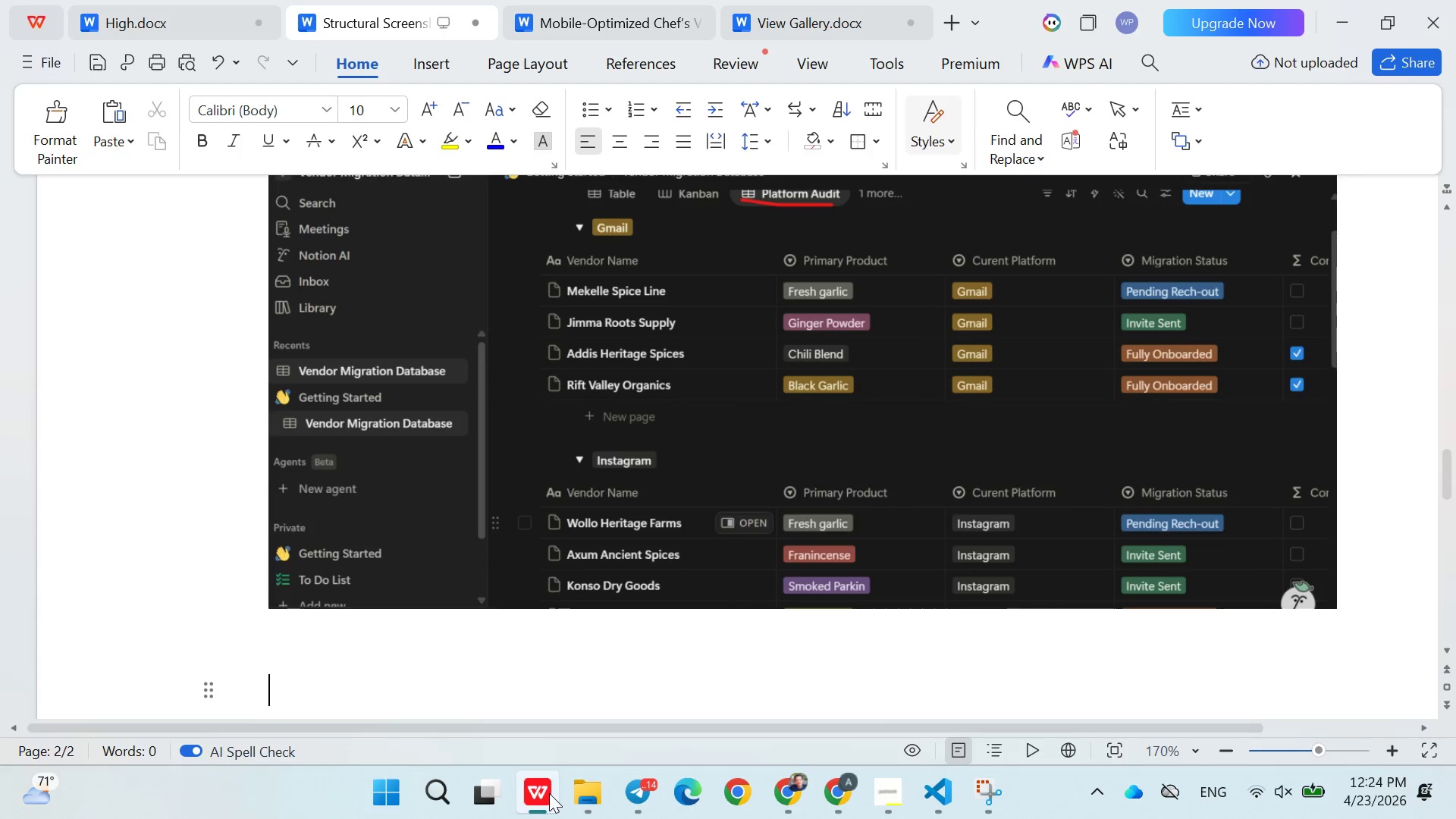 
key(Control+V)
 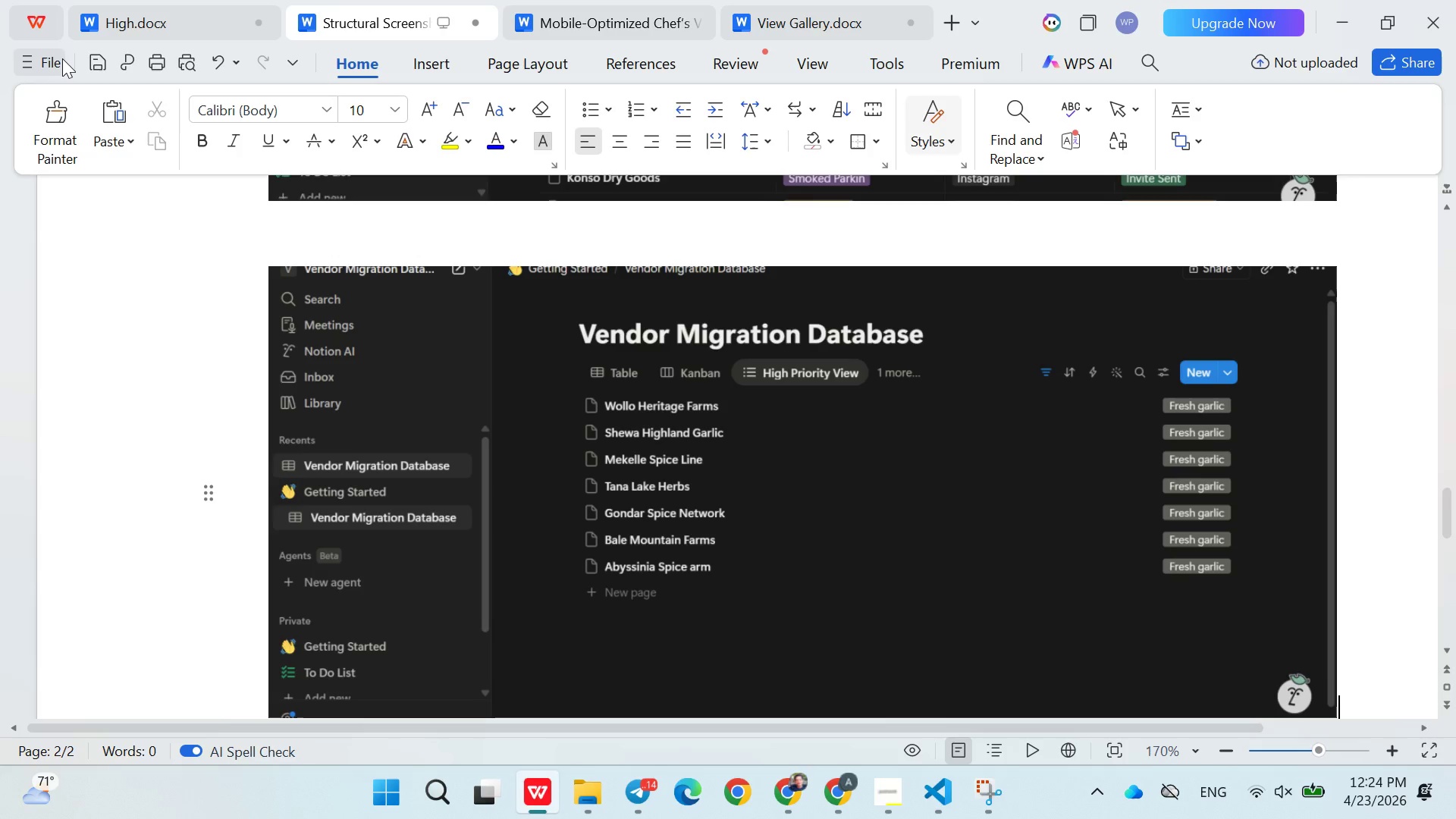 
left_click([54, 61])
 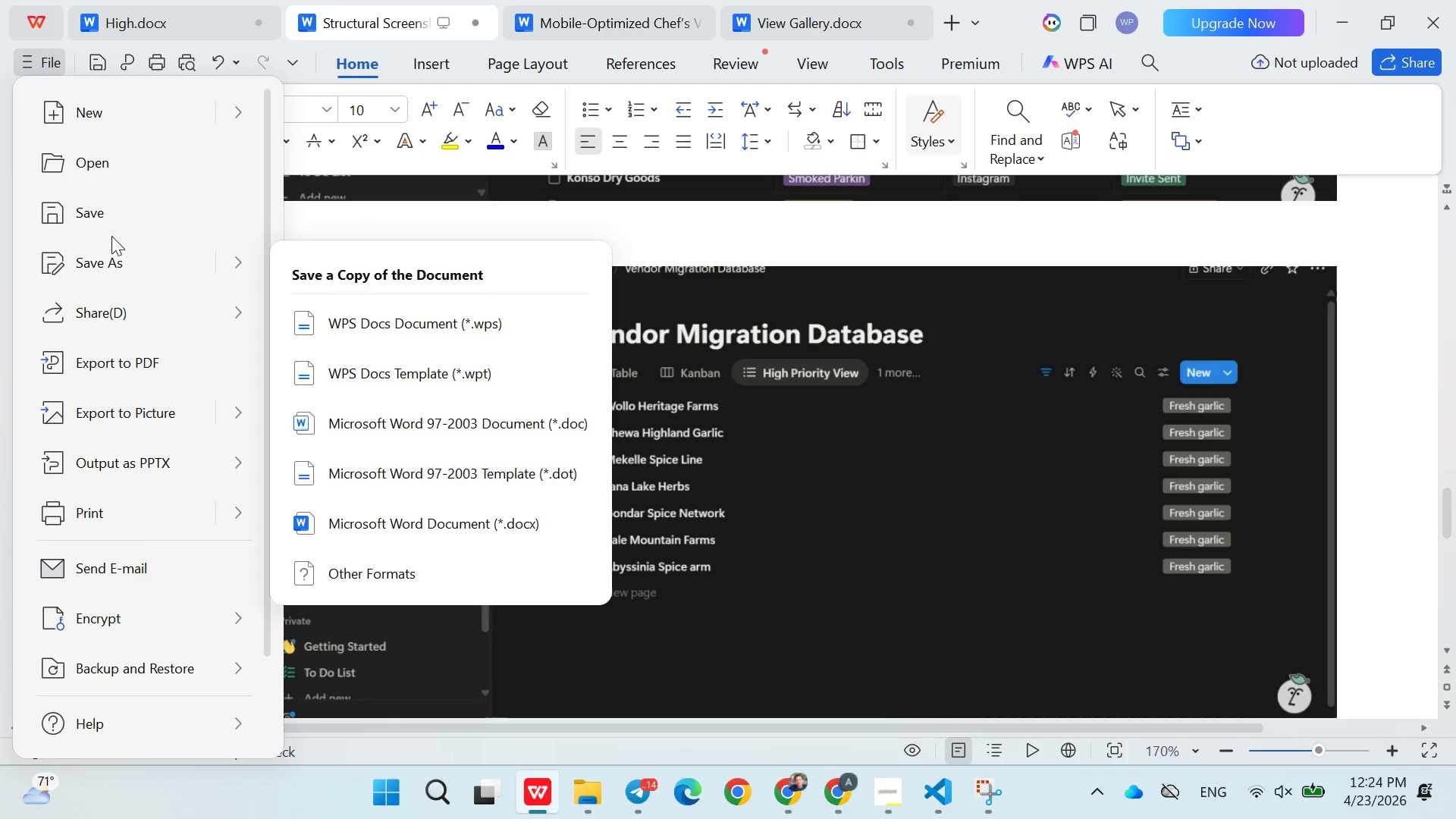 
left_click([100, 265])
 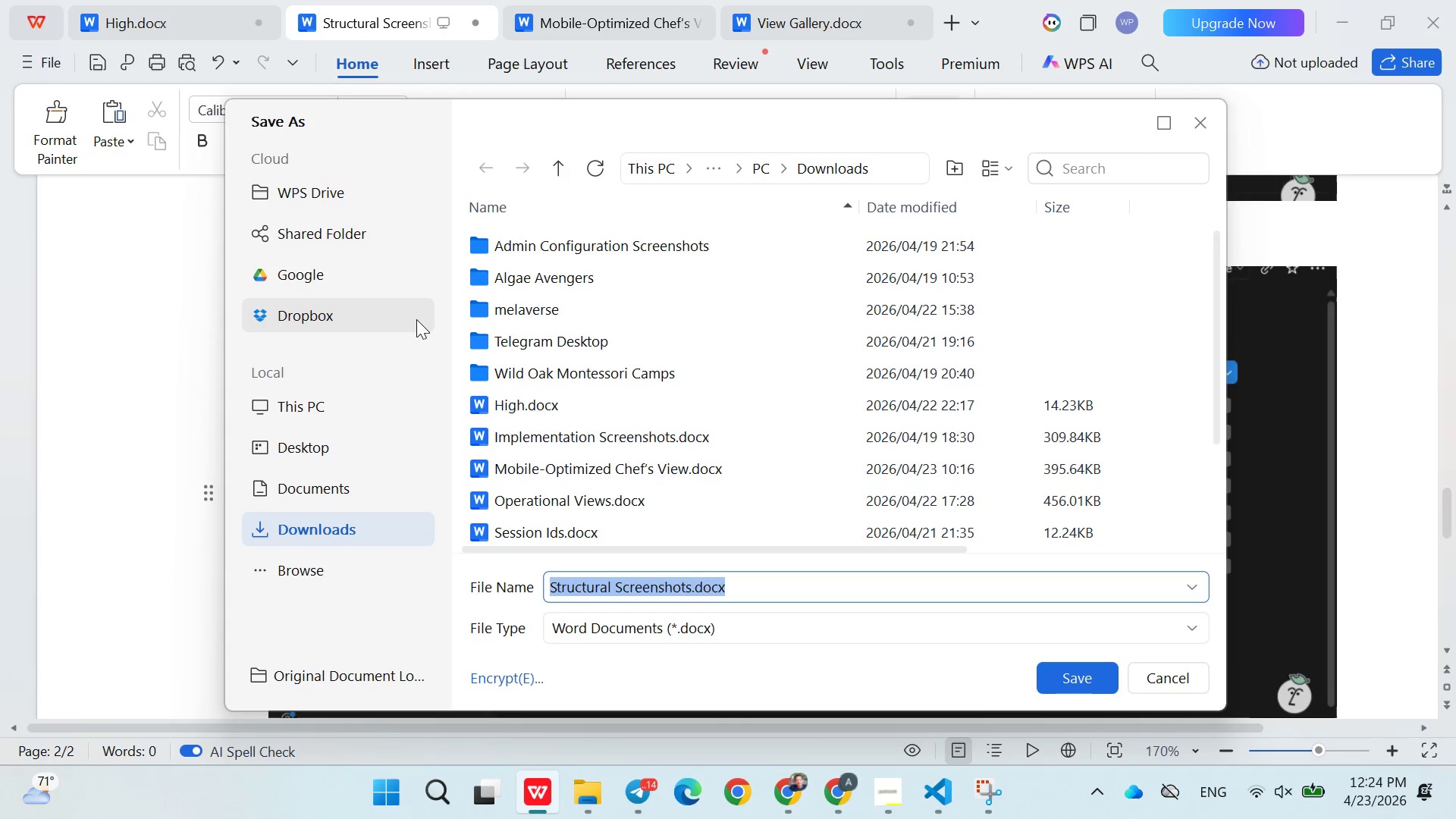 
key(Meta+V)
 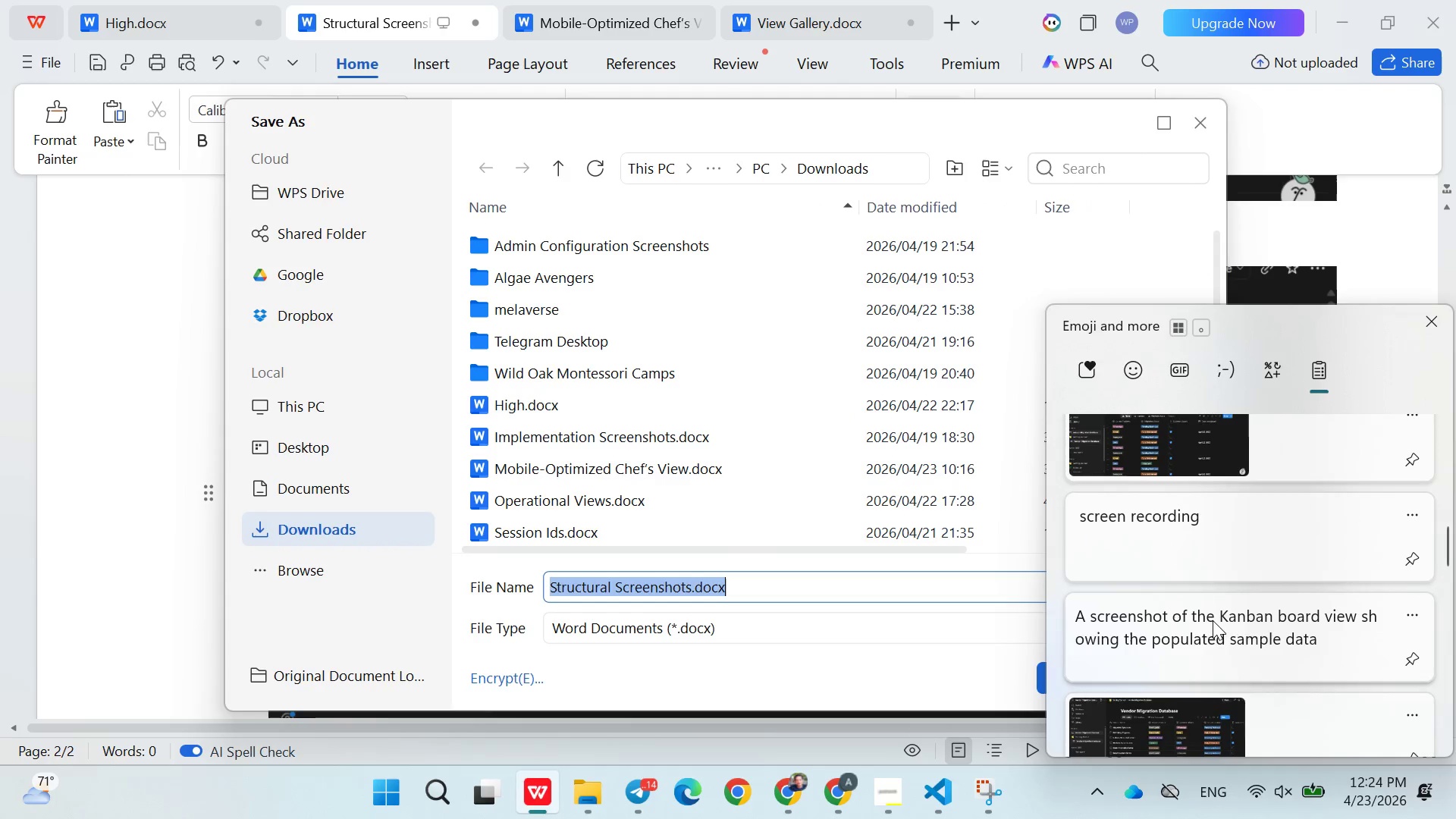 
wait(11.7)
 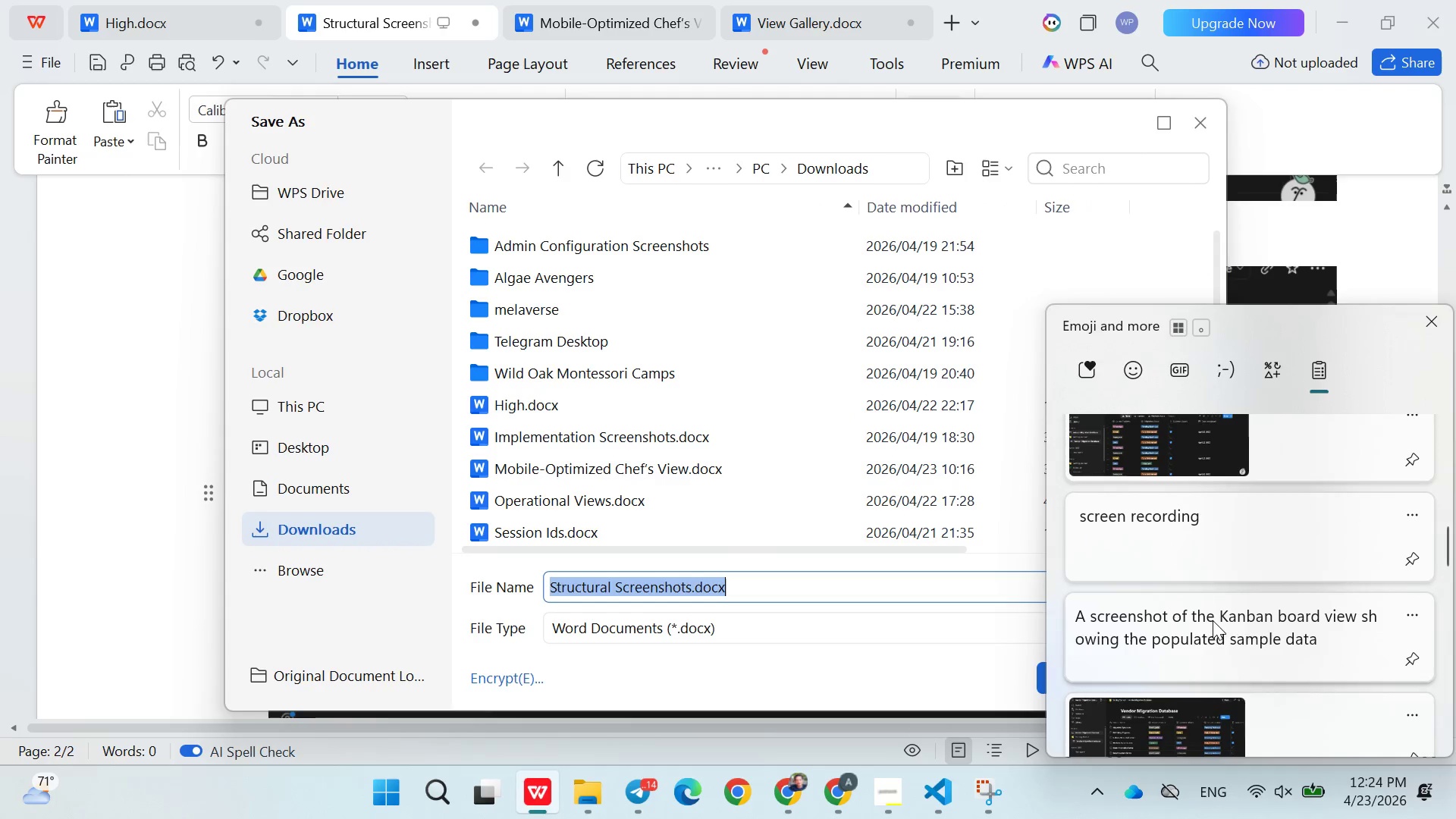 
left_click([1255, 638])
 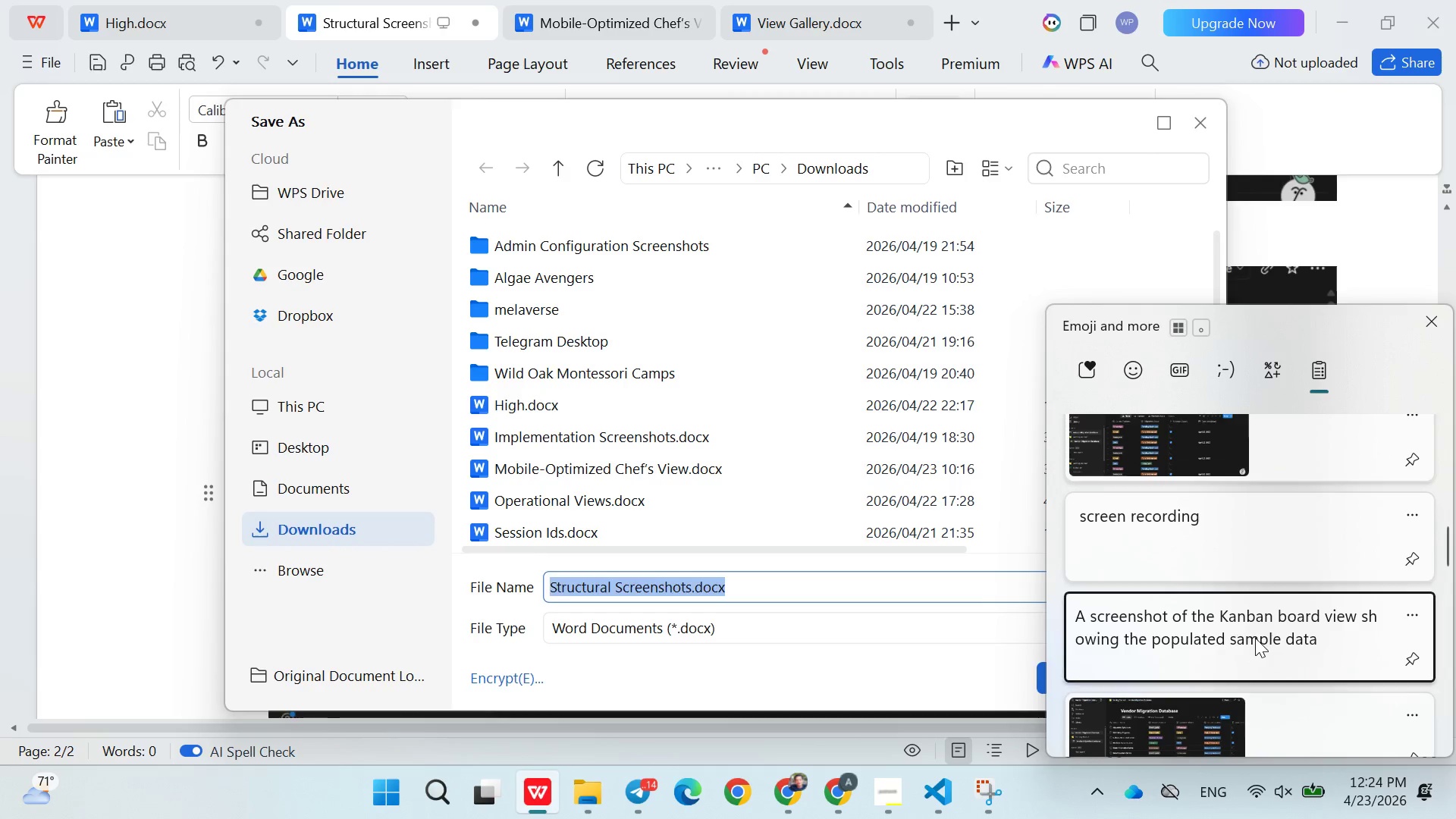 
key(Control+ControlLeft)
 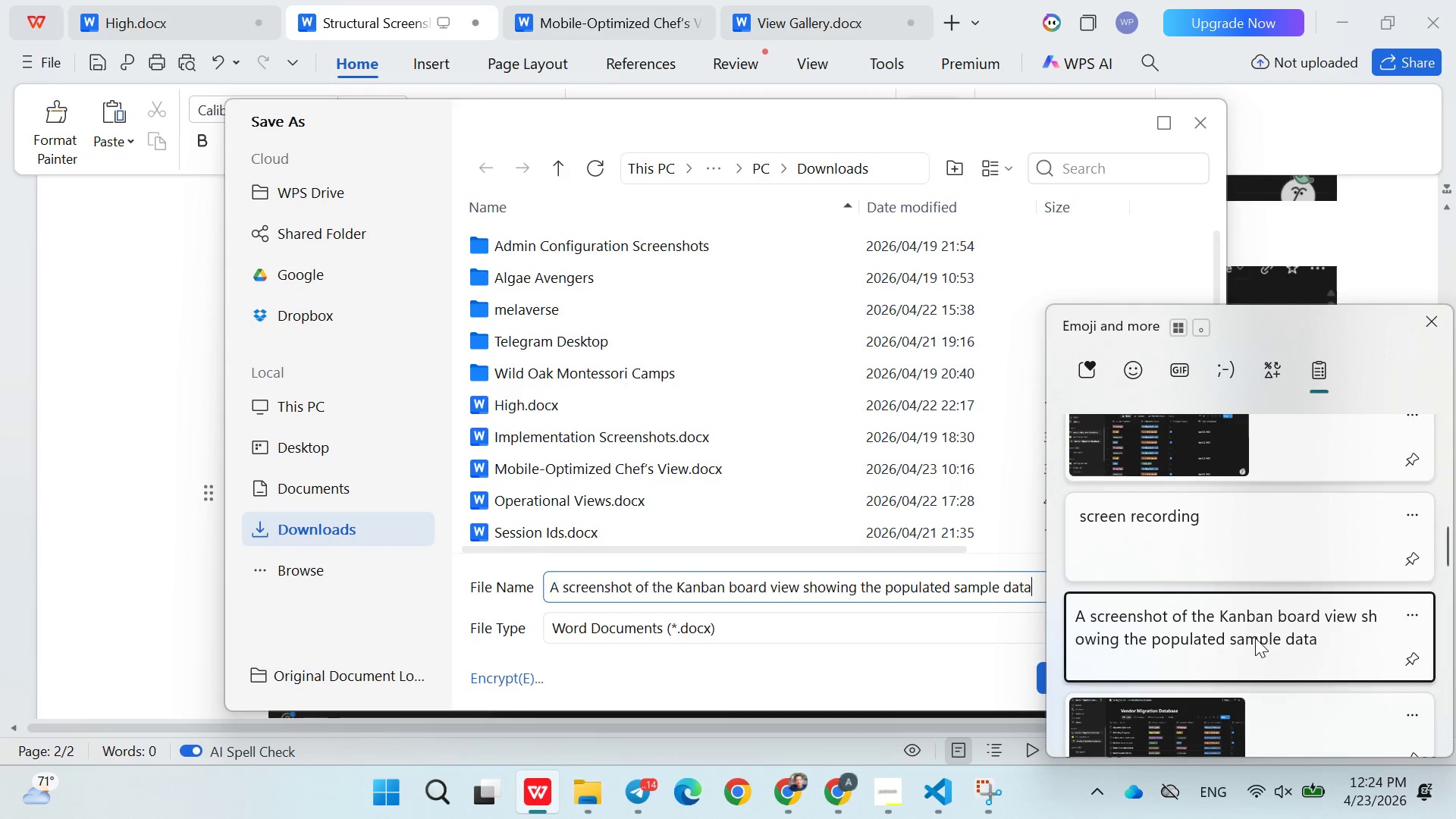 
key(Control+V)
 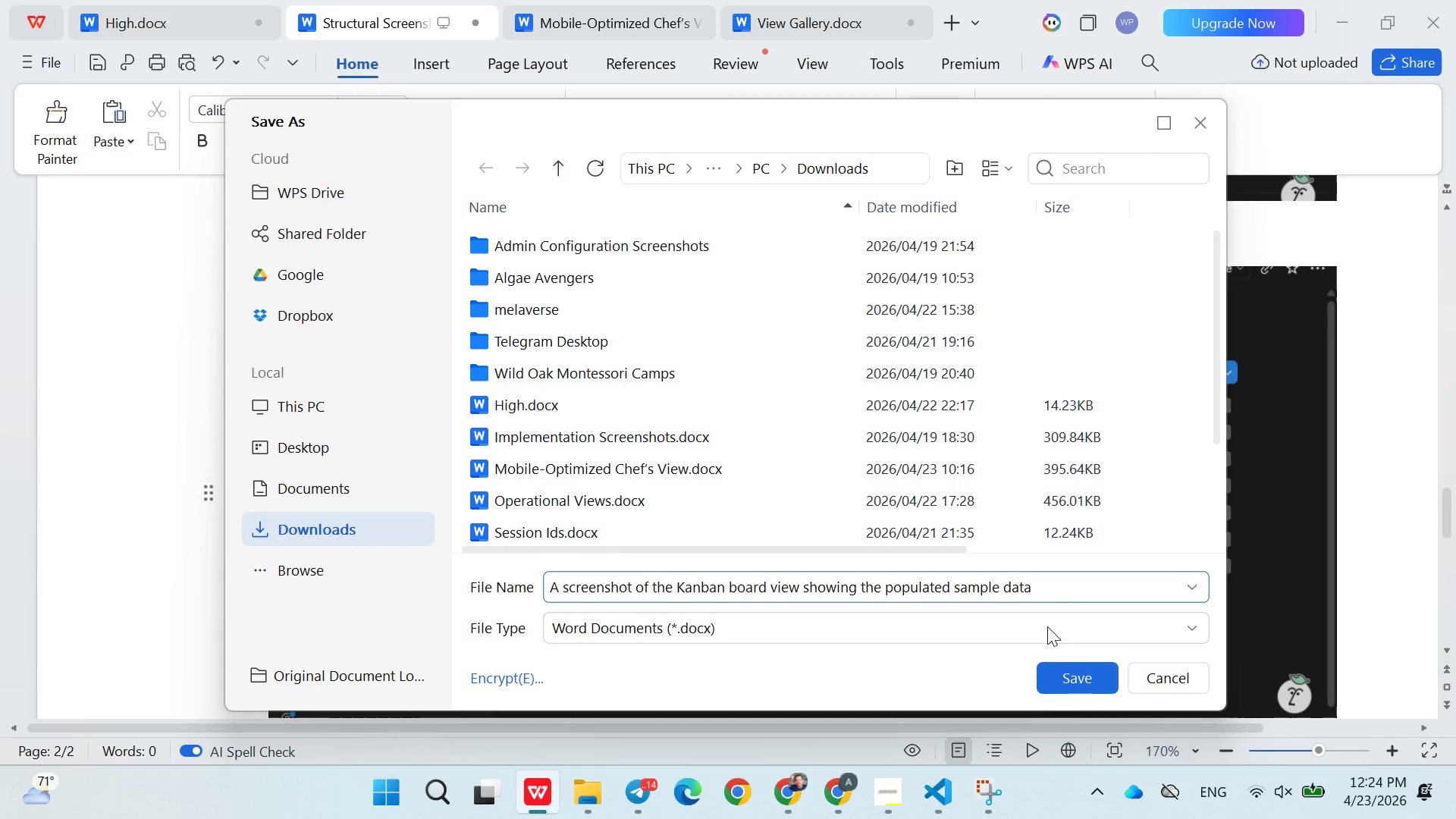 
left_click([1071, 677])
 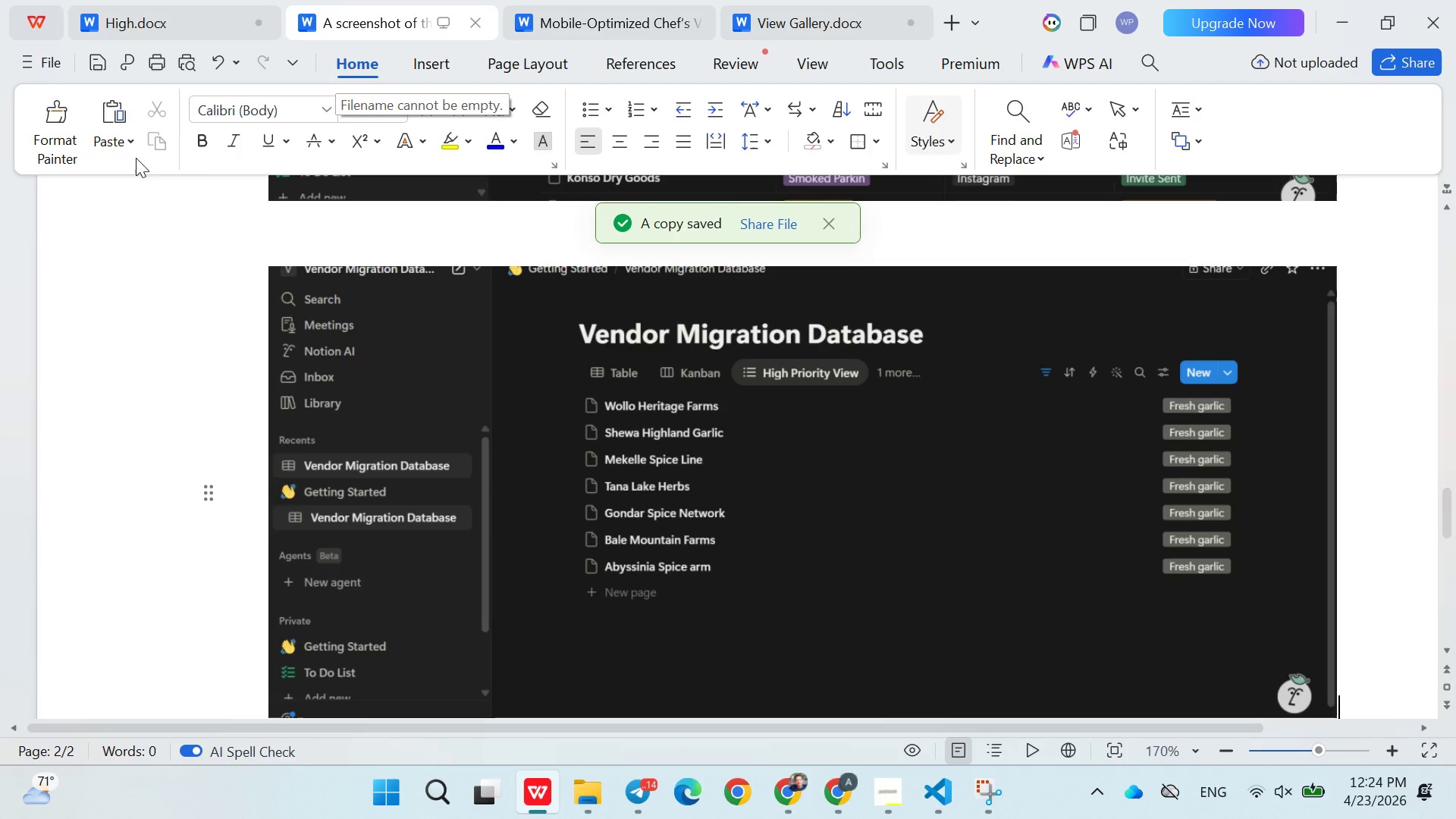 
left_click([45, 64])
 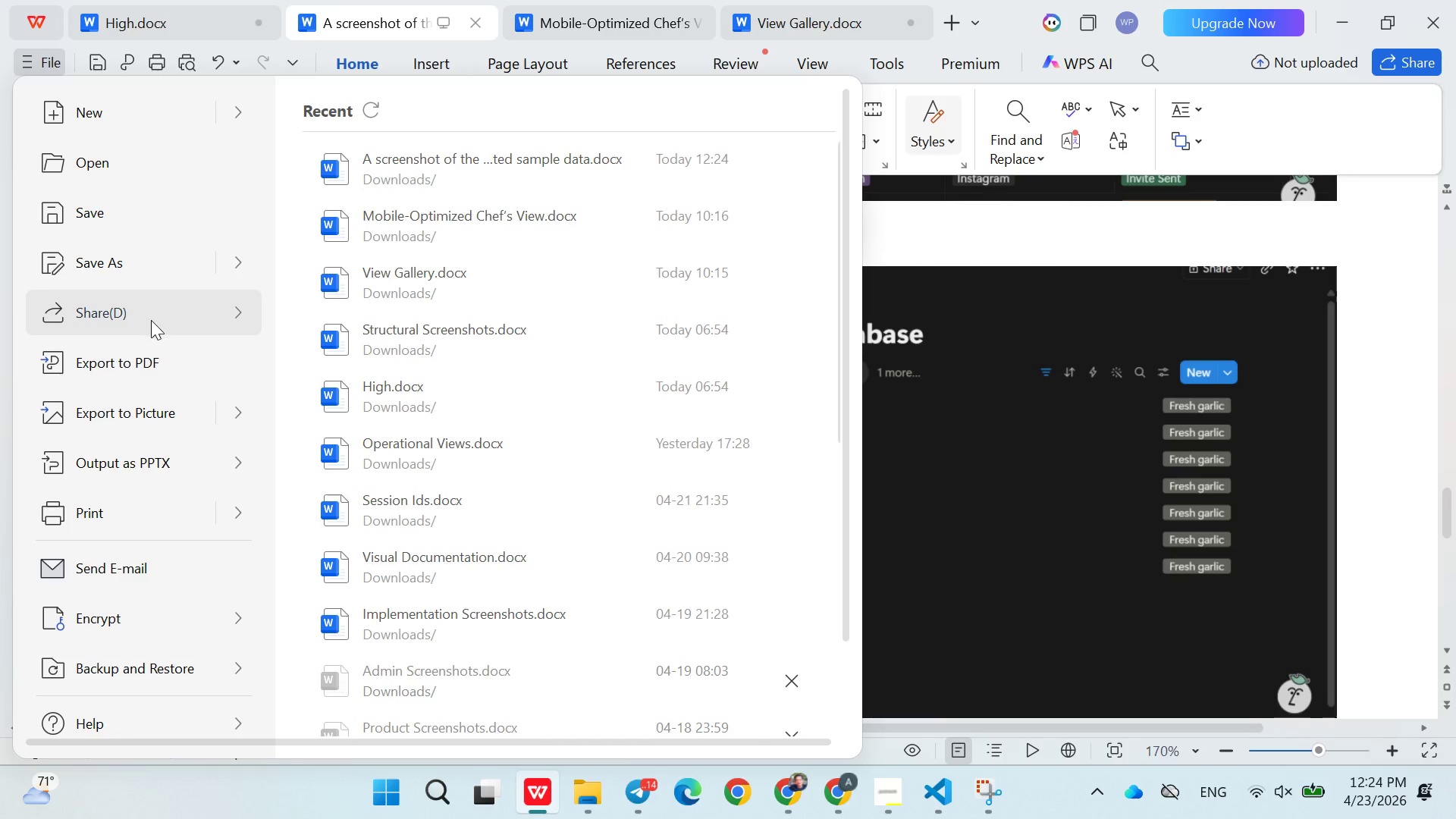 
left_click([142, 353])
 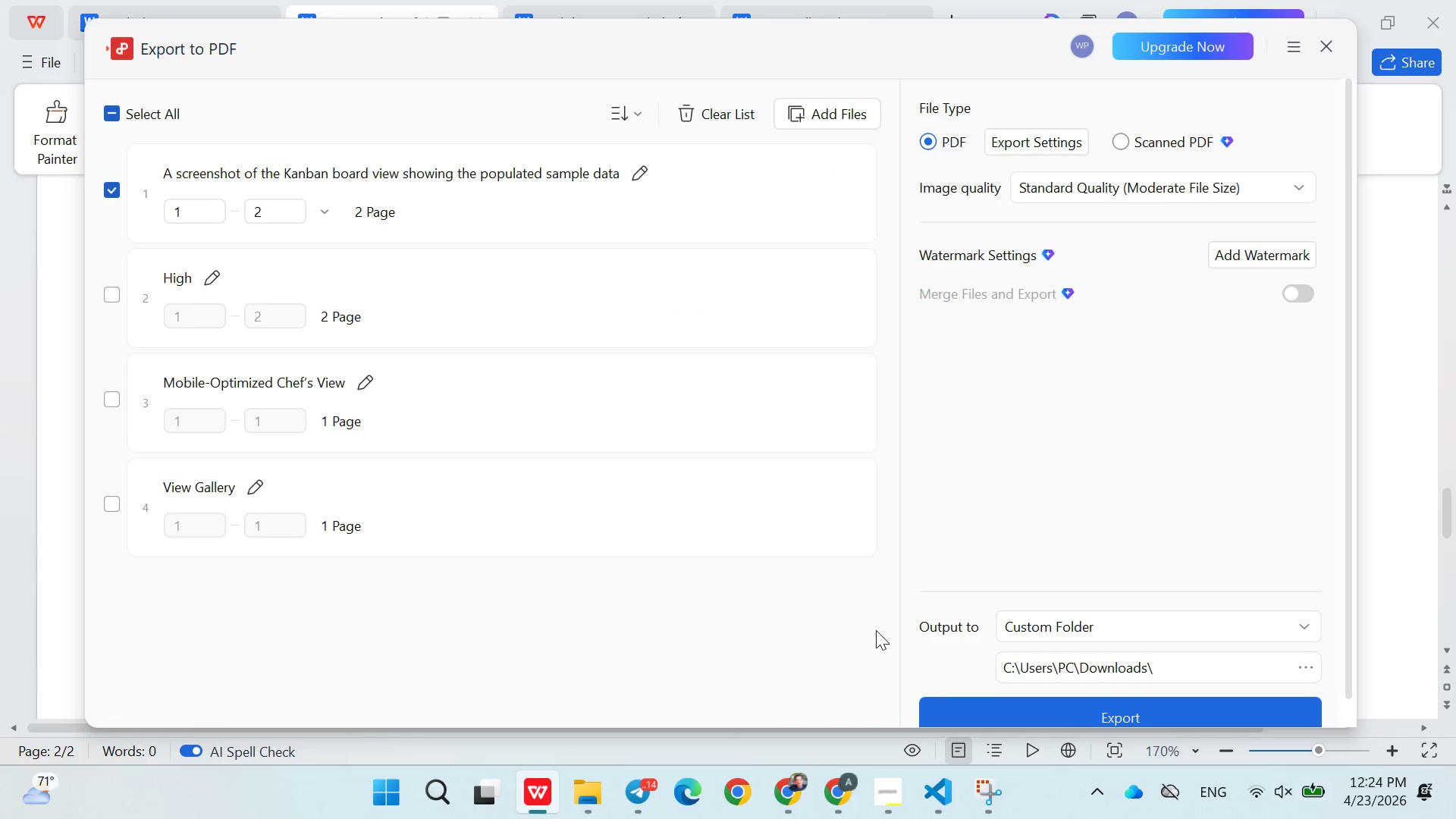 
left_click([962, 714])
 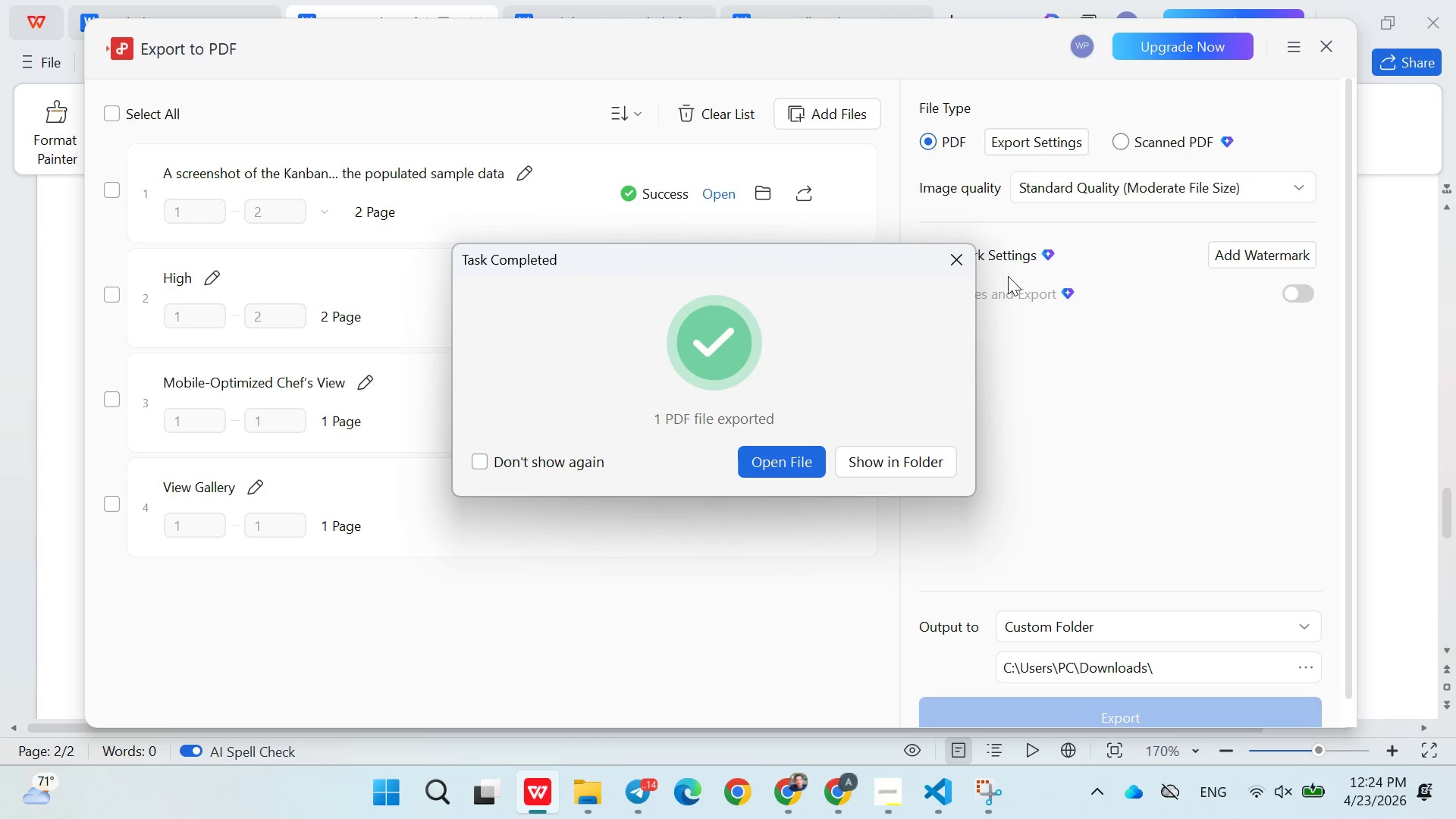 
left_click([943, 263])
 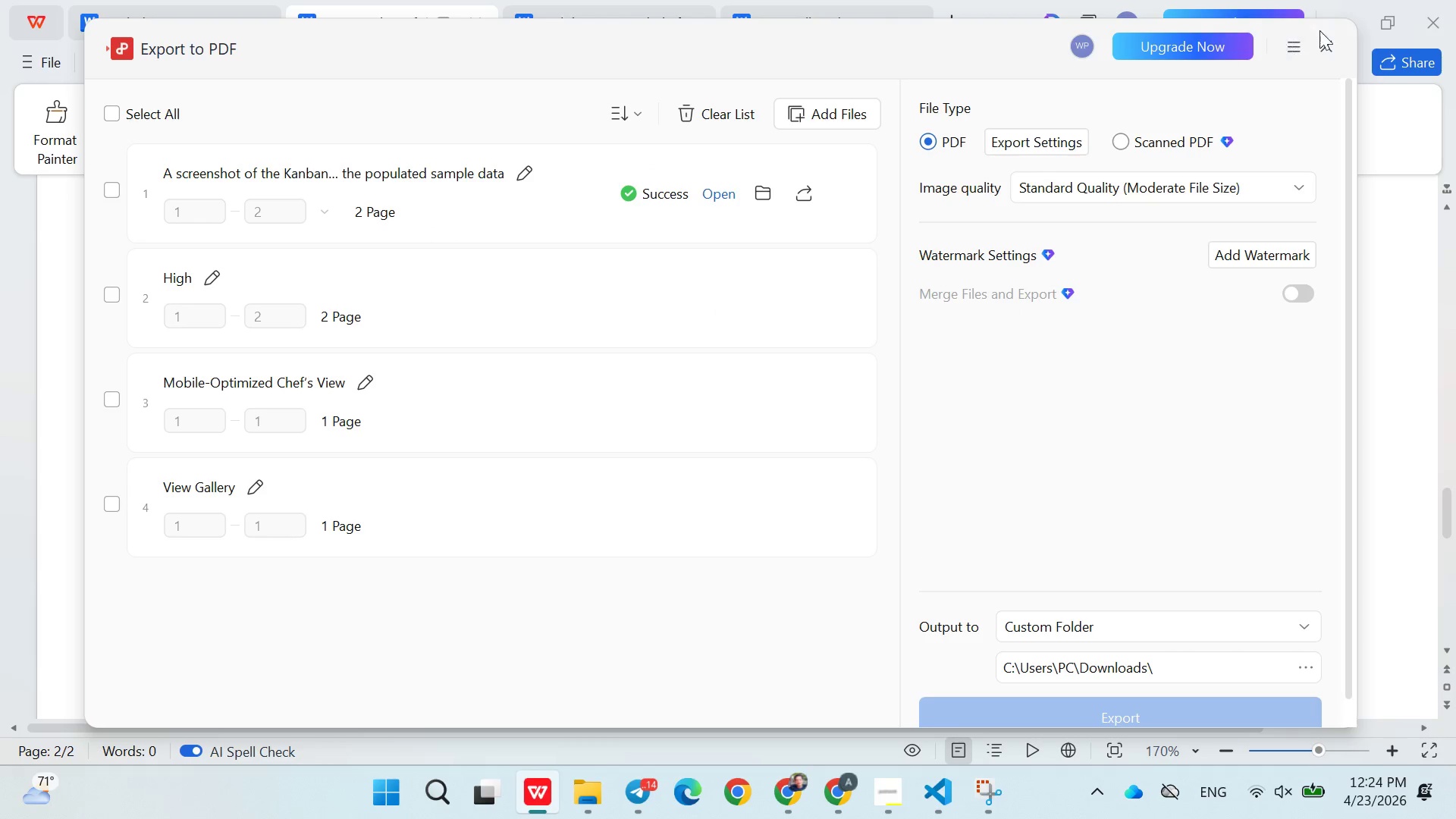 
left_click([1329, 49])
 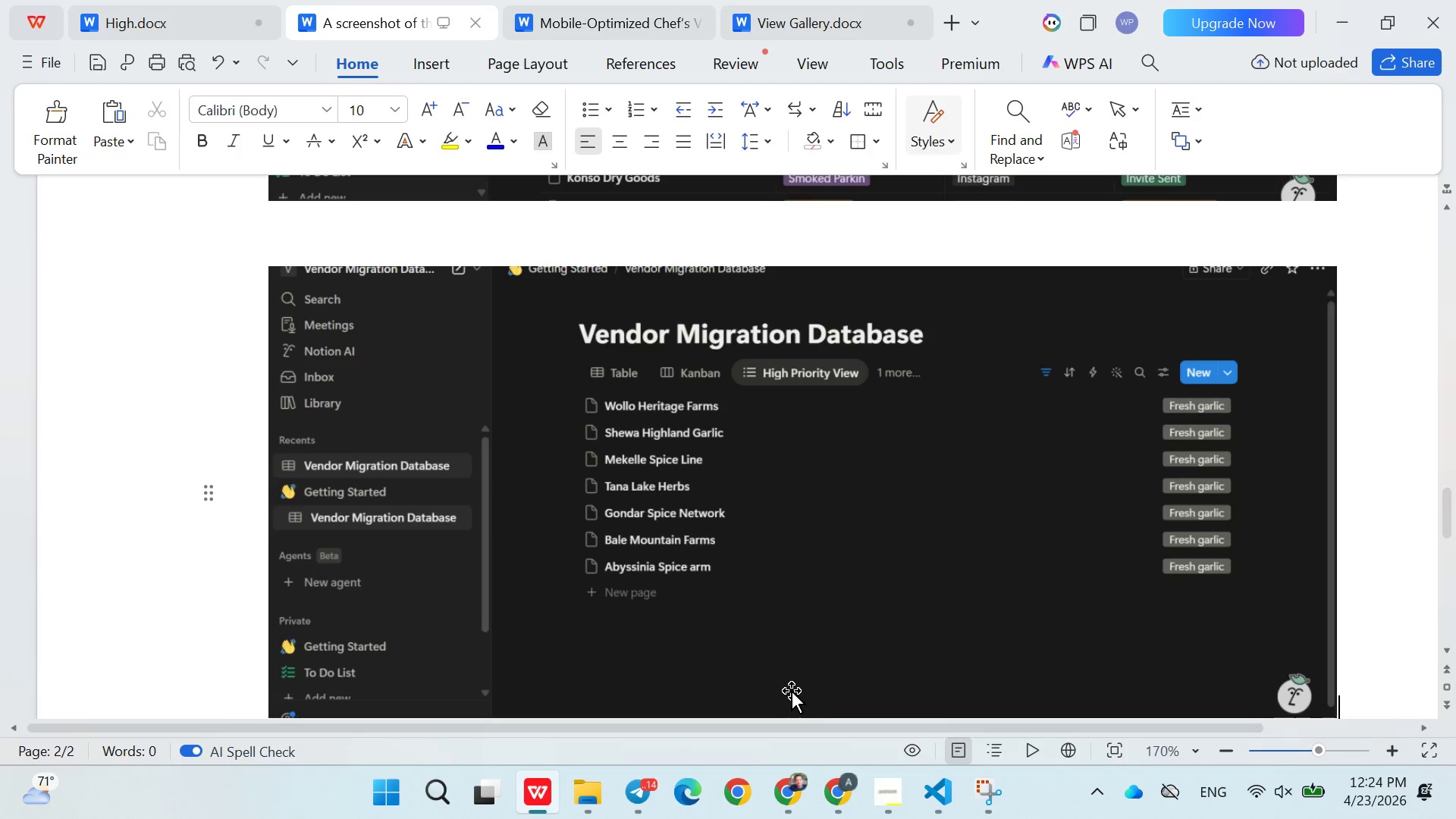 
left_click([856, 799])
 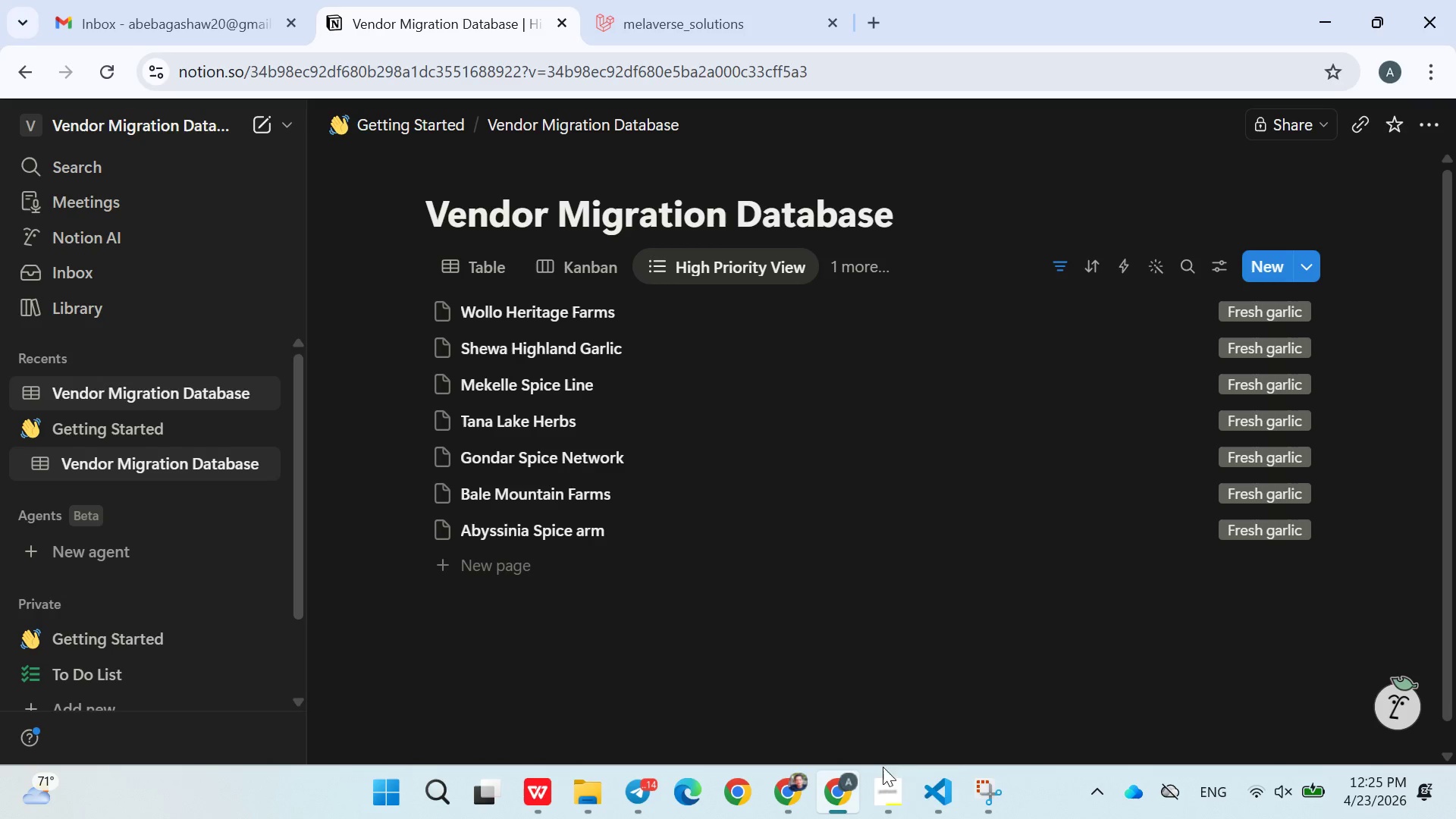 
left_click([1003, 796])
 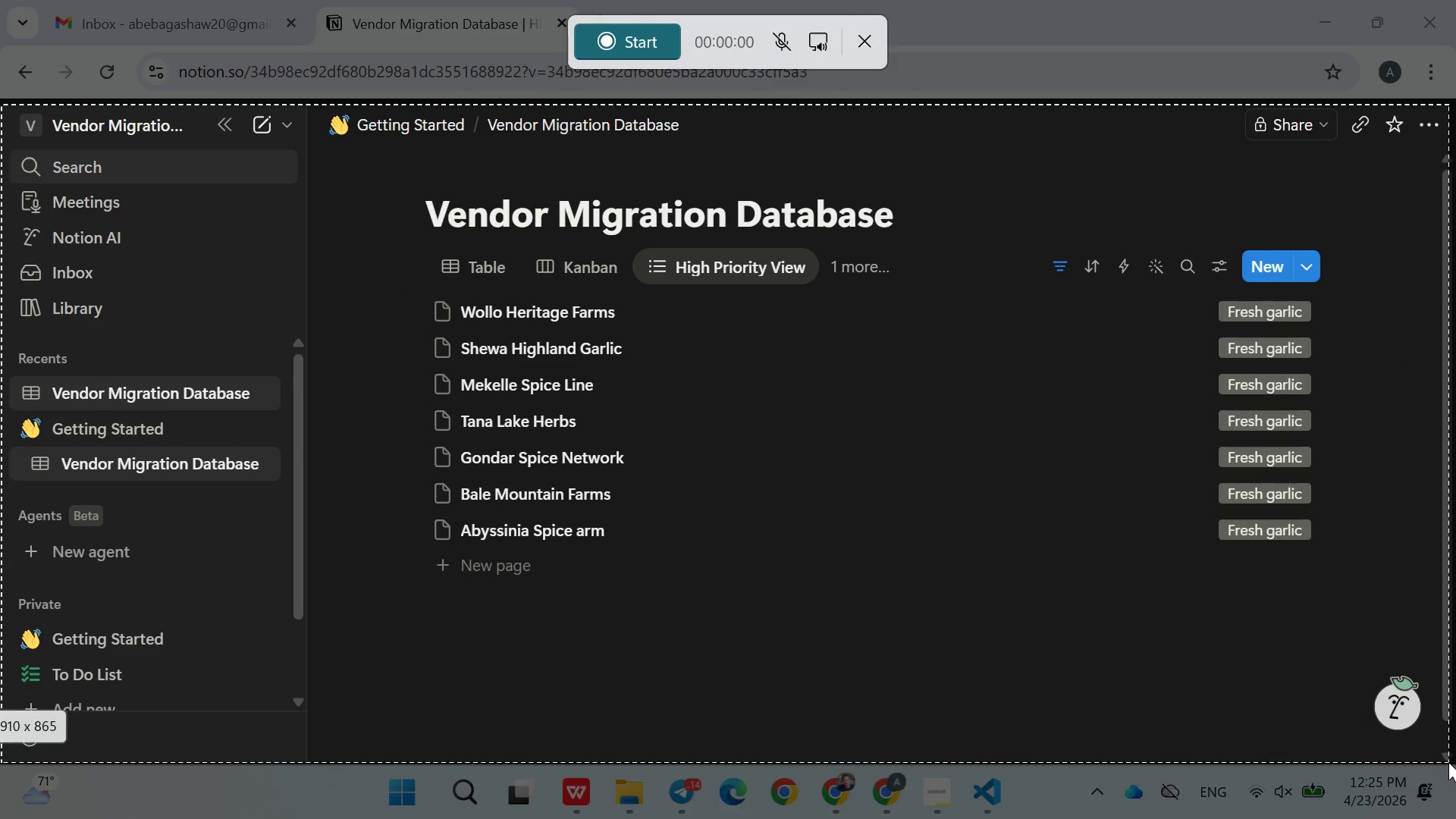 
wait(10.53)
 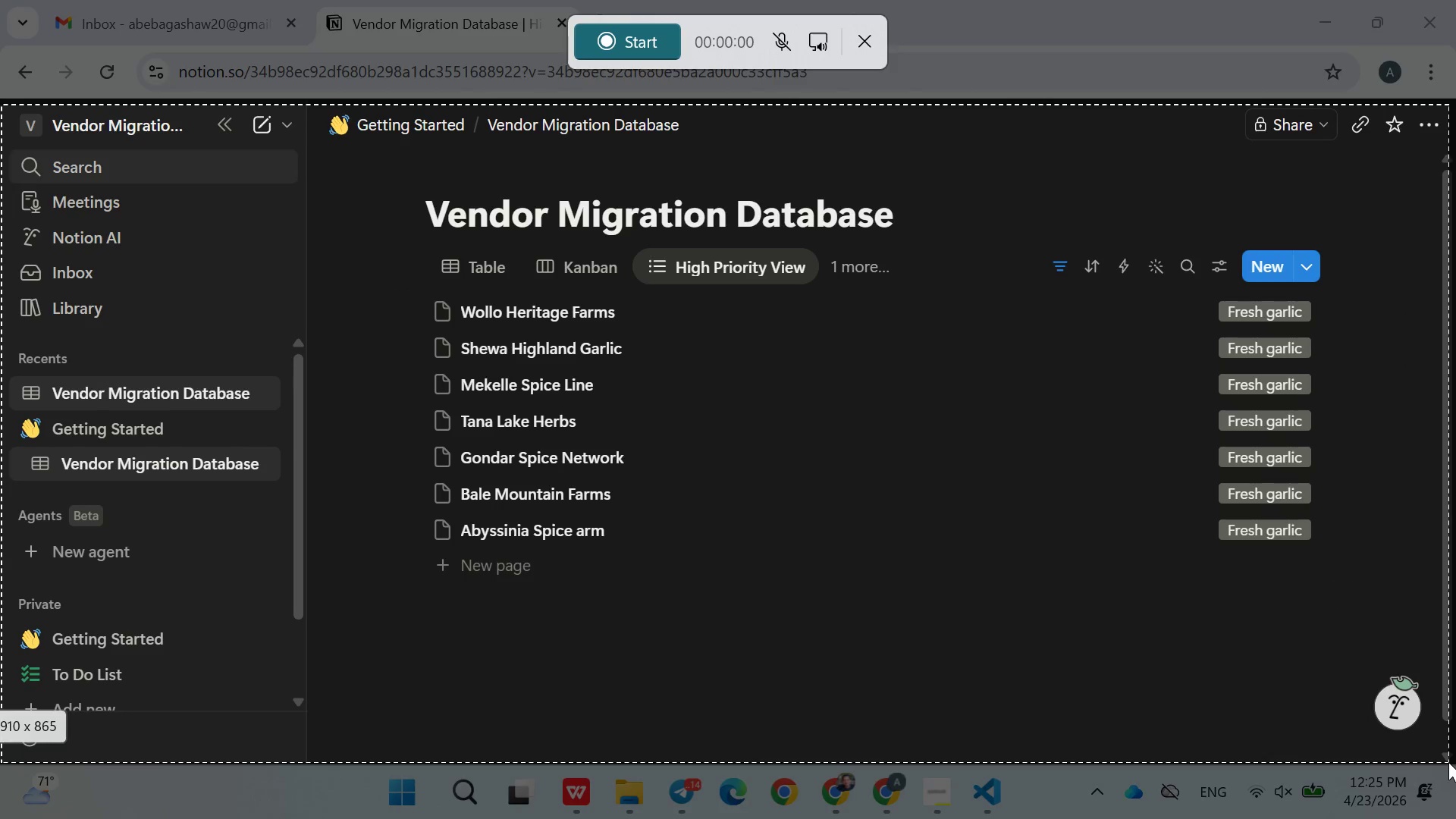 
left_click([474, 267])
 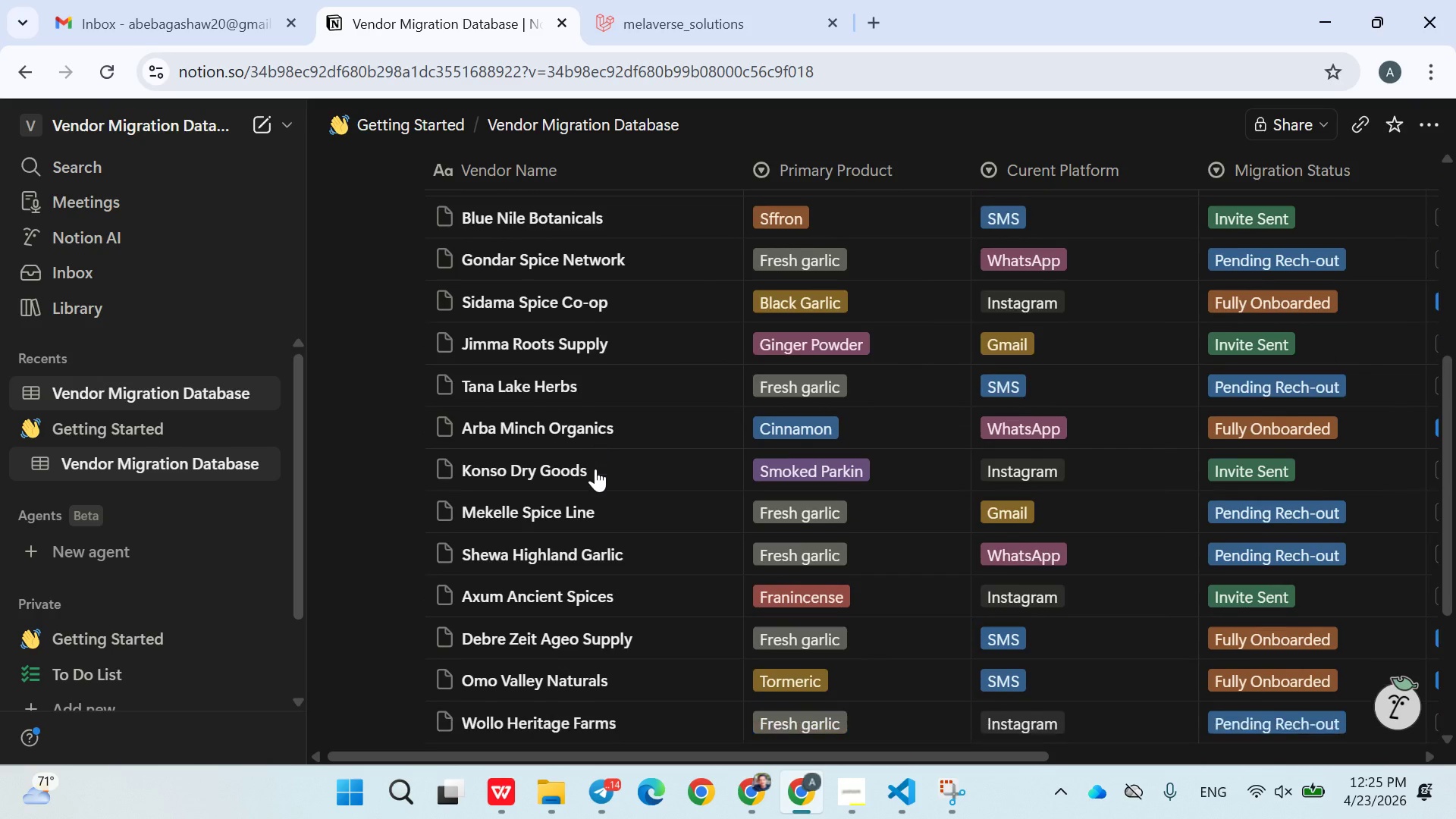 
wait(9.11)
 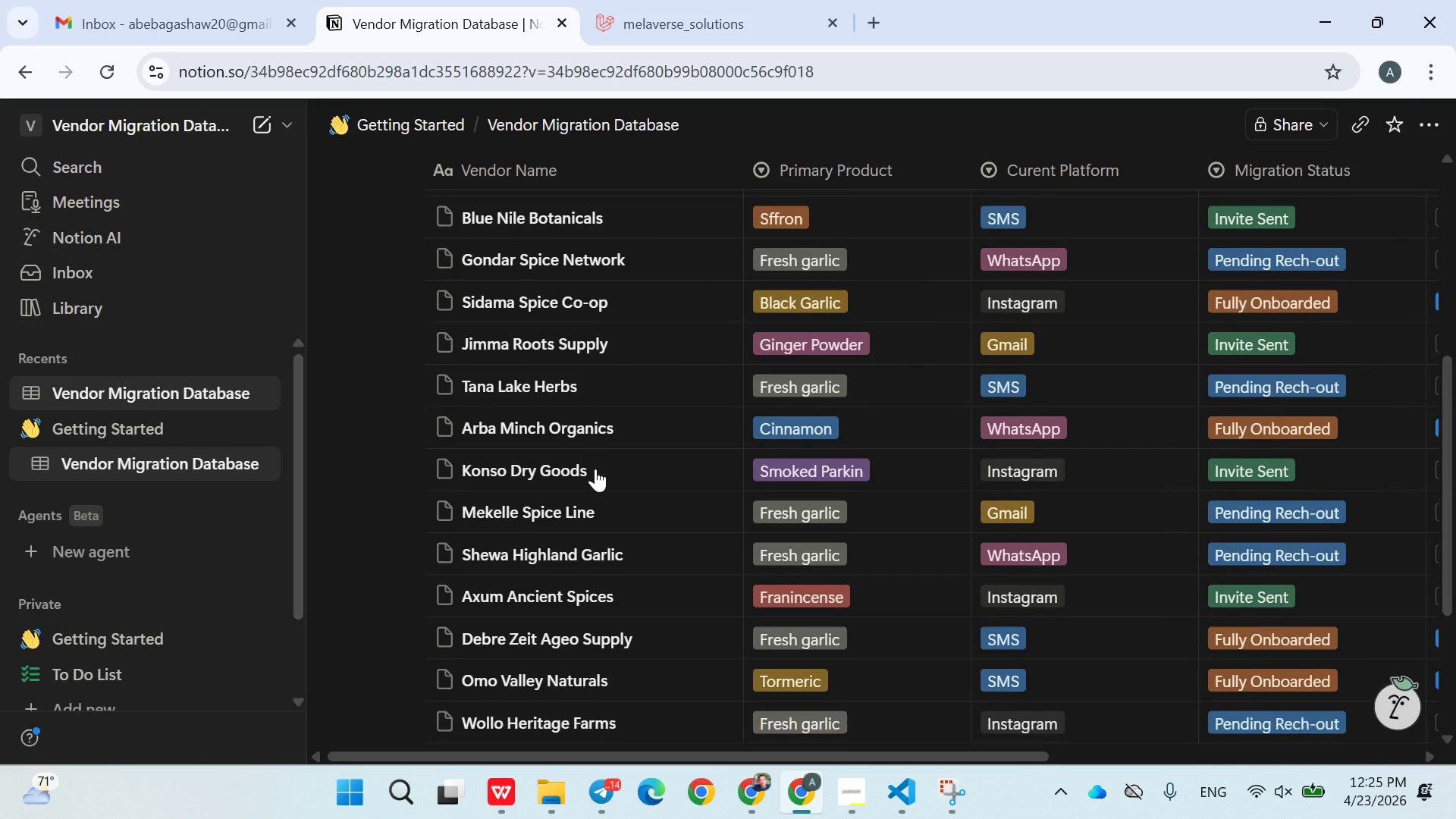 
left_click([723, 358])
 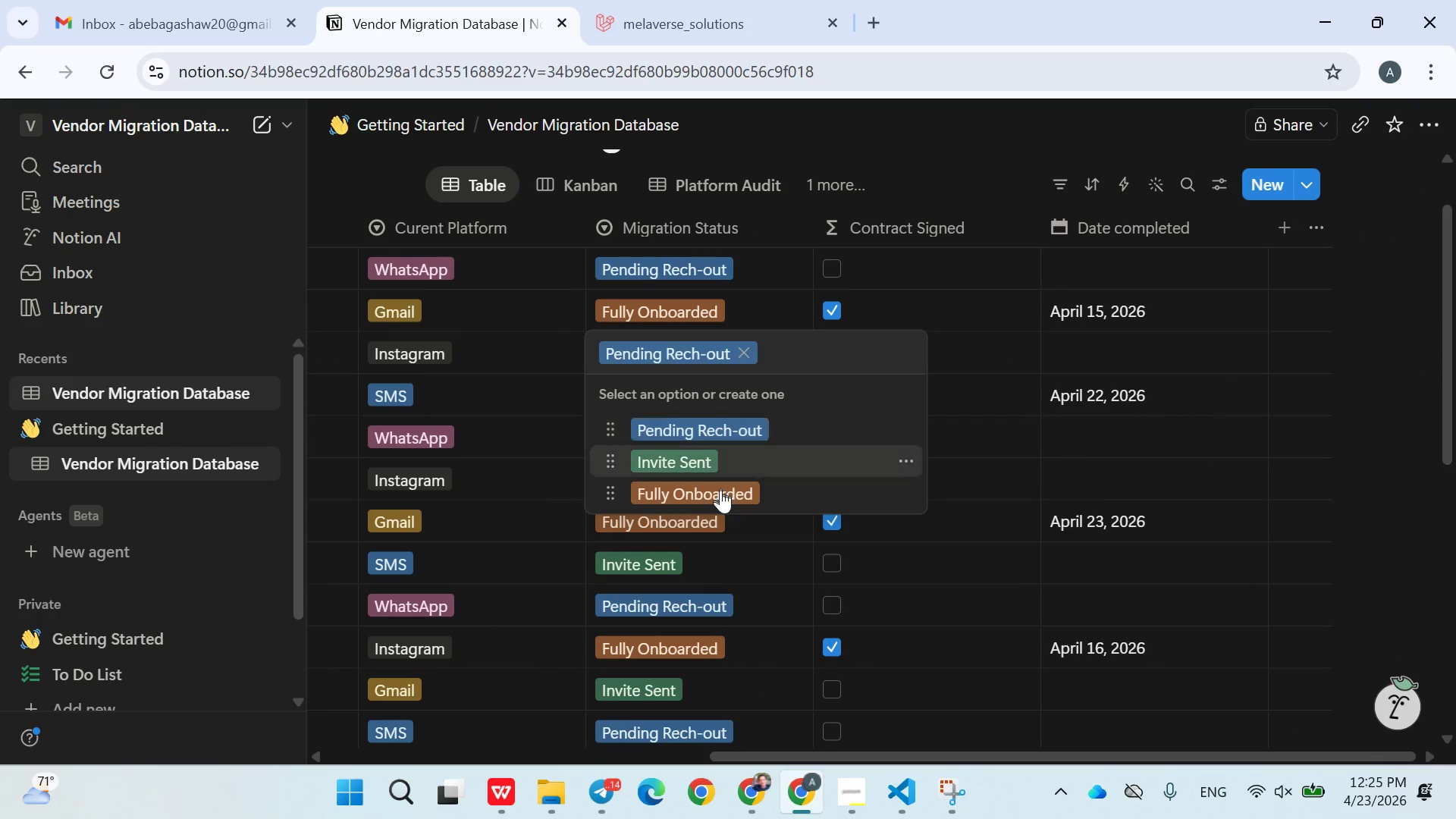 
left_click([720, 494])
 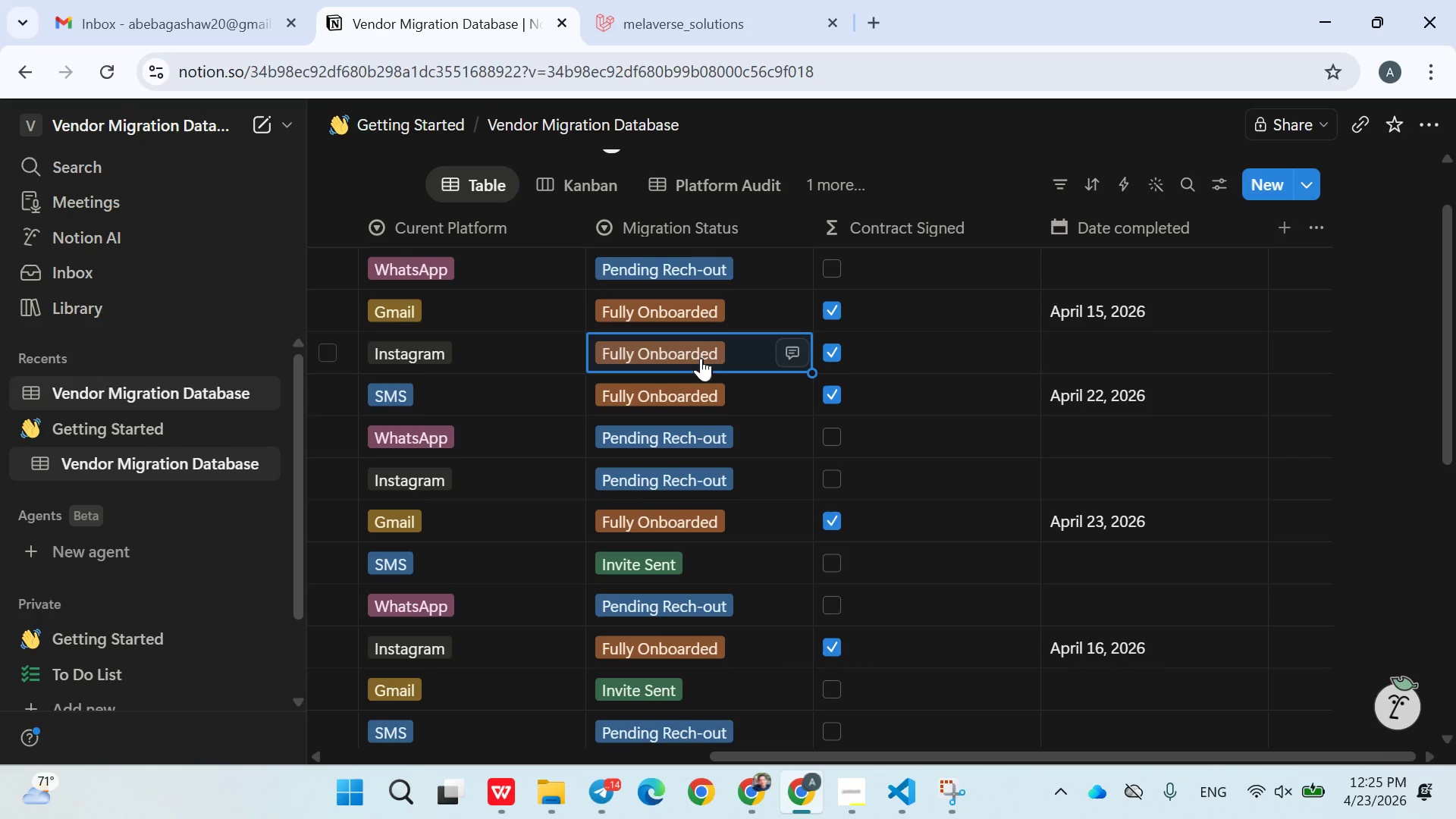 
left_click([690, 354])
 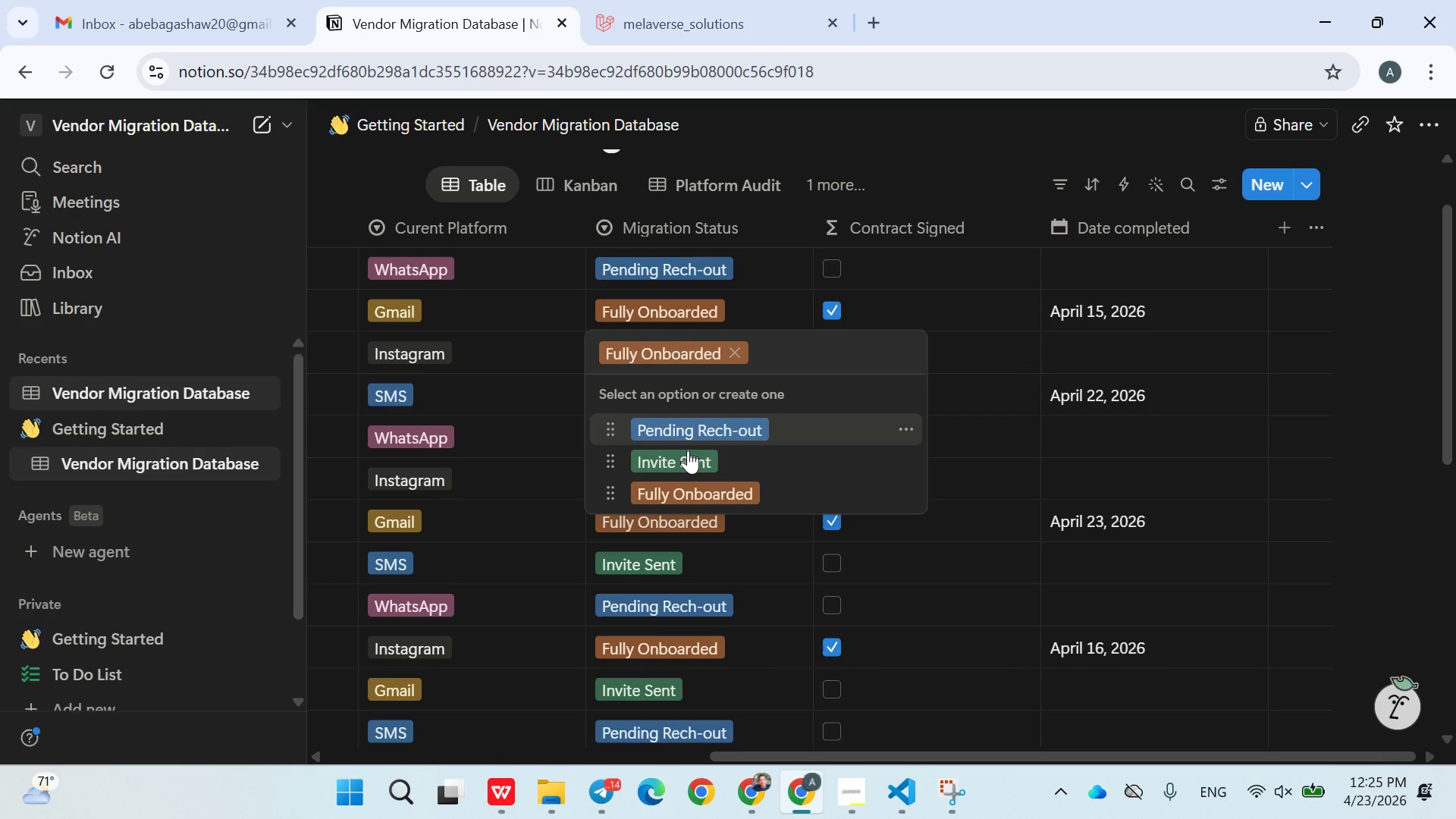 
left_click([688, 459])
 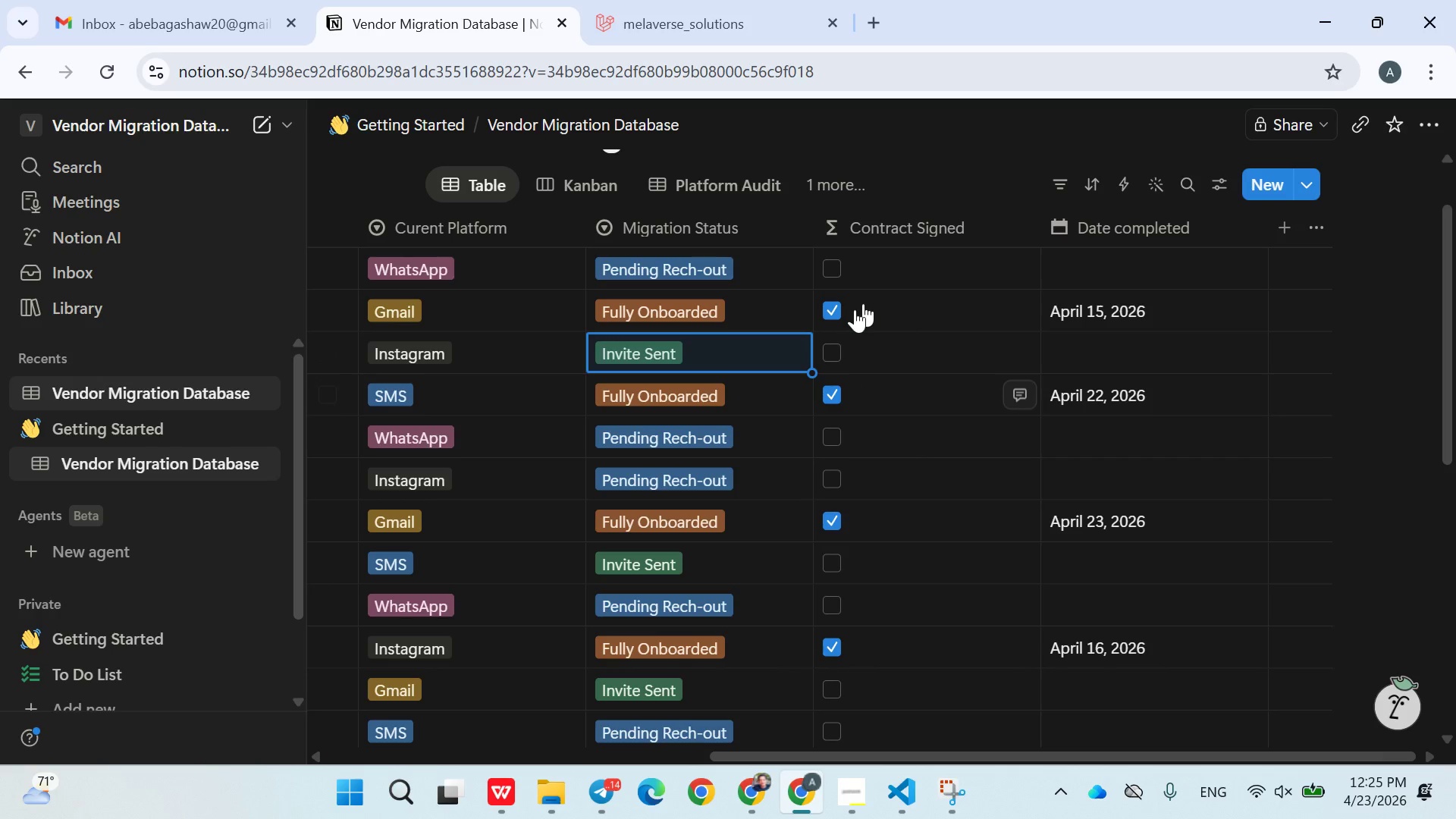 
mouse_move([778, 516])
 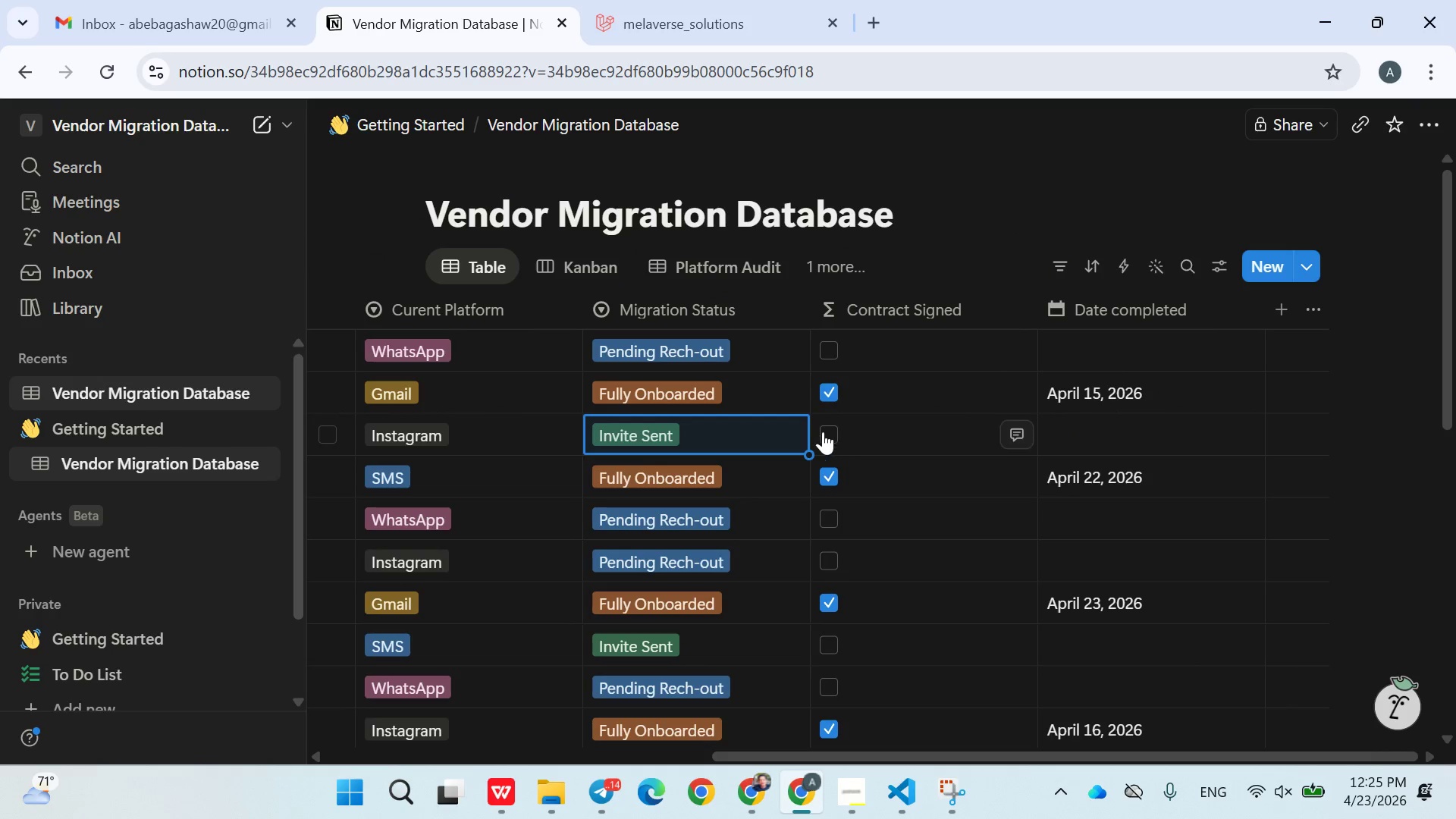 
left_click([823, 431])
 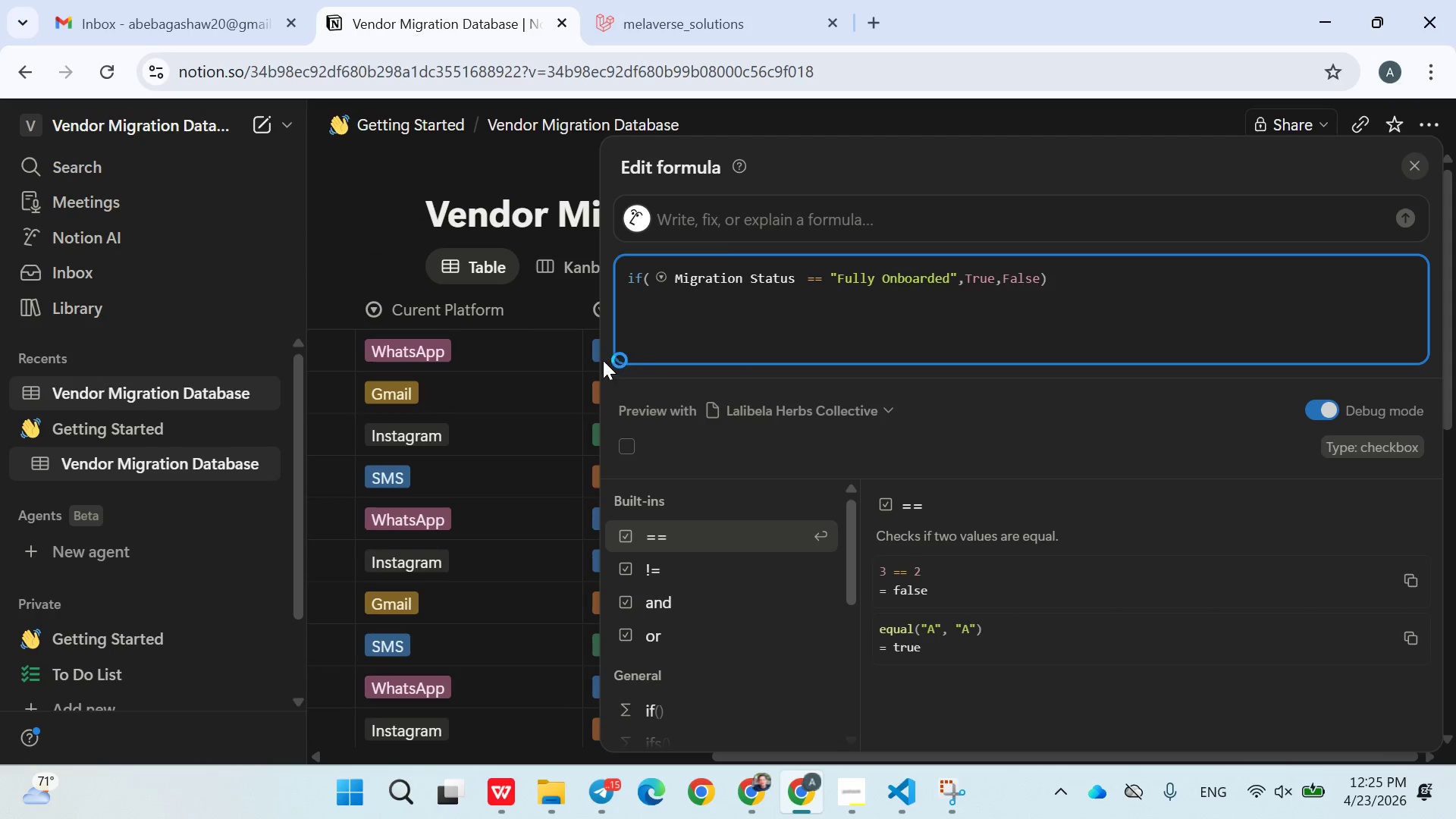 
left_click([539, 319])
 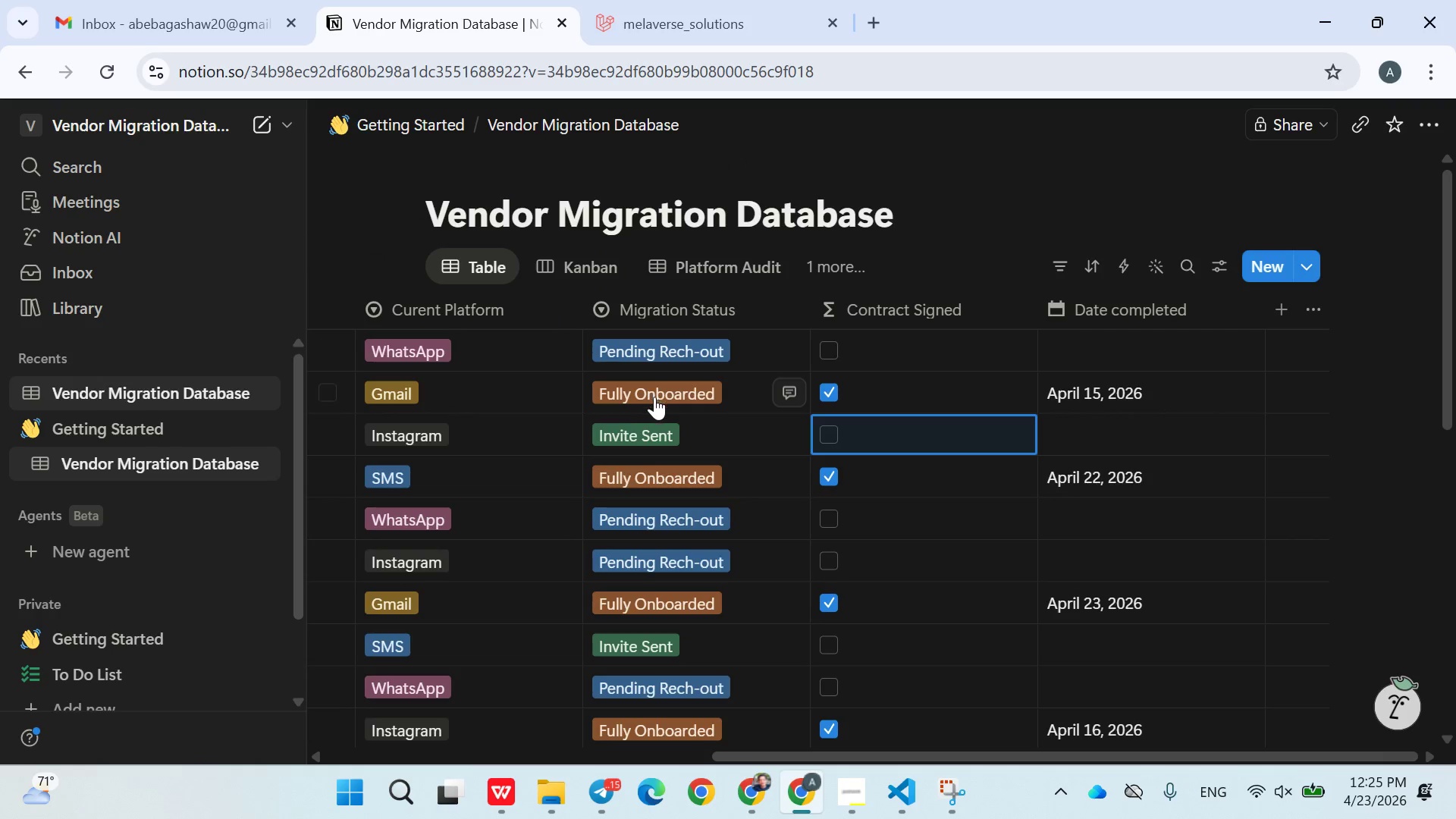 
left_click([655, 397])
 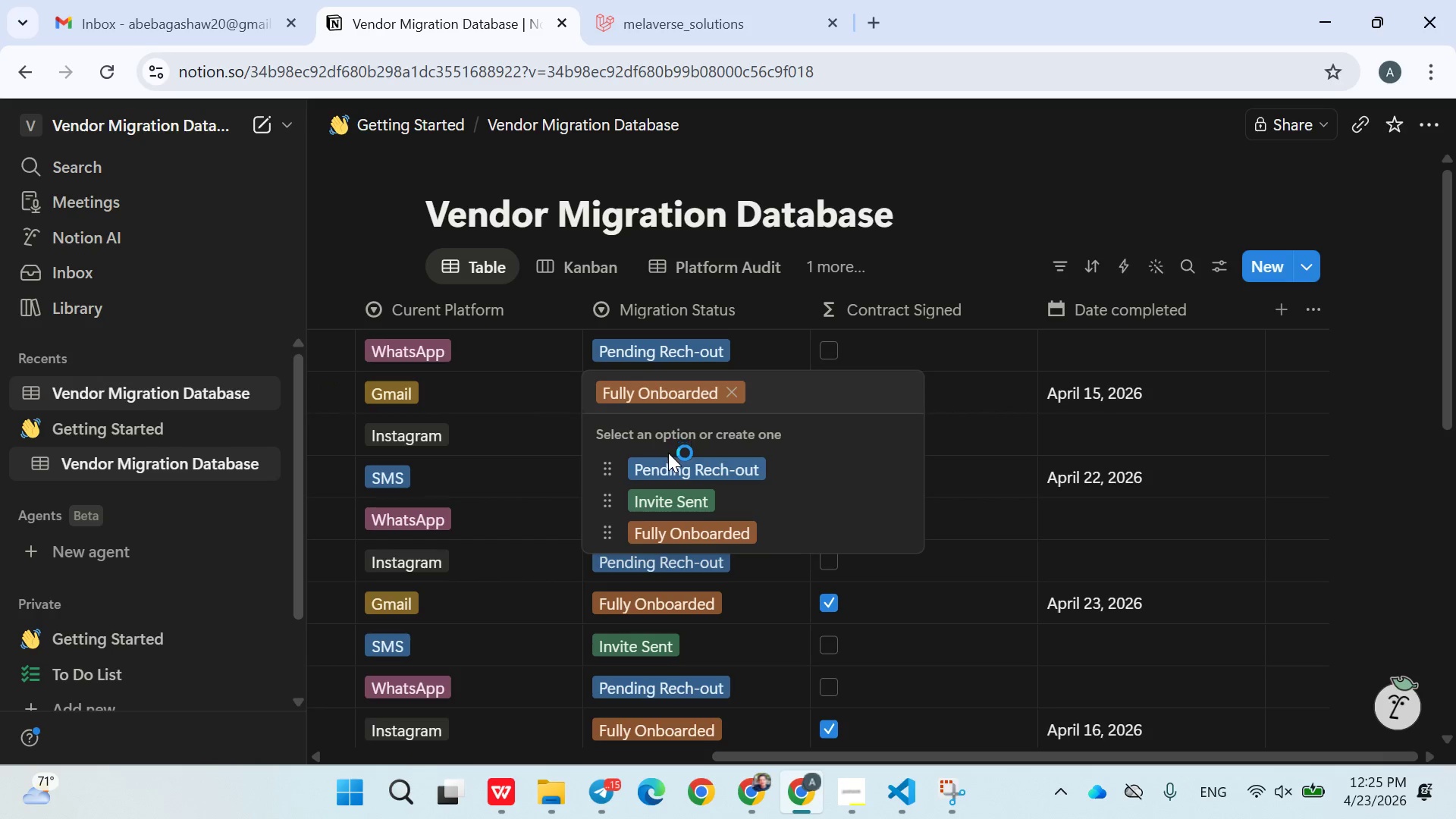 
left_click([670, 466])
 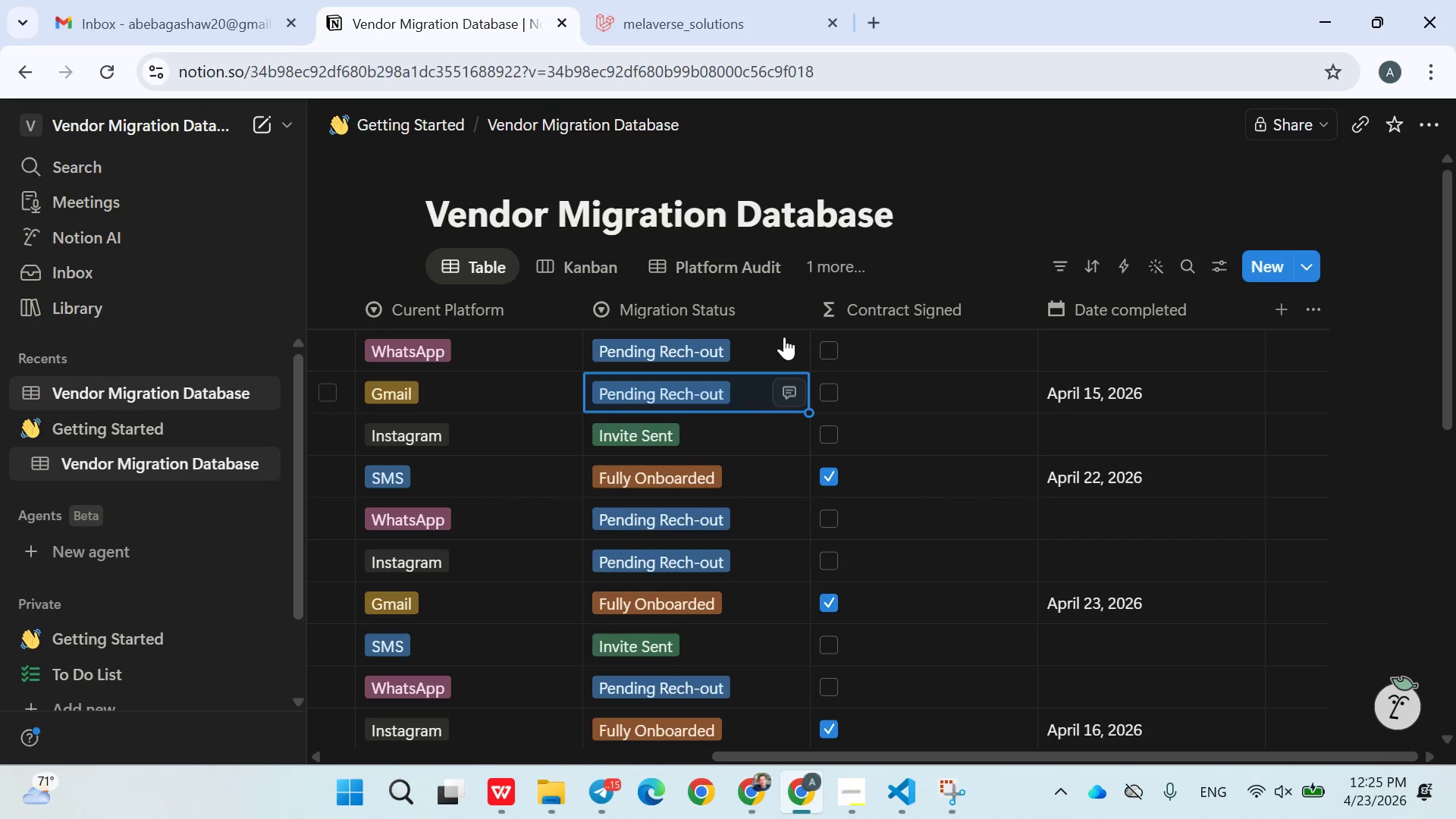 
left_click([982, 209])
 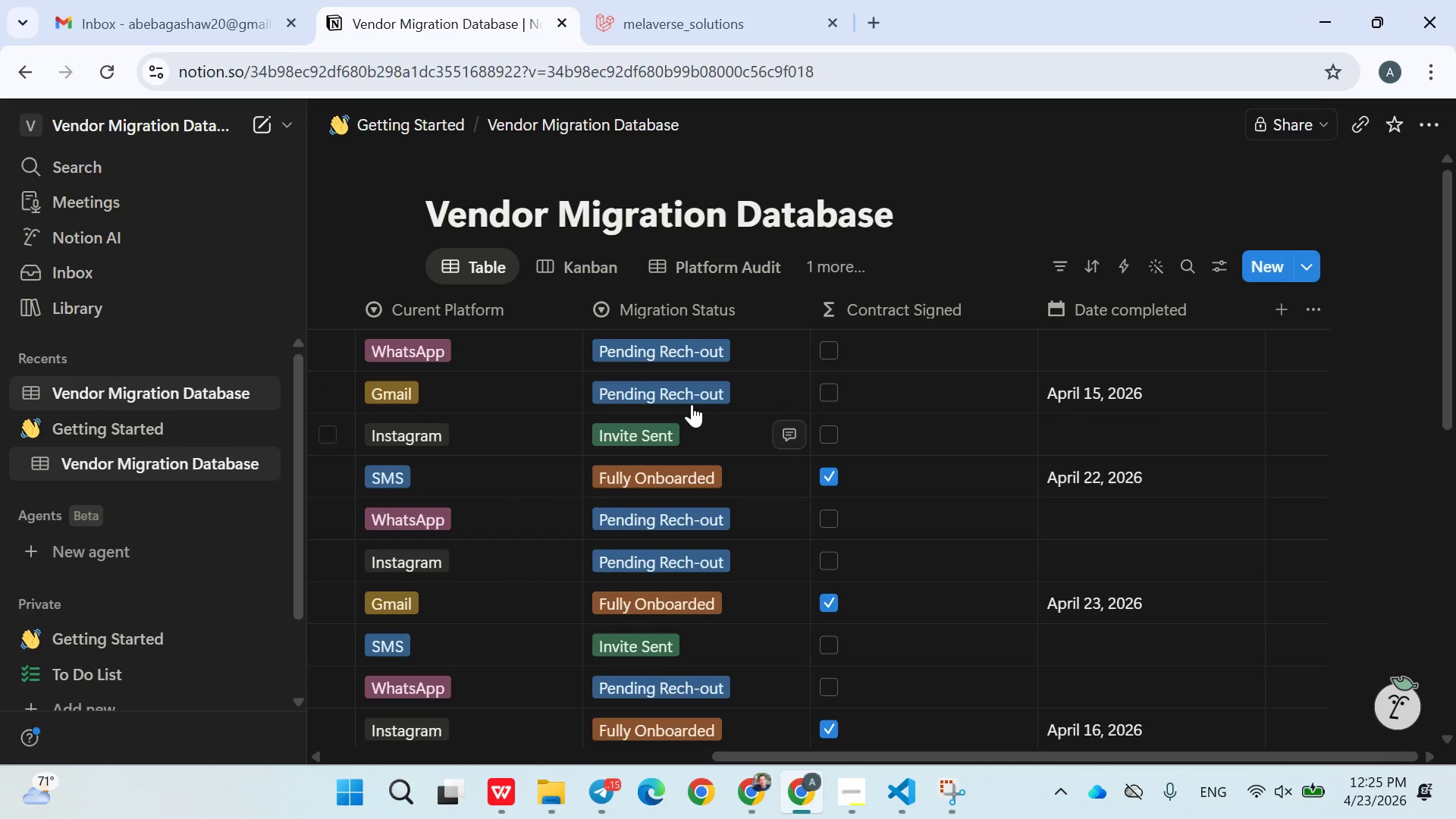 
left_click([692, 393])
 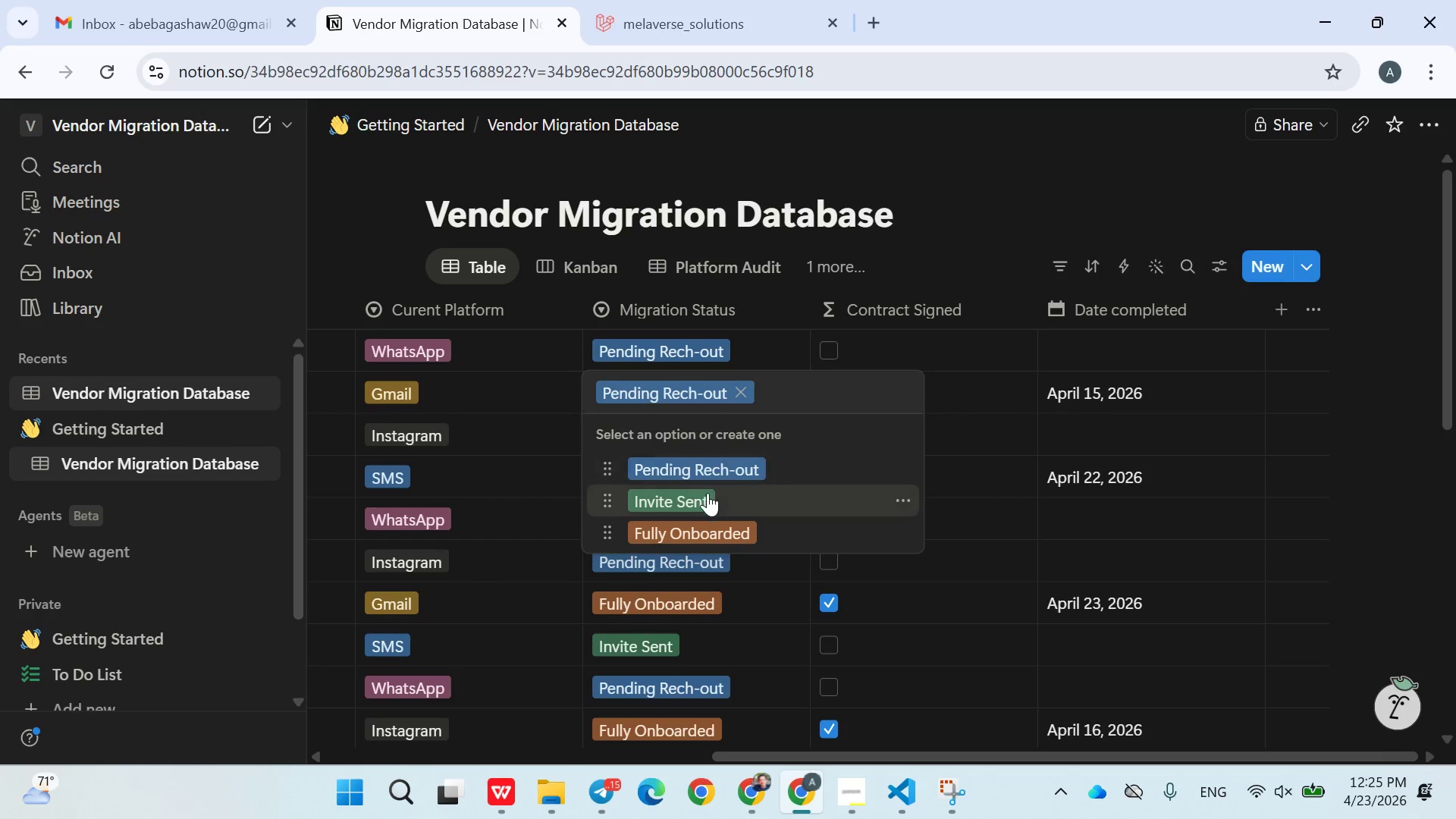 
left_click([707, 494])
 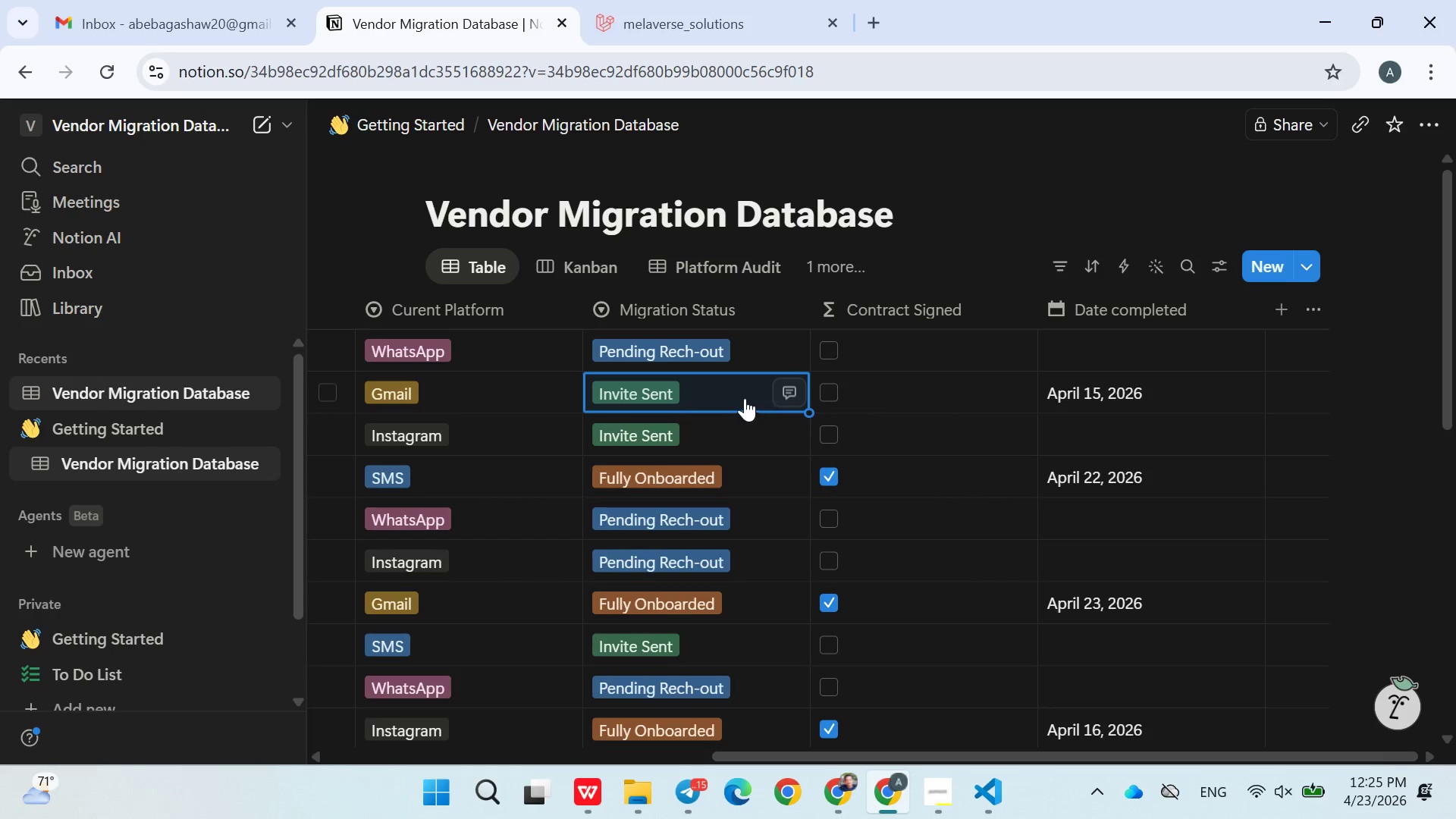 
left_click([728, 391])
 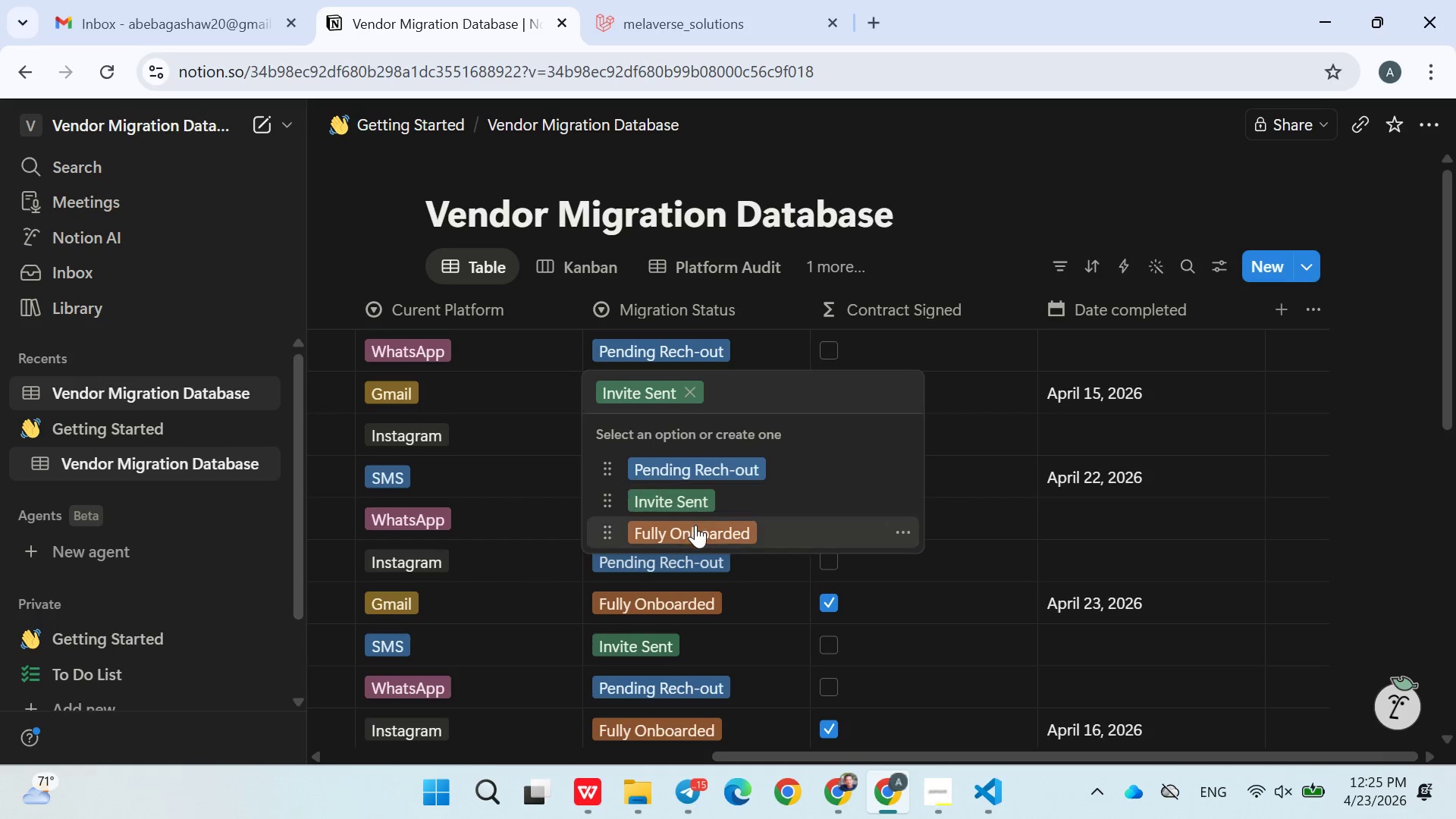 
left_click([695, 525])
 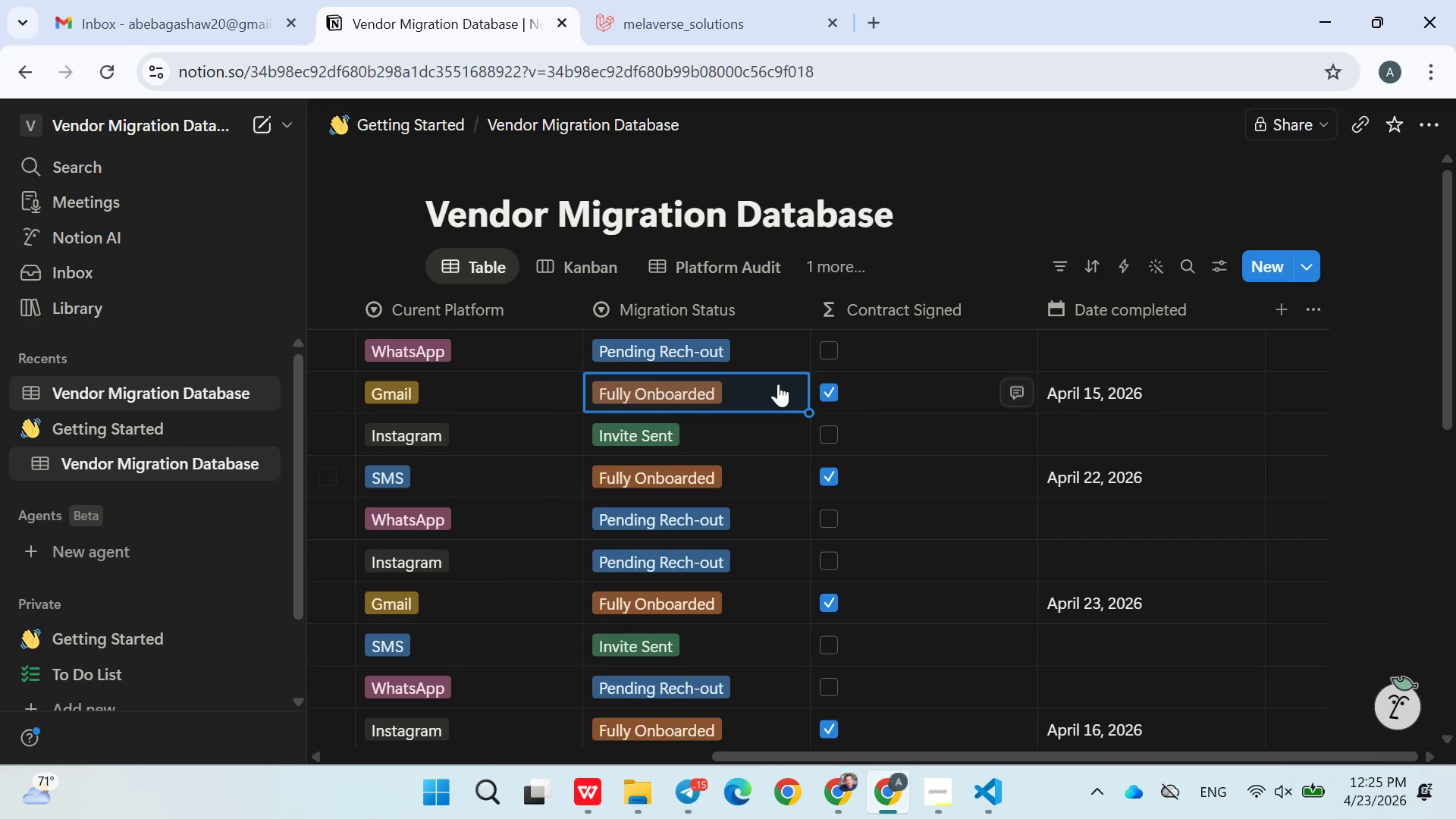 
left_click([735, 356])
 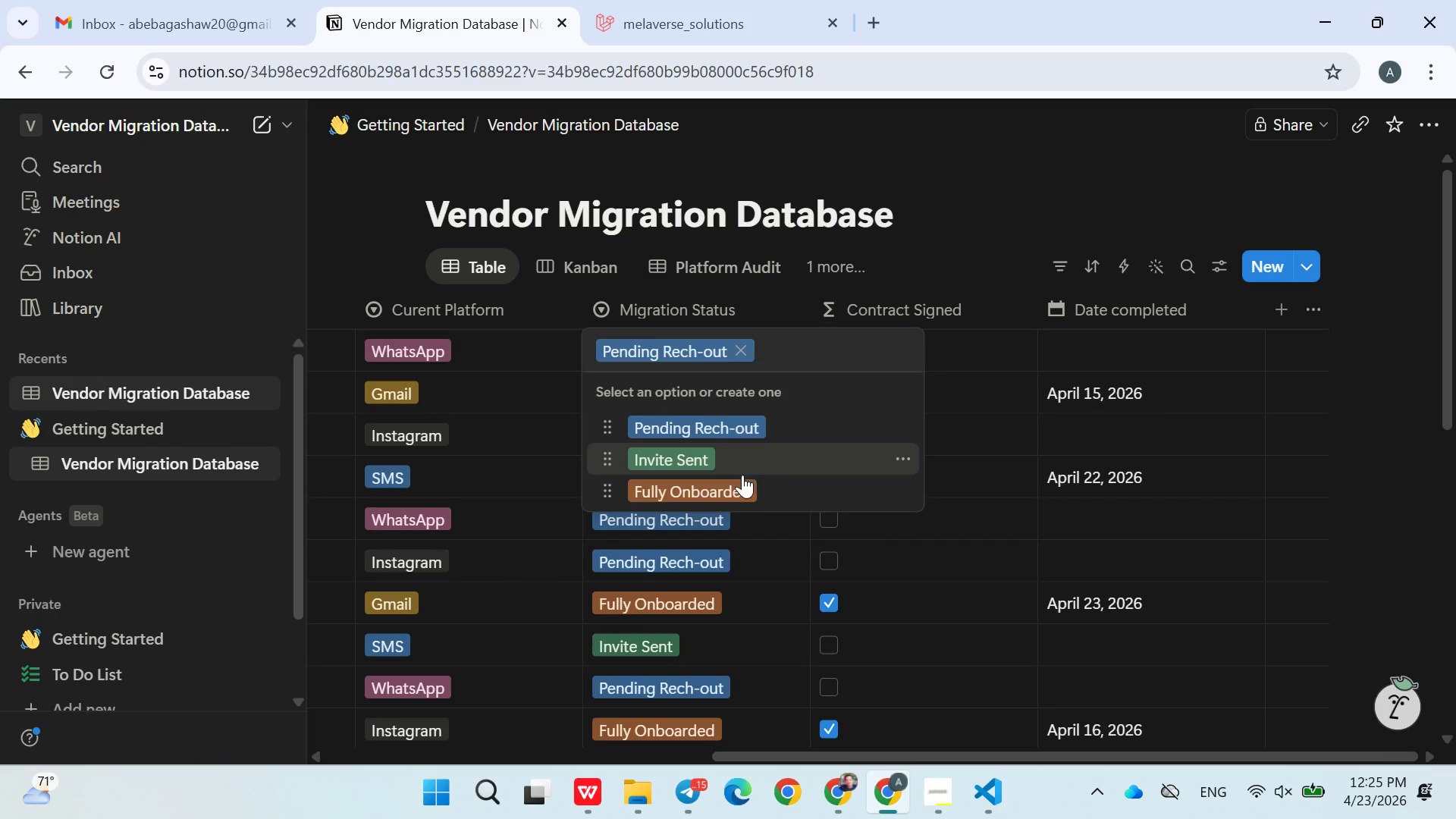 
left_click([742, 482])
 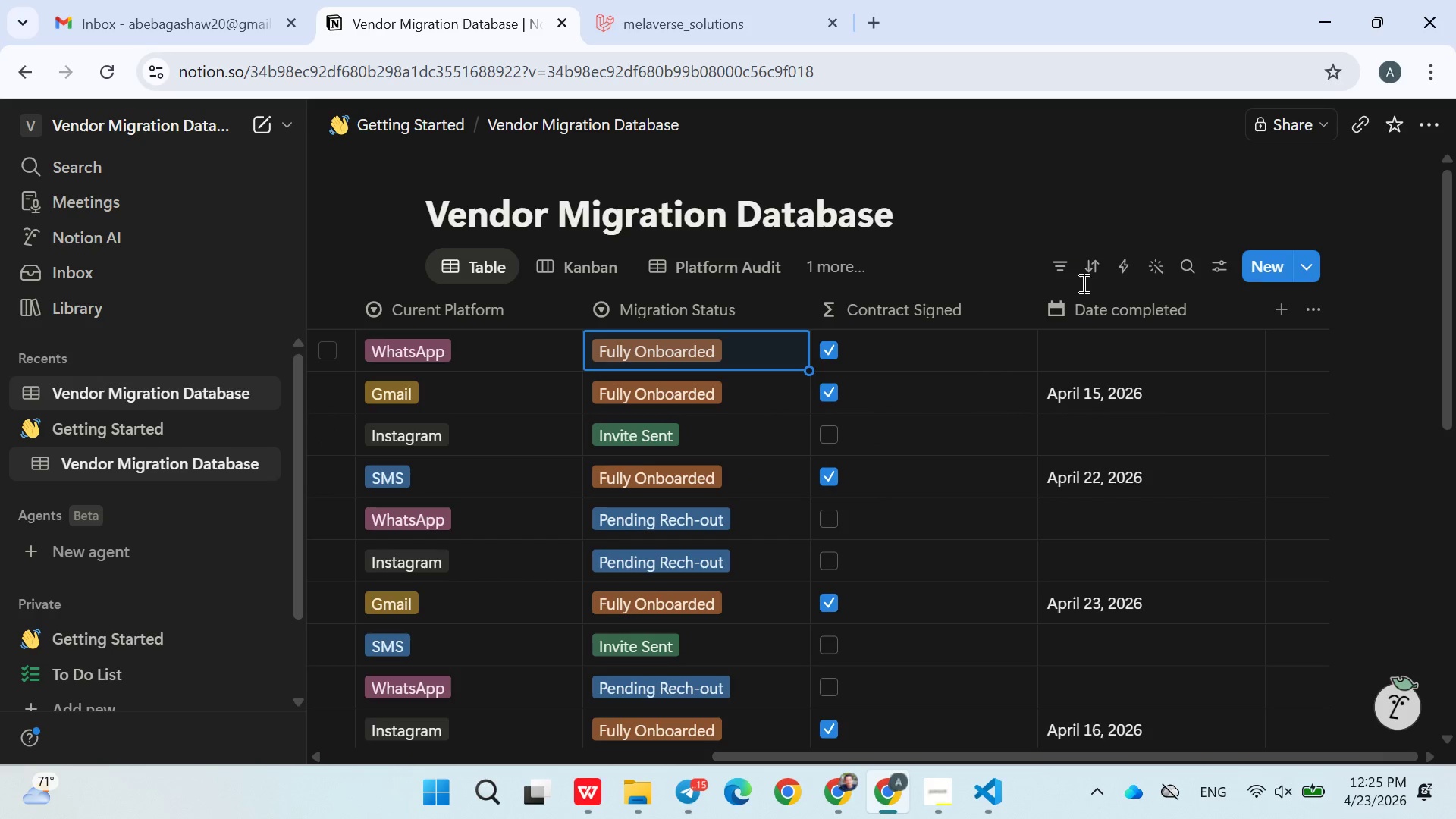 
left_click([1093, 344])
 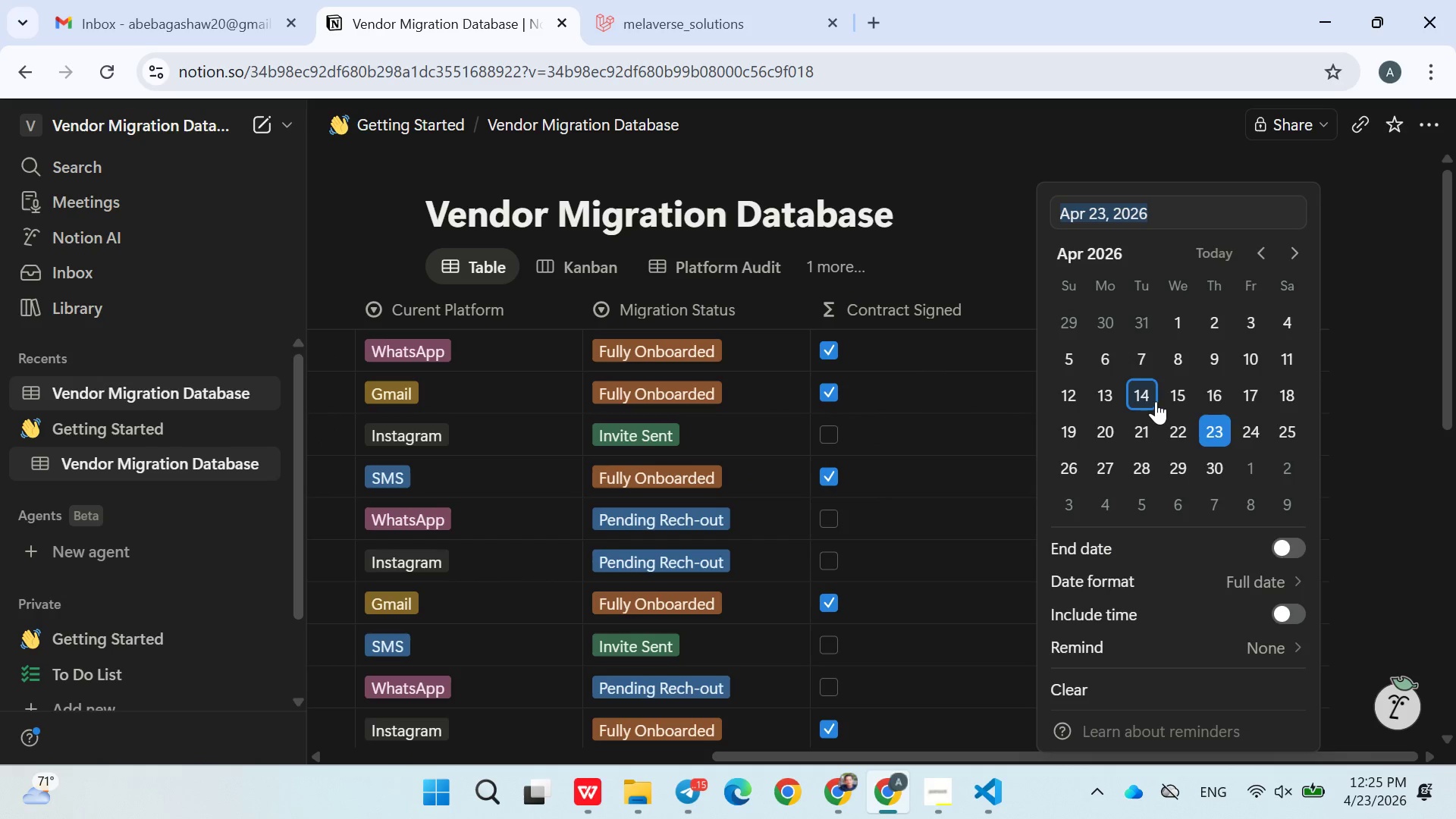 
left_click([1170, 422])
 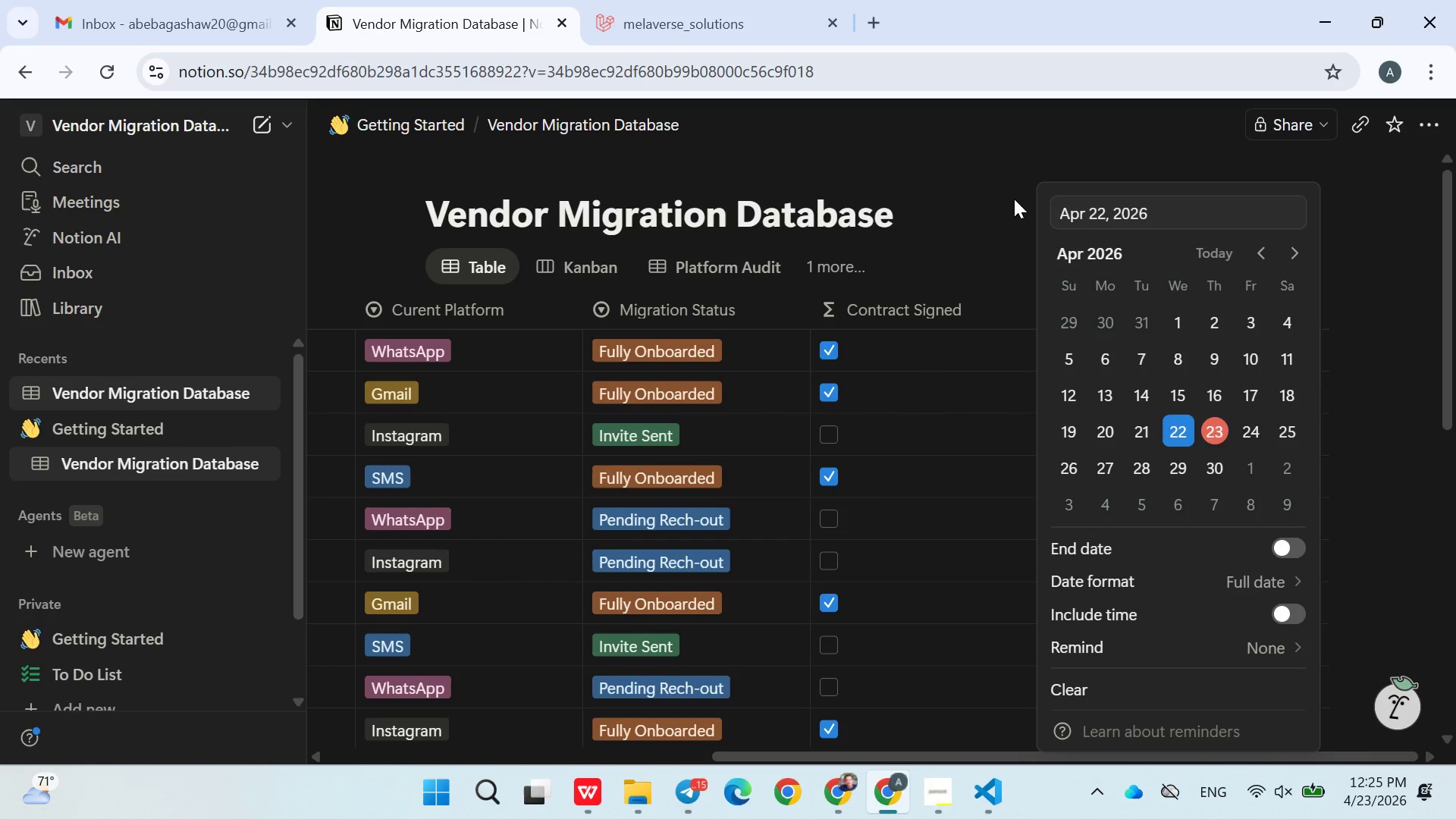 
left_click([1014, 199])
 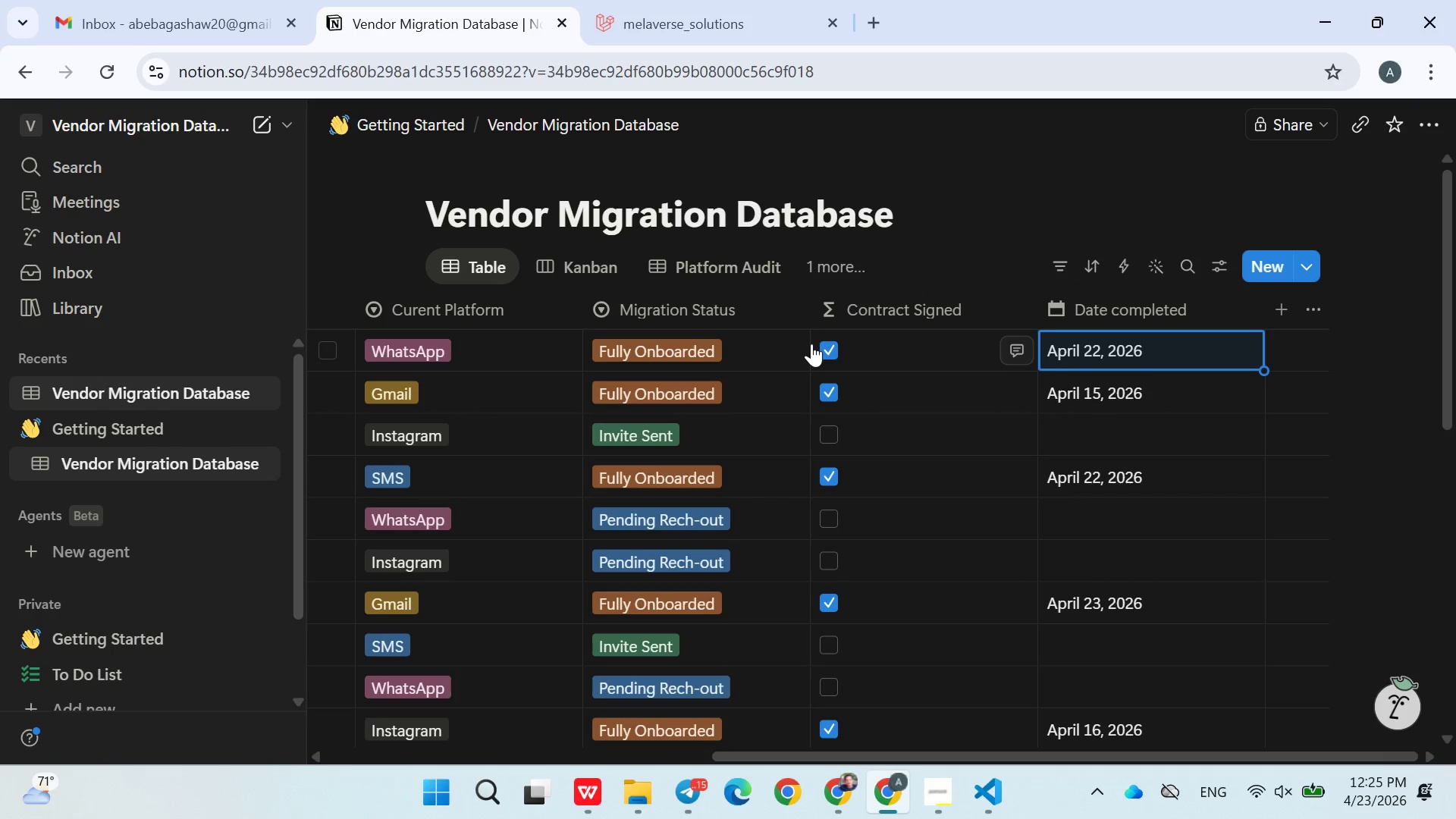 
left_click([601, 266])
 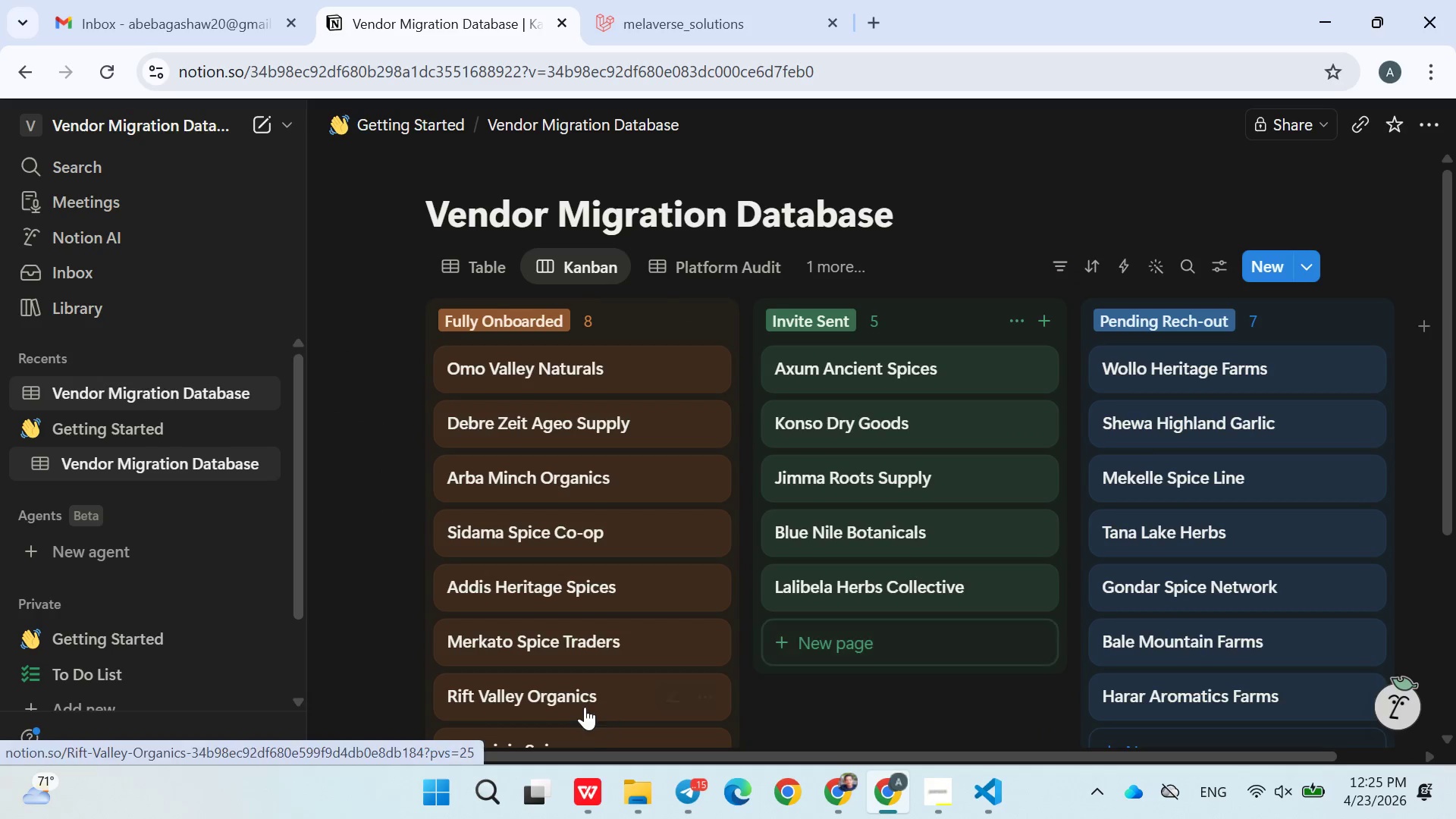 
left_click([425, 792])
 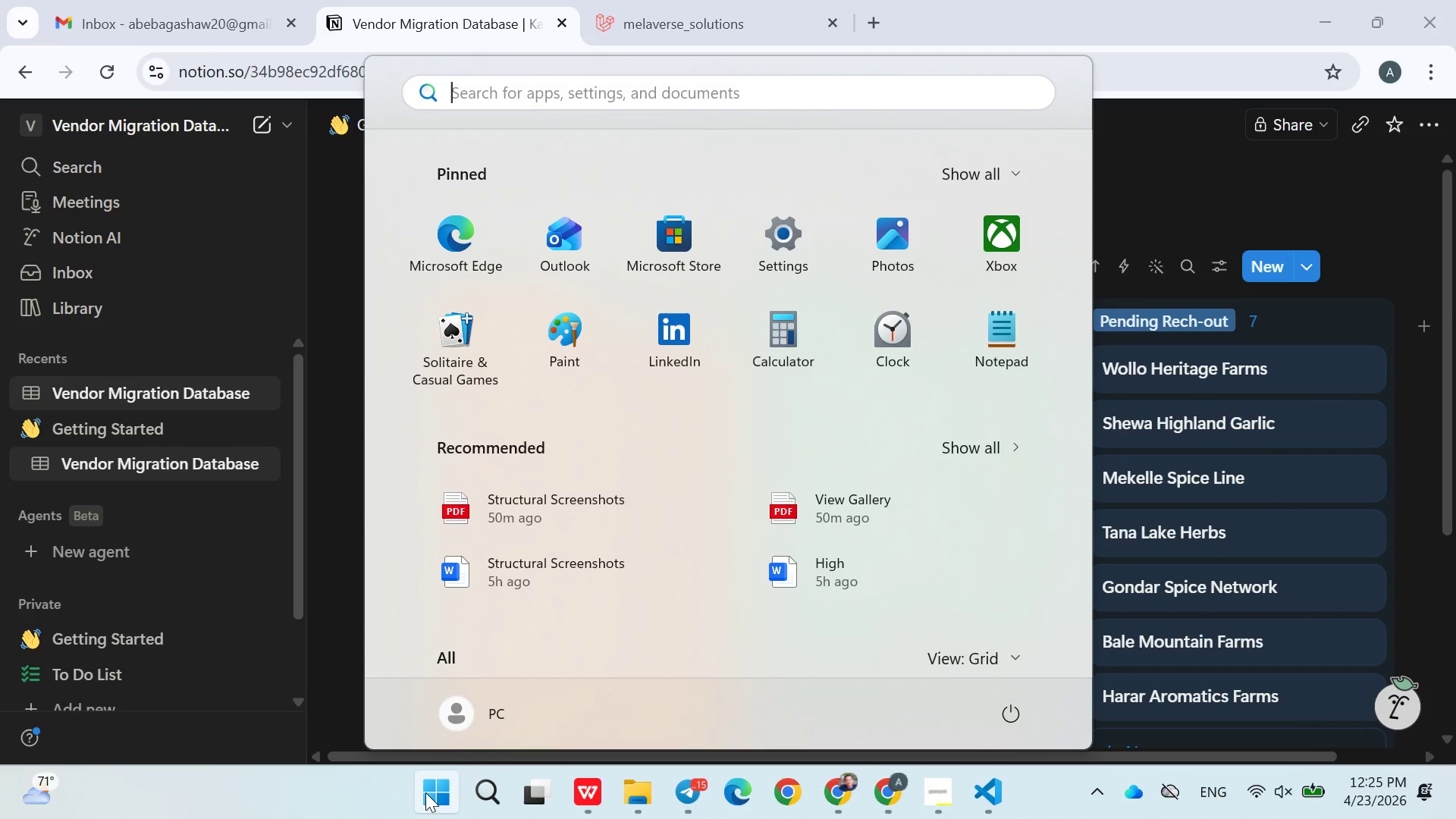 
type(sna)
 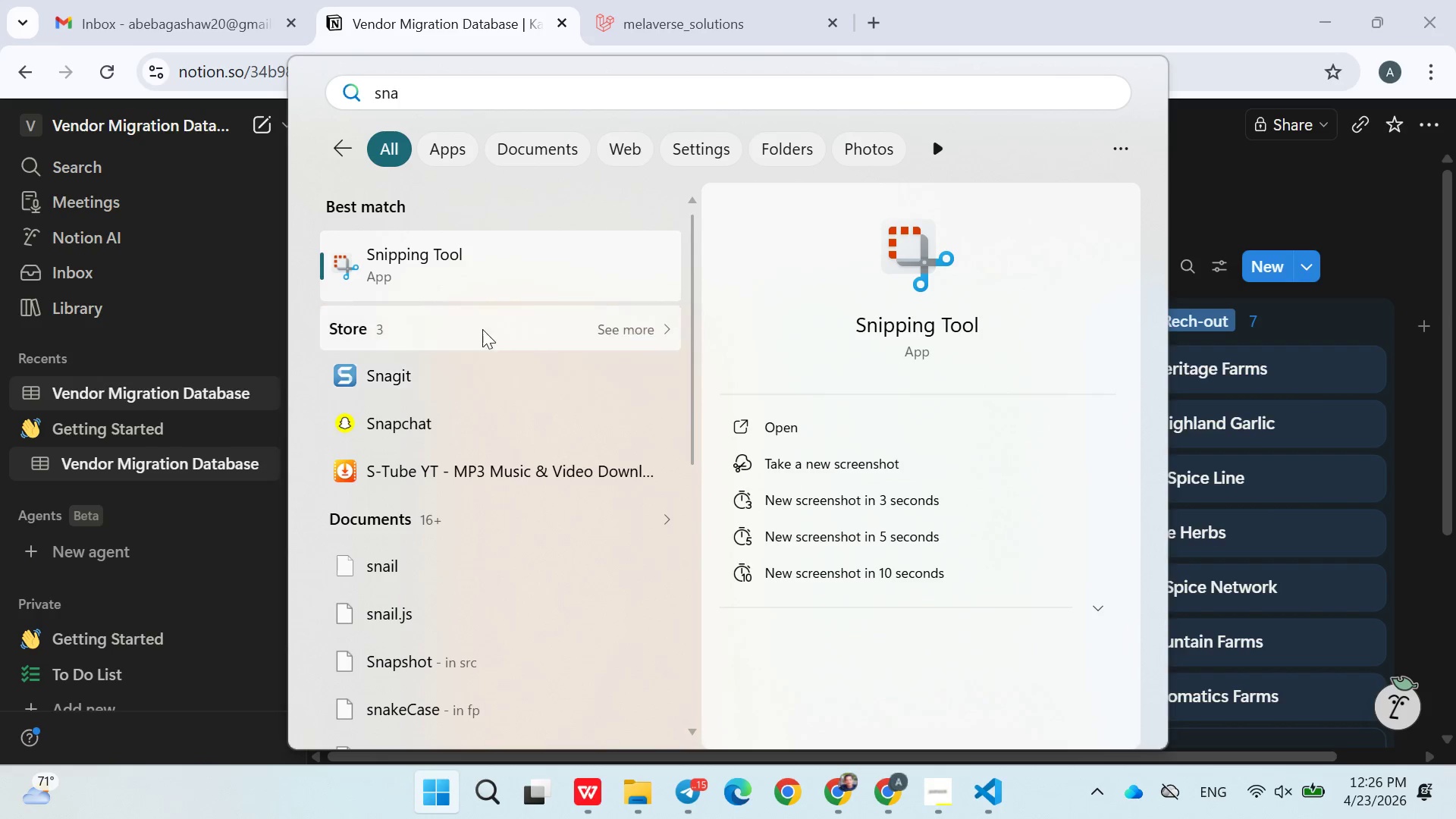 
right_click([479, 265])
 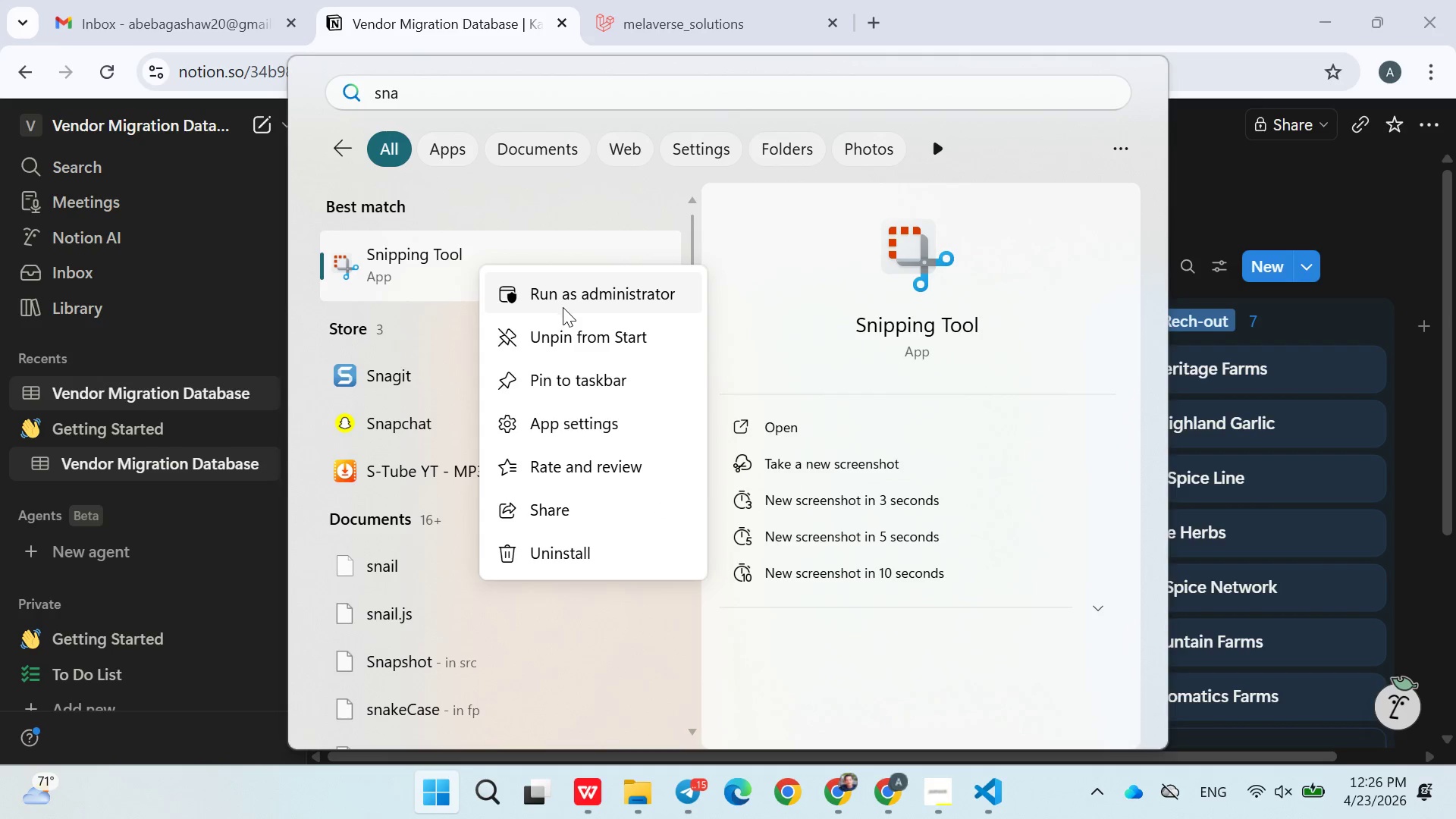 
left_click([573, 301])
 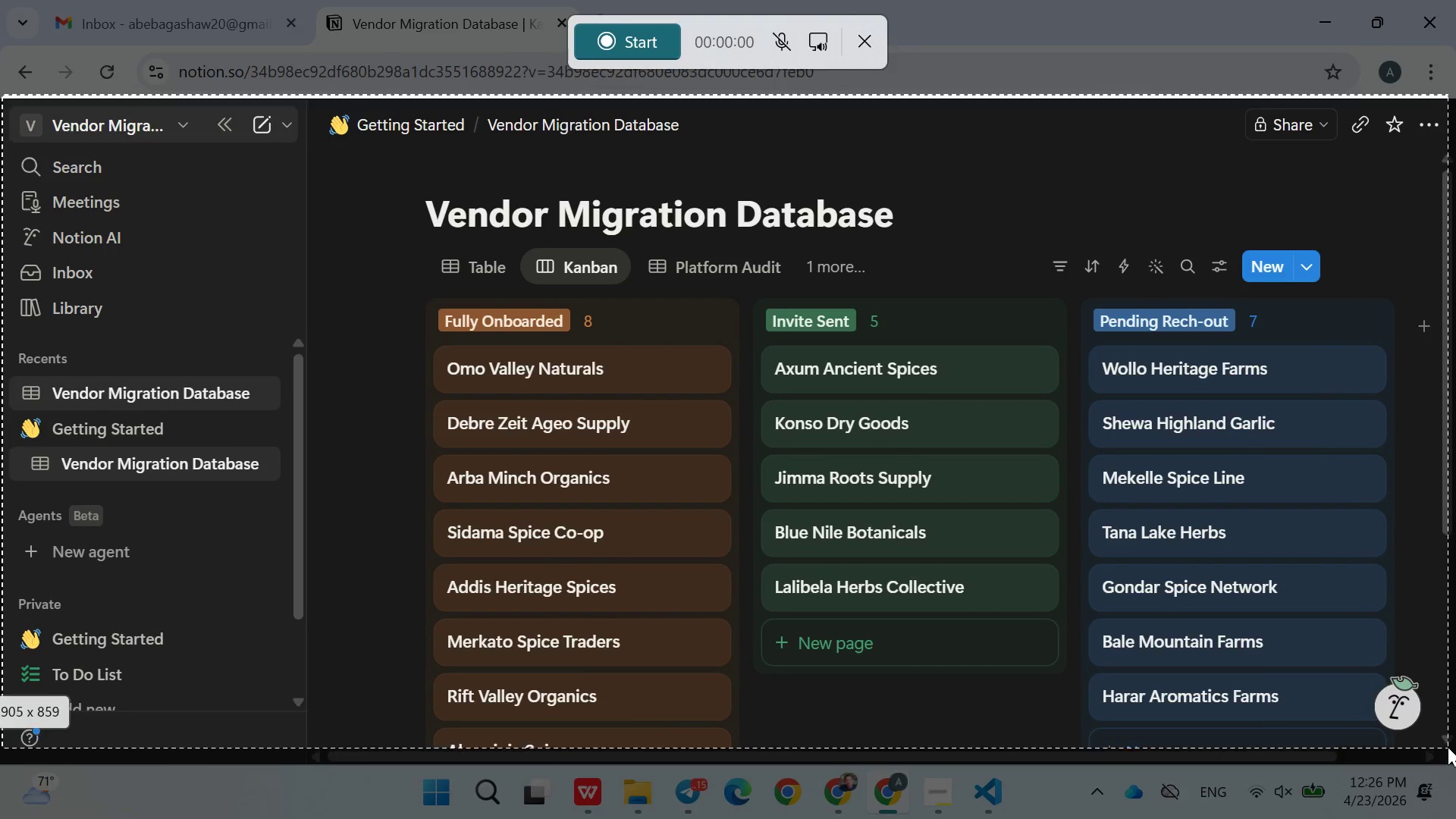 
wait(14.66)
 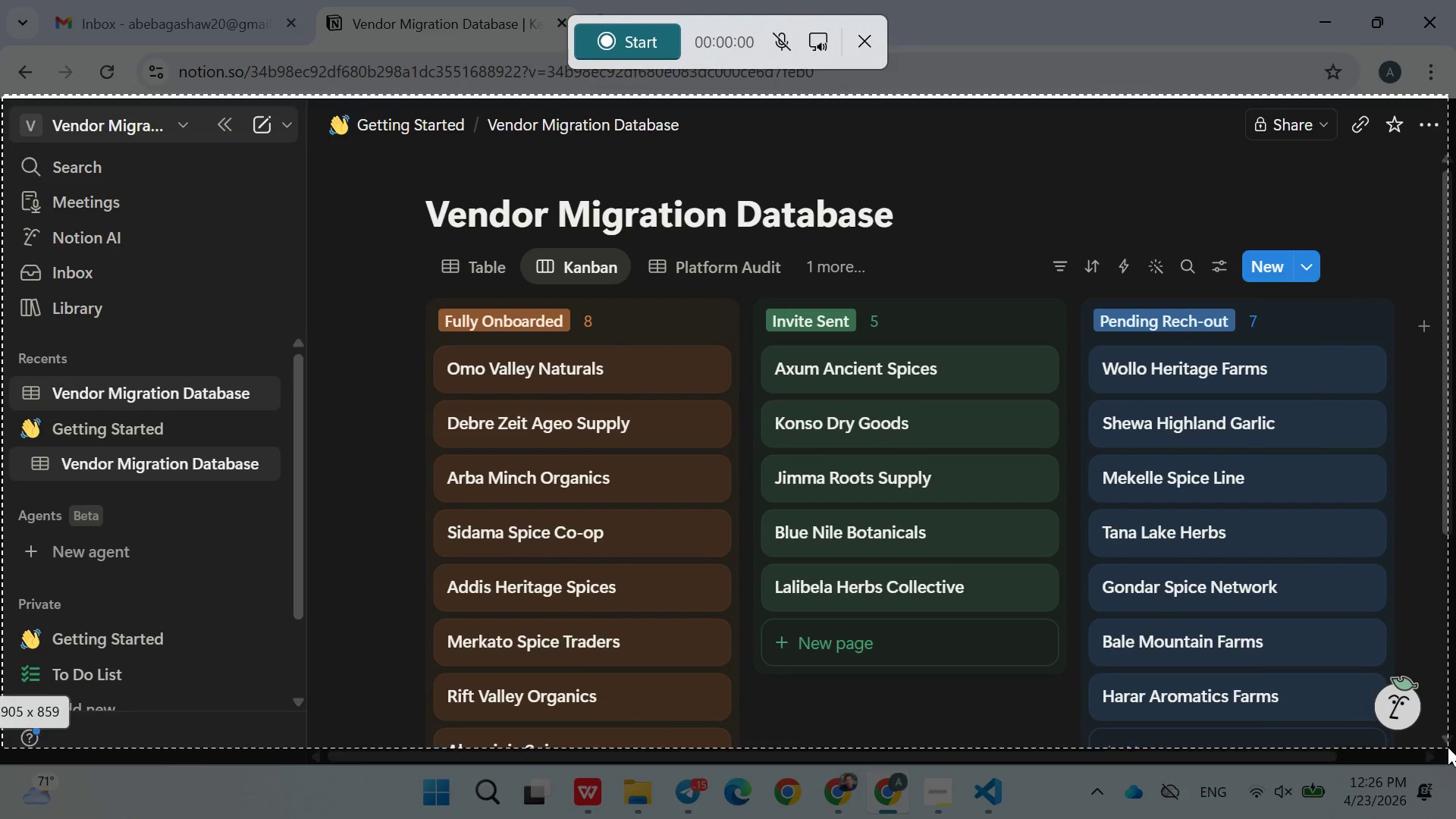 
left_click([491, 285])
 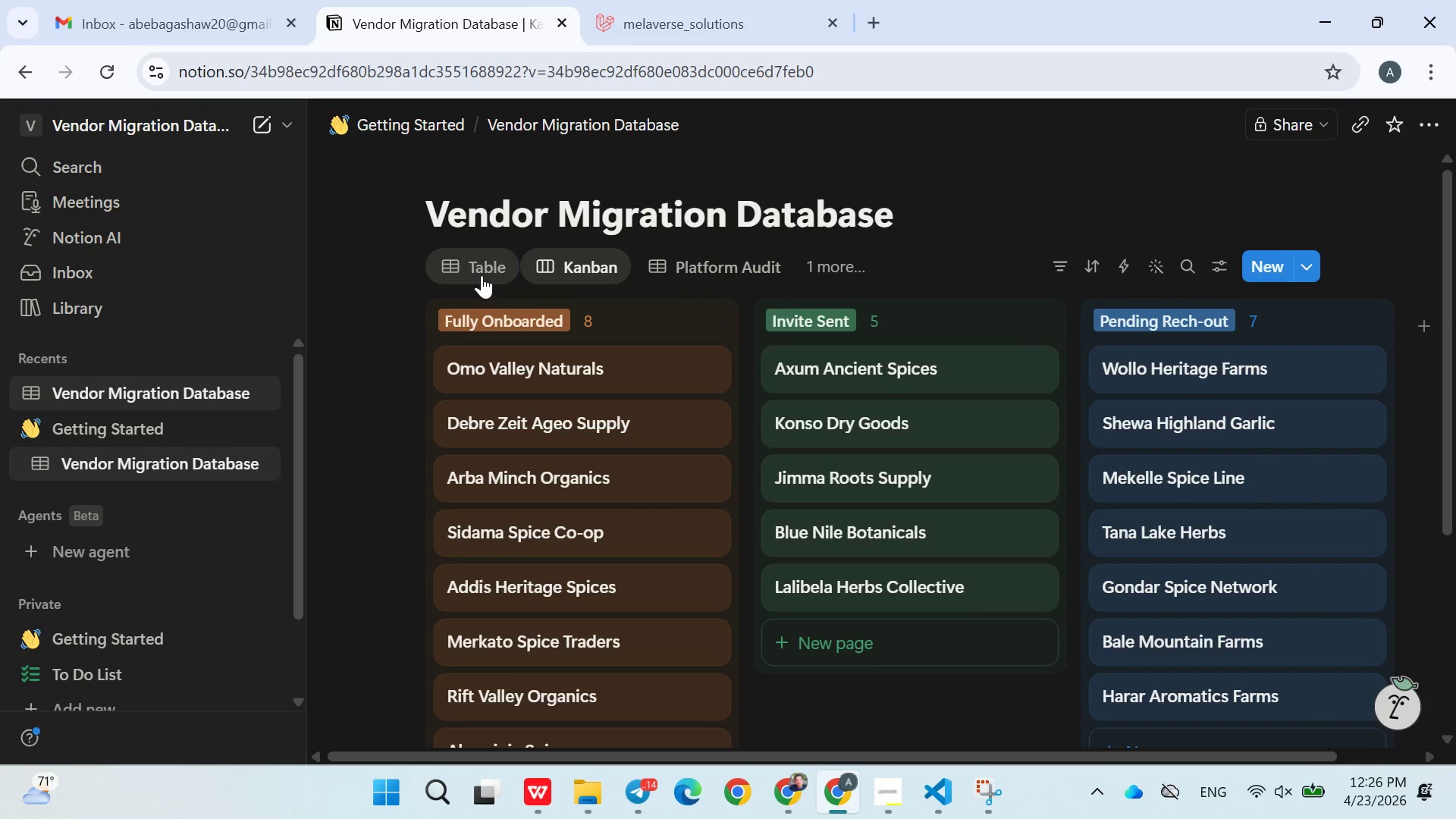 
left_click([482, 275])
 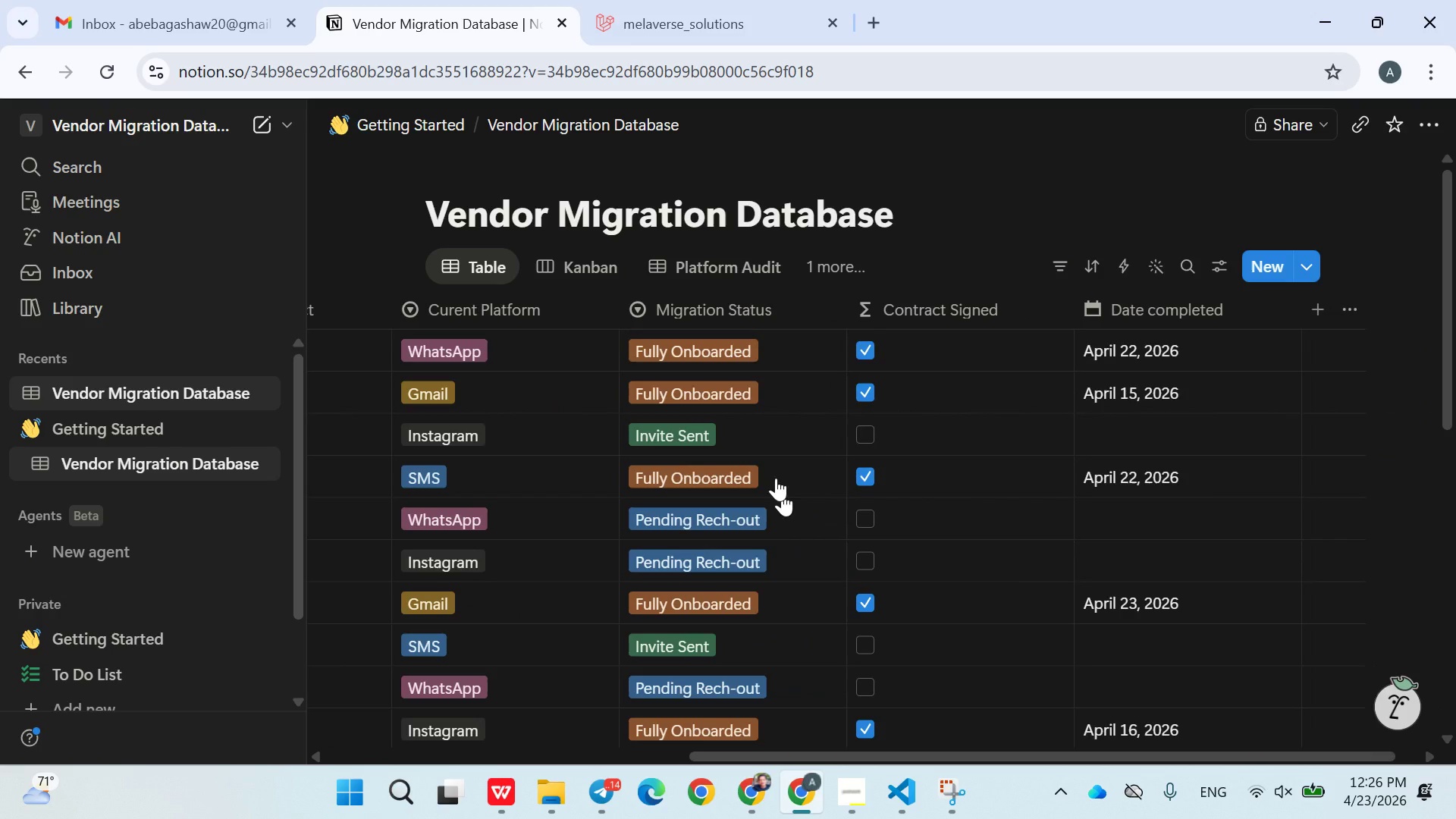 
wait(5.59)
 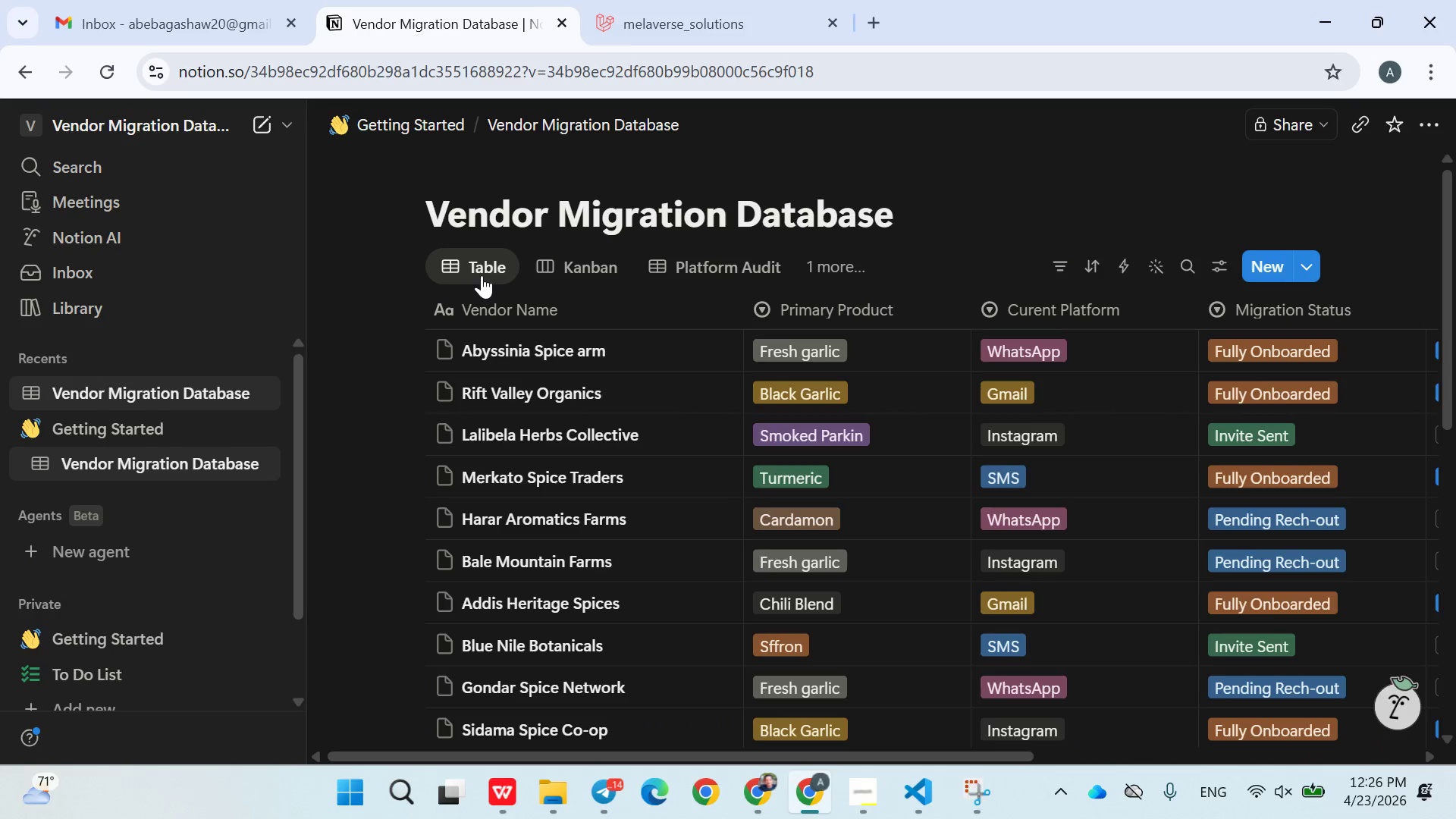 
left_click([692, 442])
 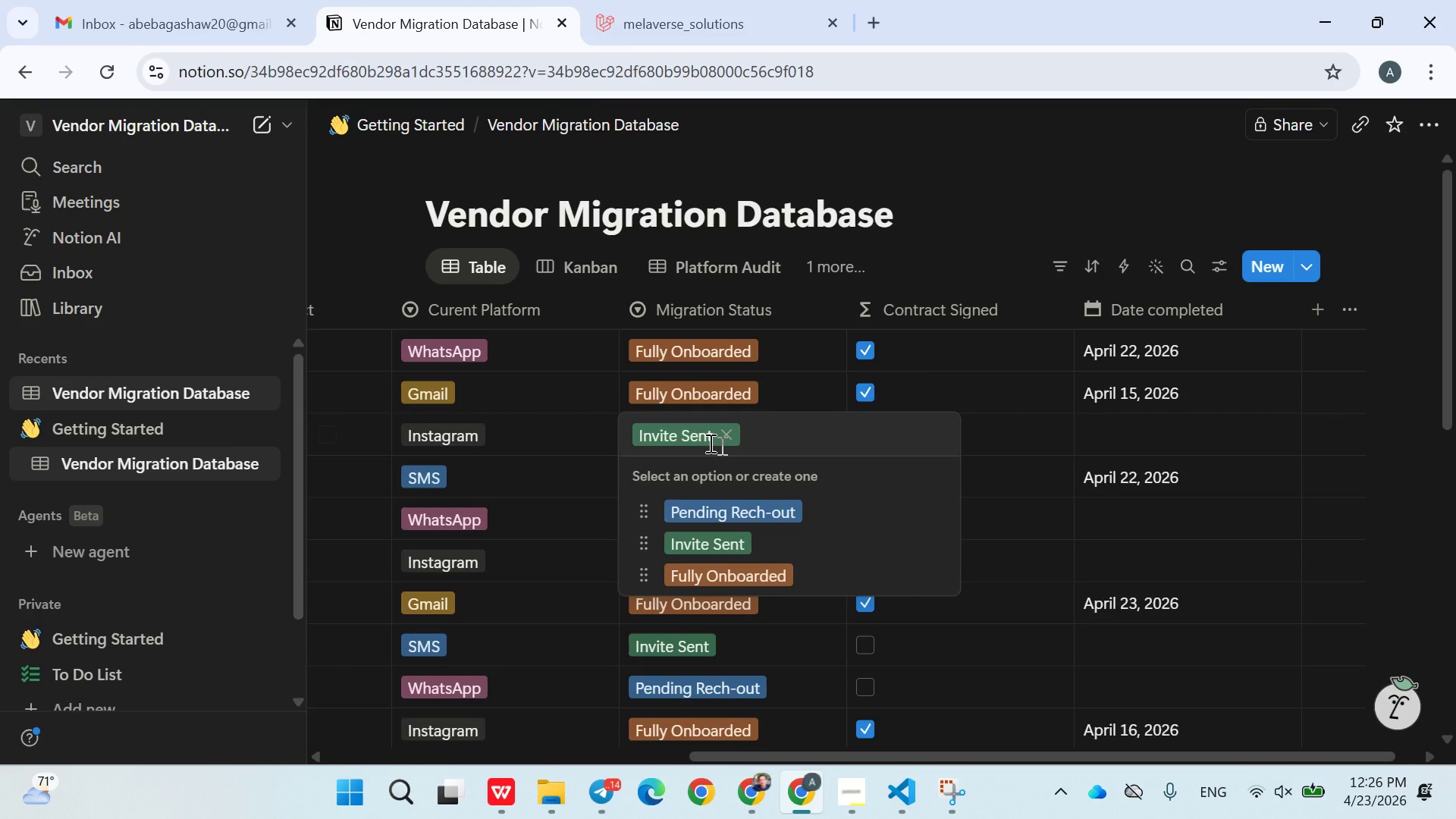 
left_click([739, 577])
 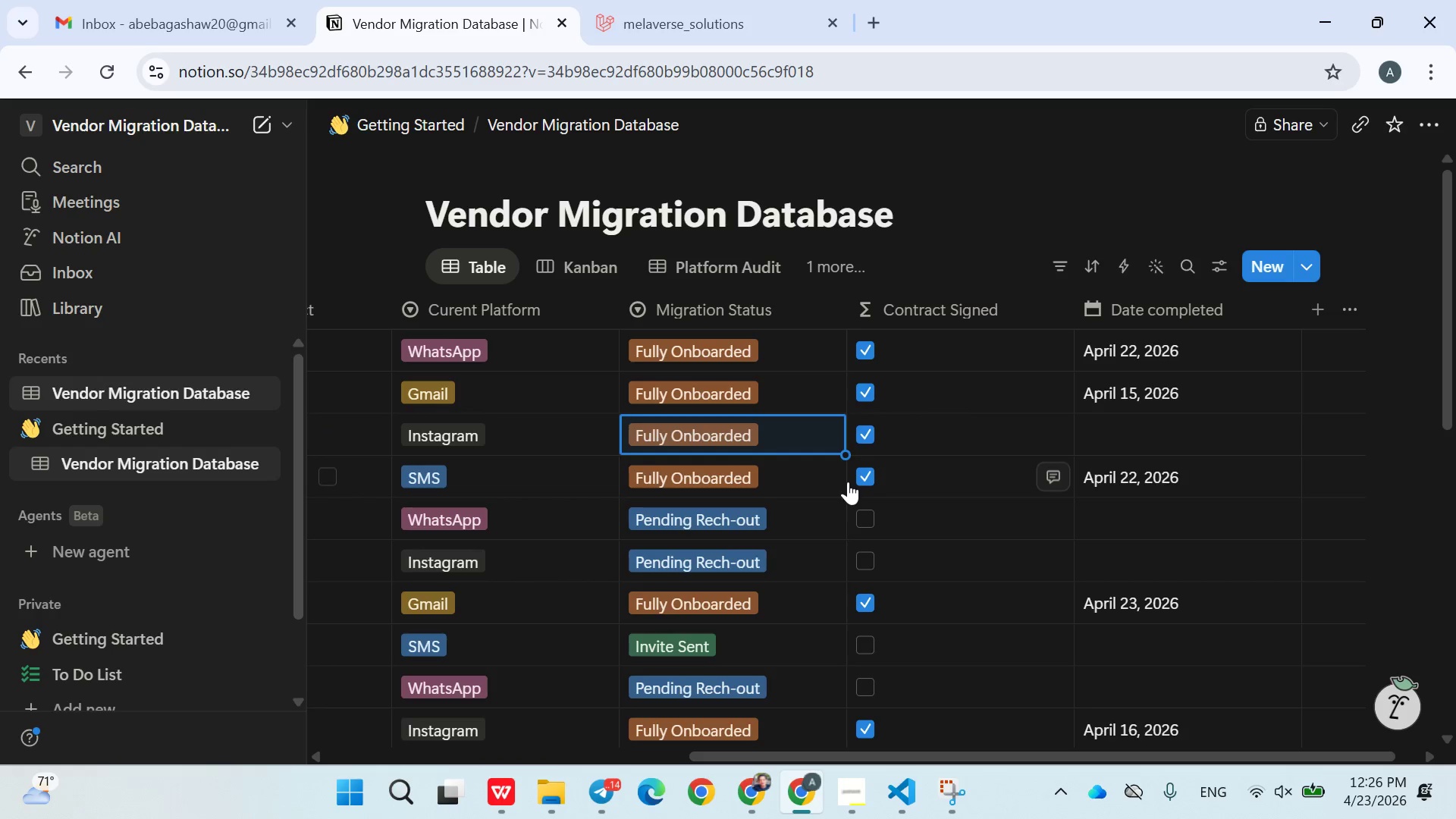 
left_click([751, 510])
 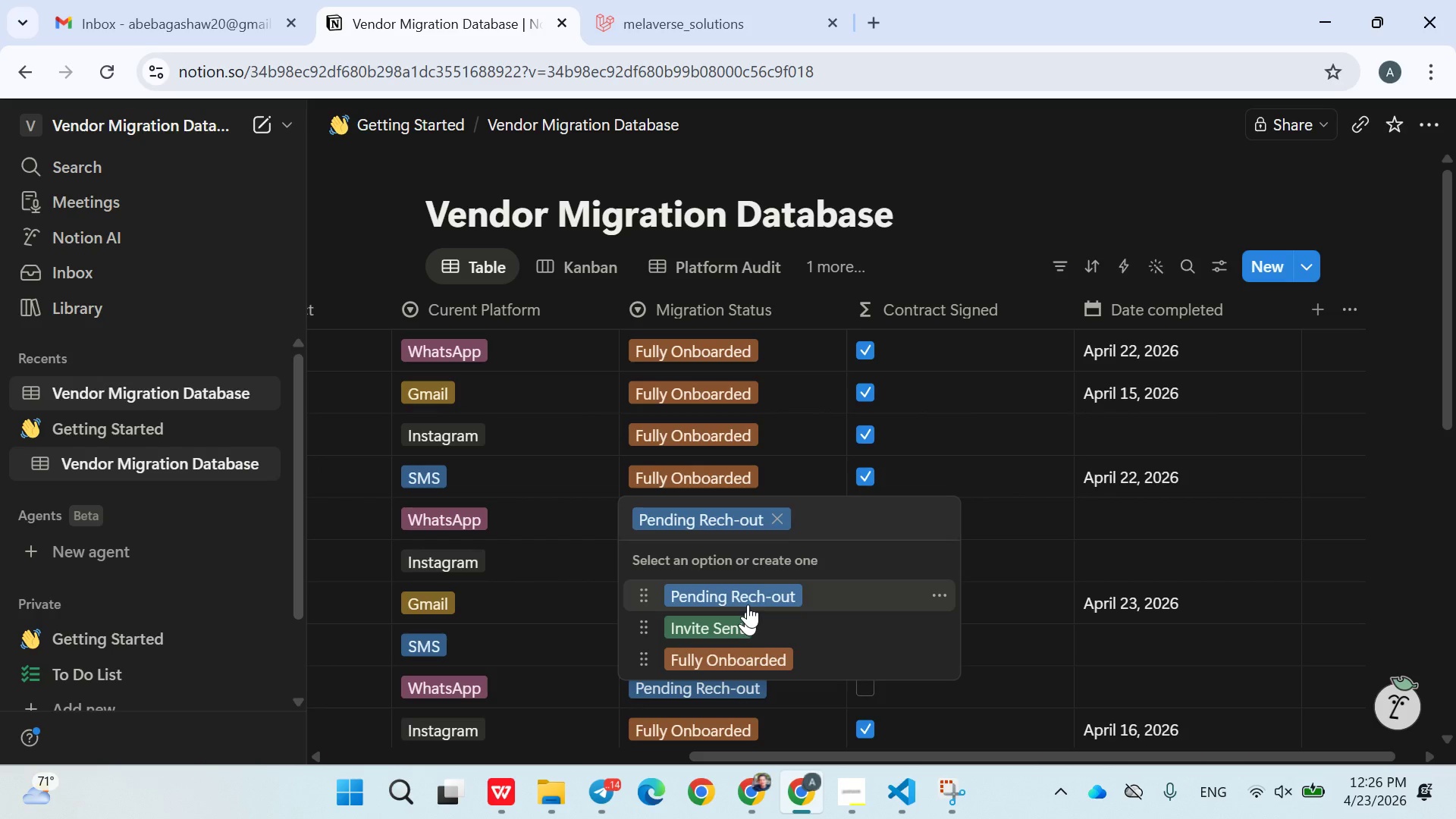 
left_click([739, 646])
 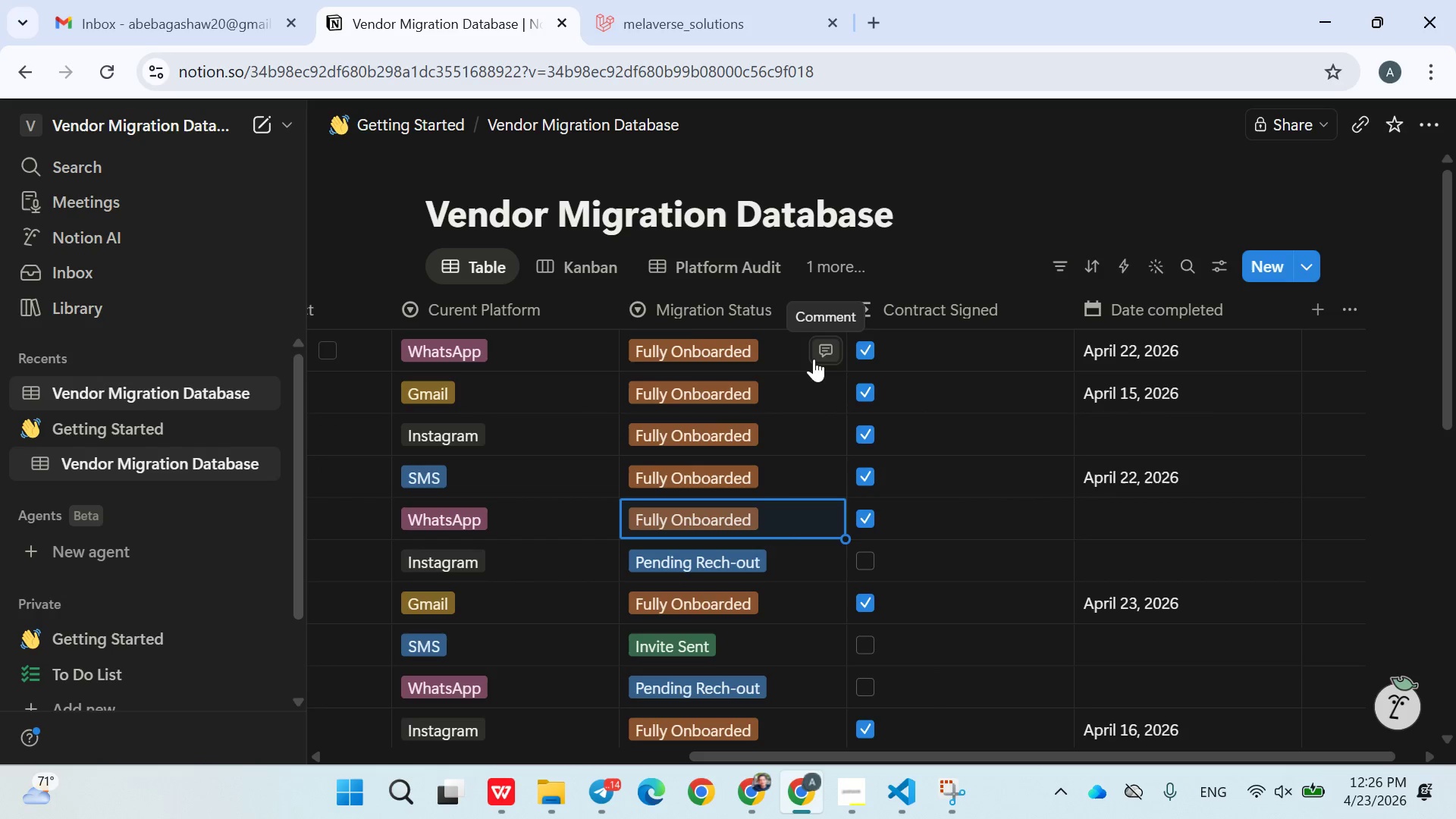 
left_click([605, 271])
 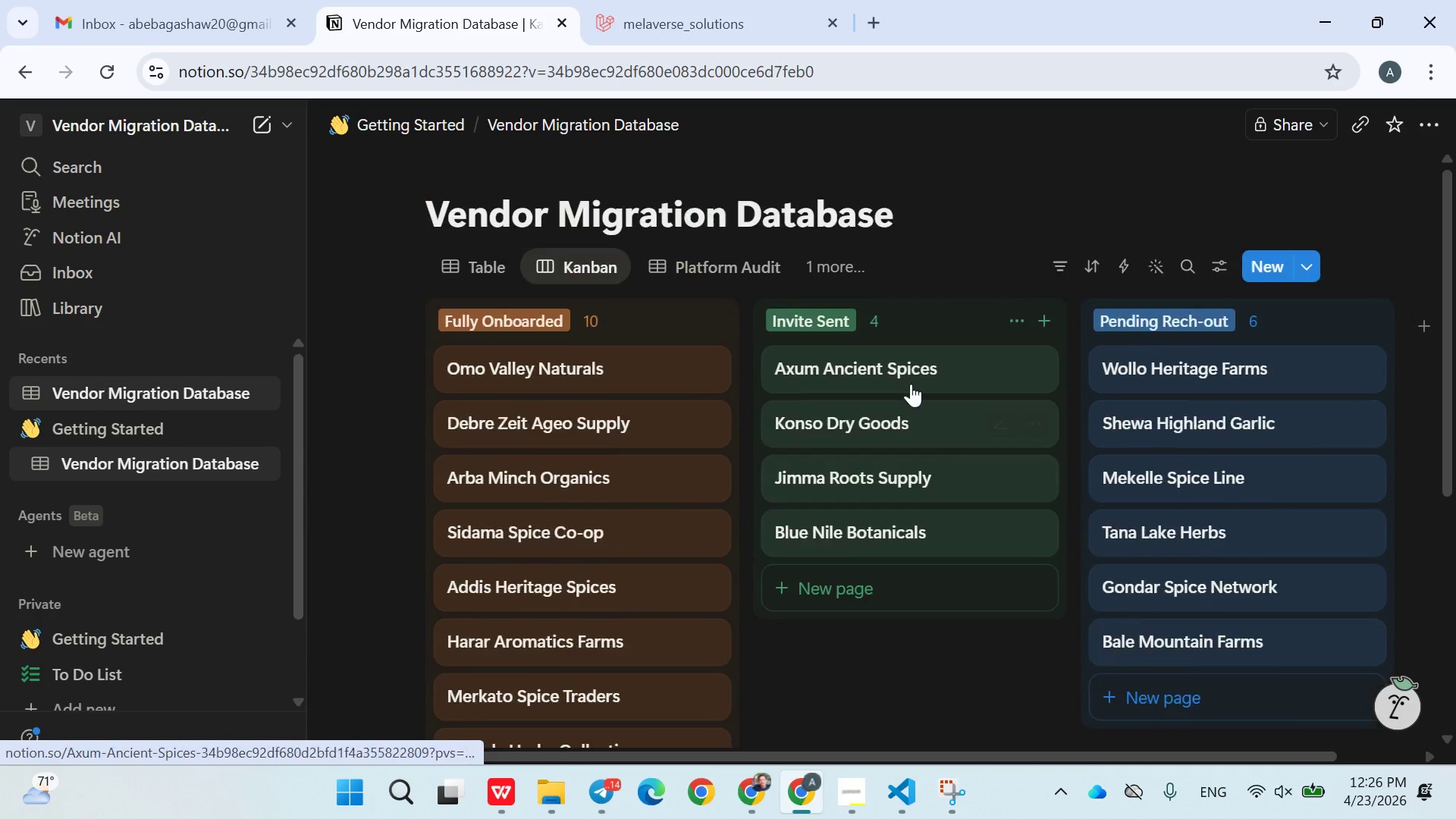 
left_click([729, 274])
 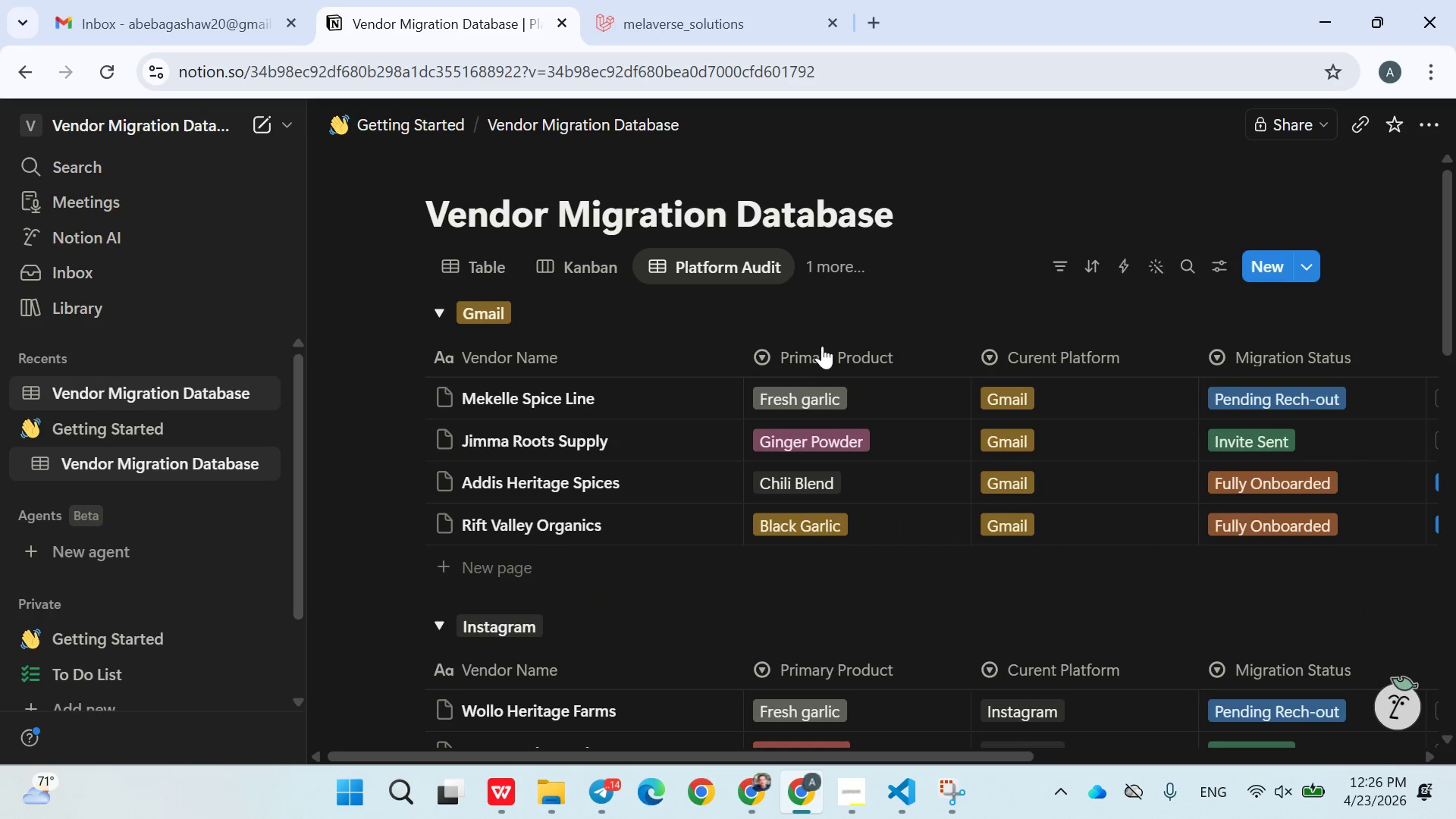 
mouse_move([777, 462])
 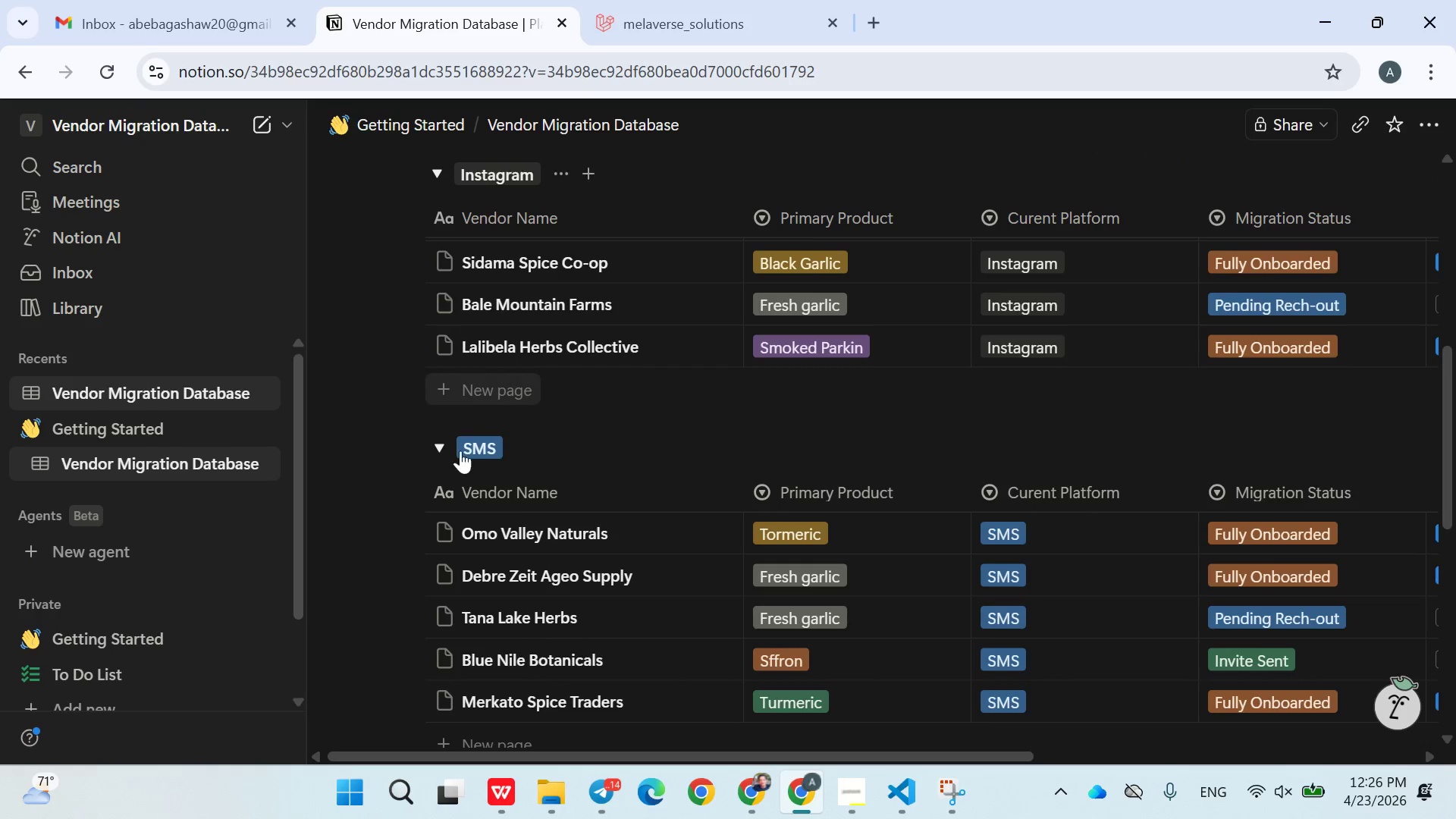 
mouse_move([466, 568])
 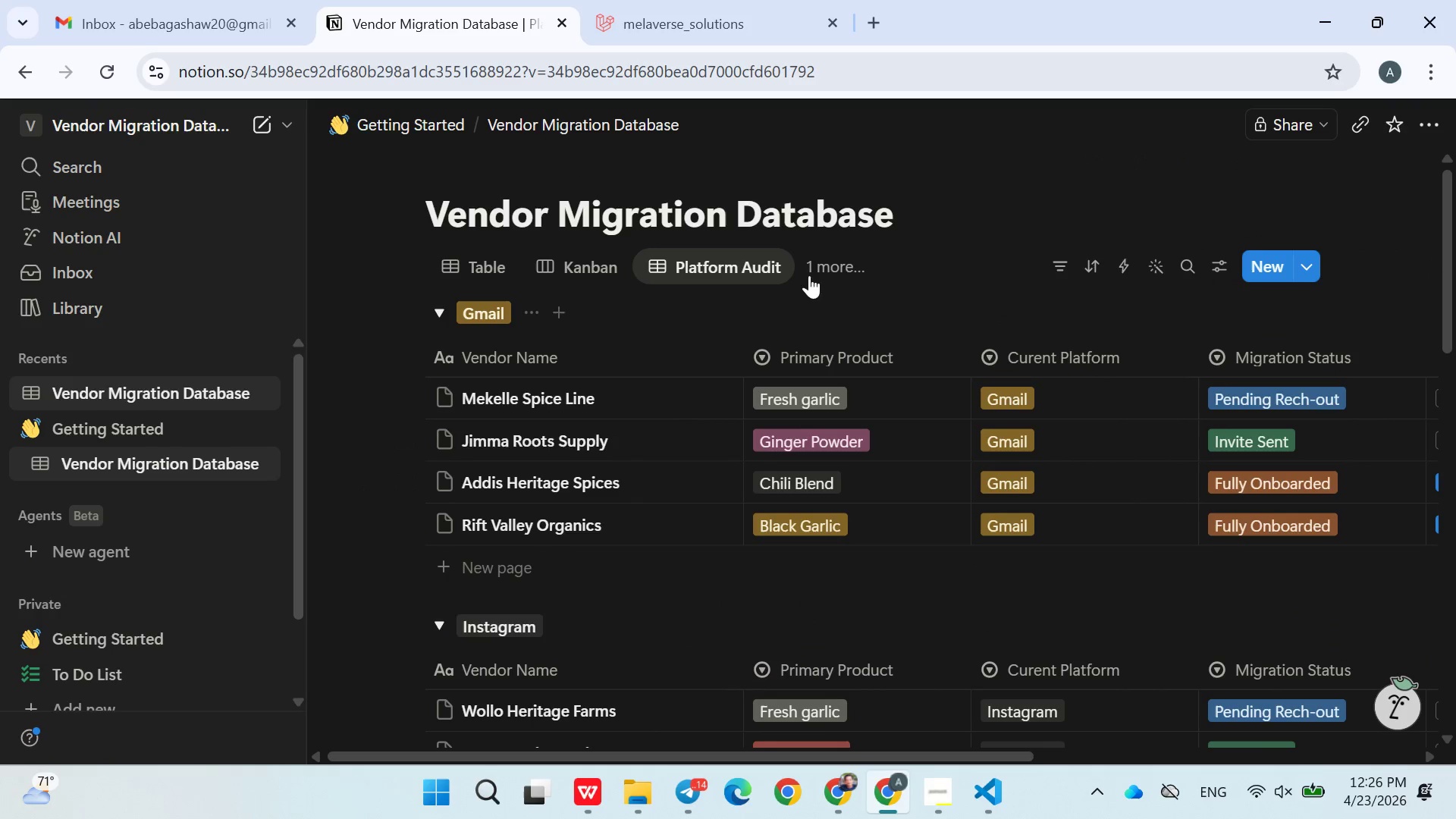 
left_click([821, 268])
 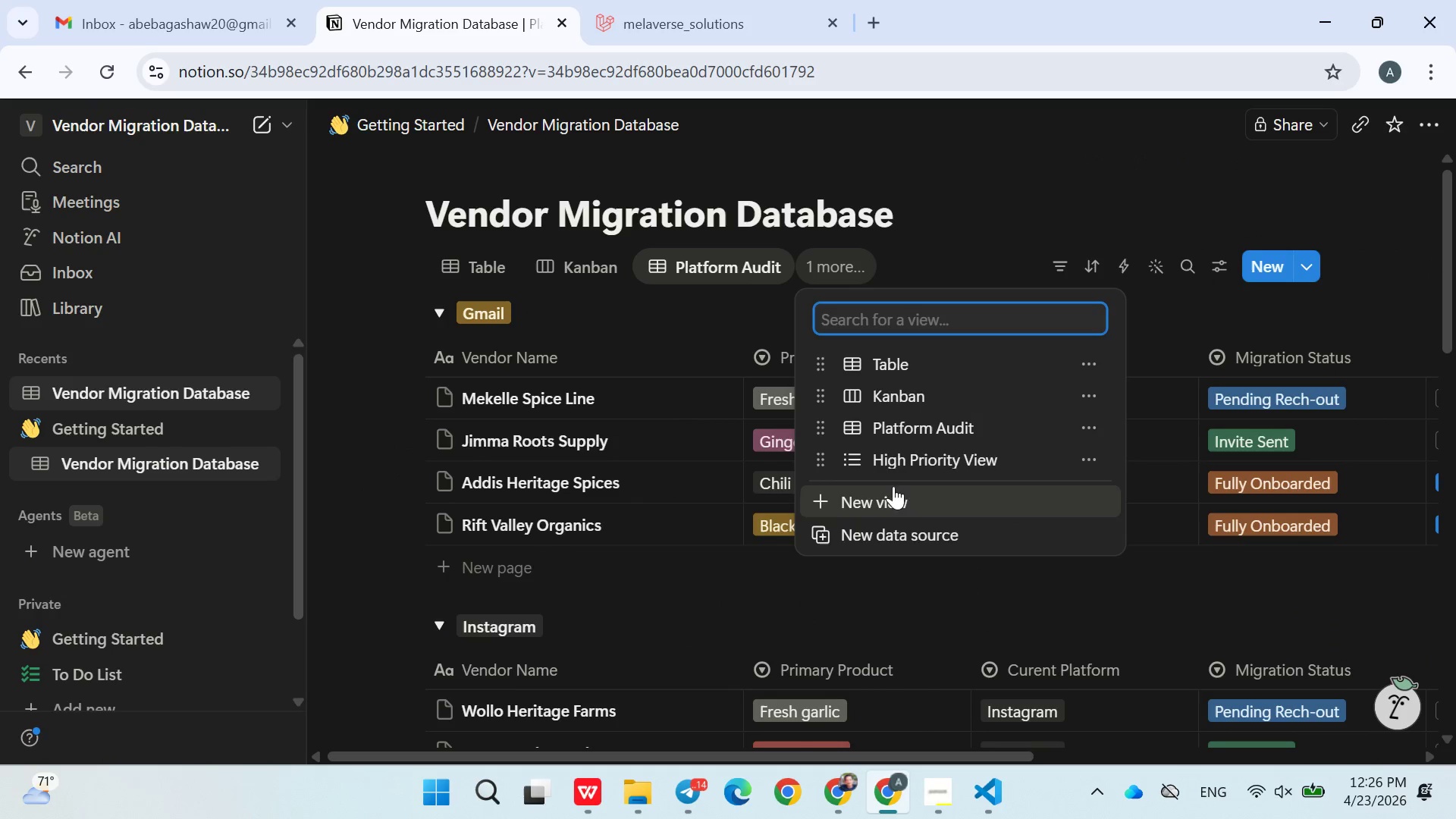 
left_click([896, 457])
 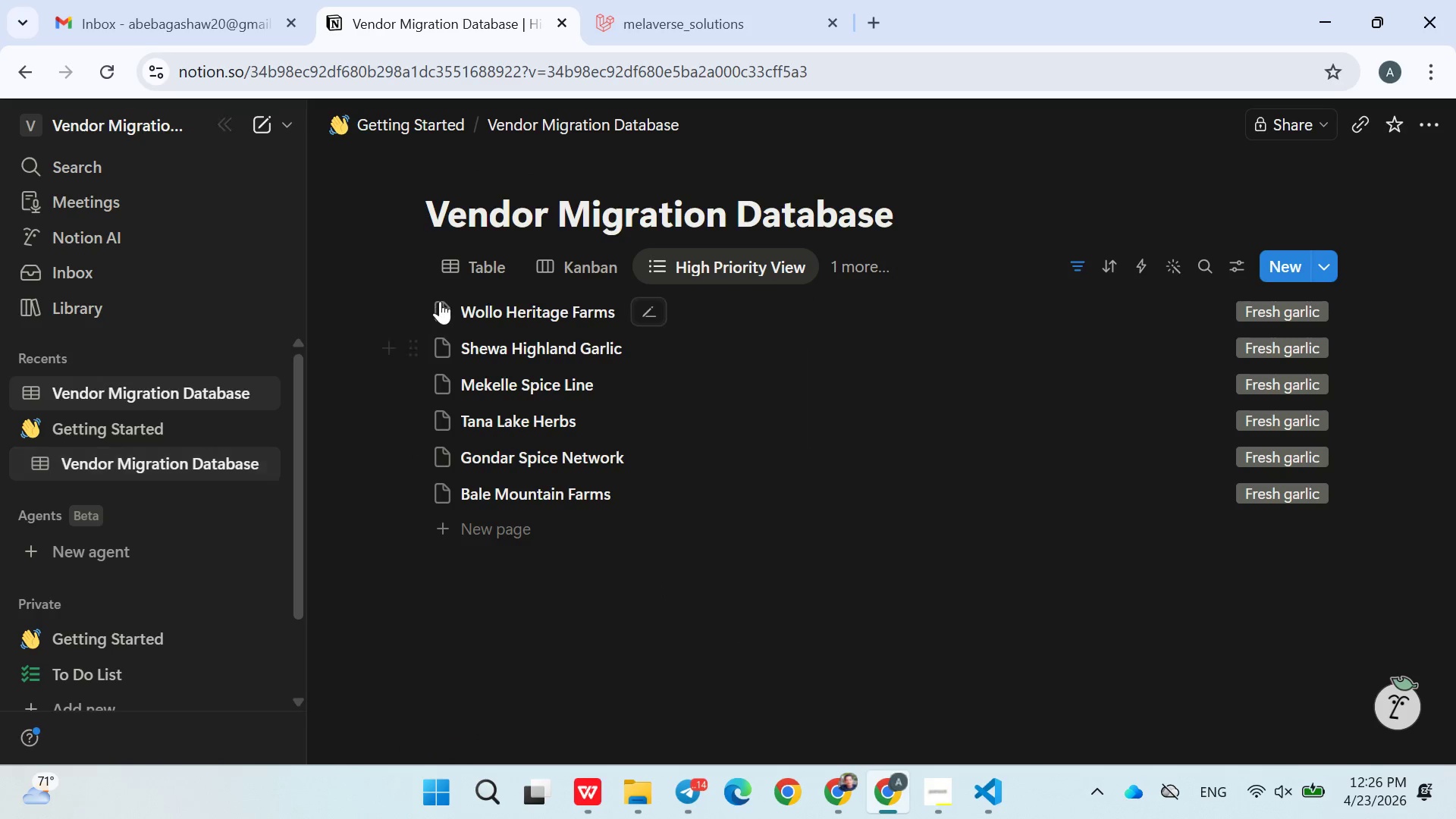 
wait(9.75)
 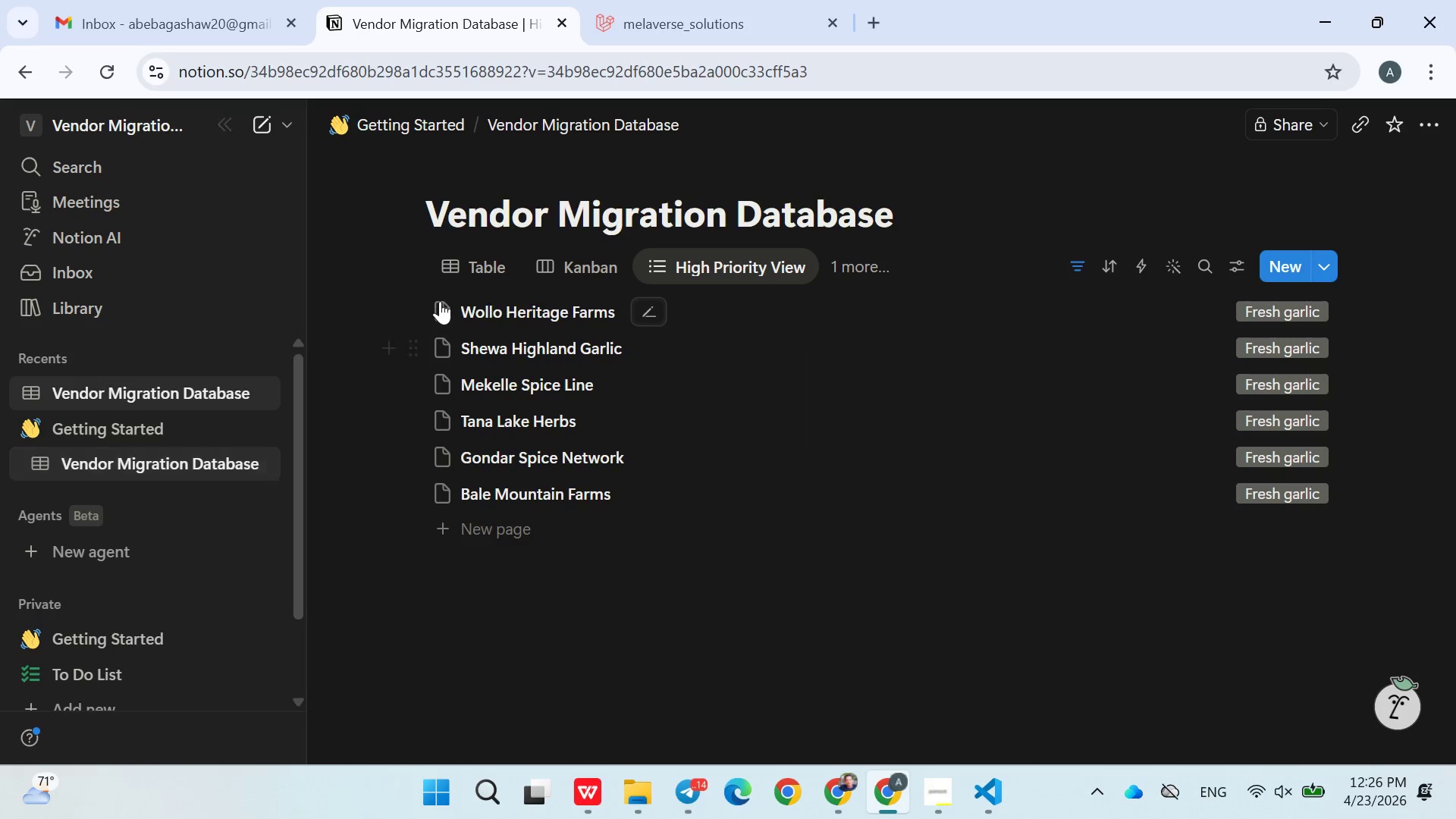 
left_click([441, 785])
 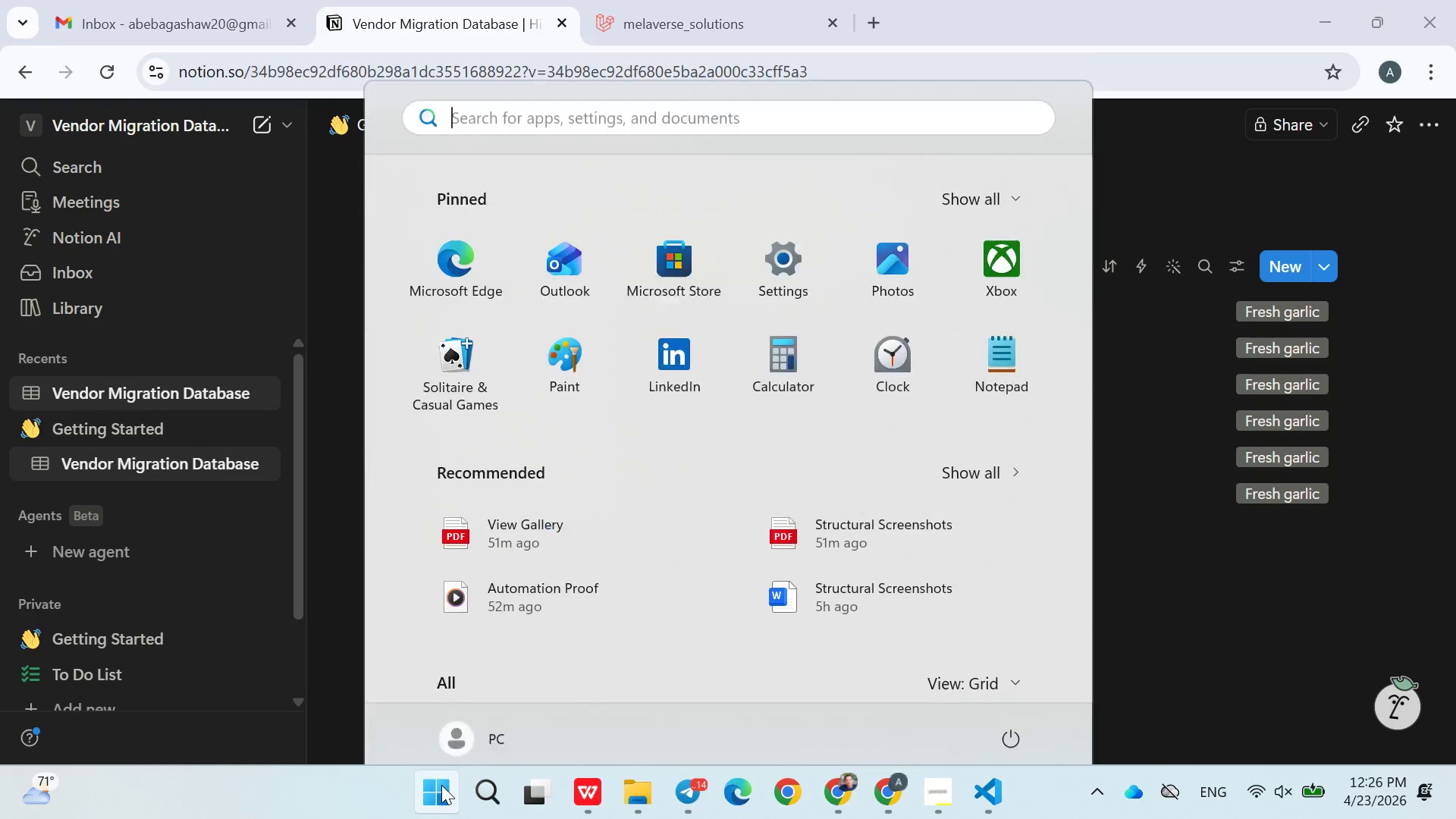 
type(sna)
 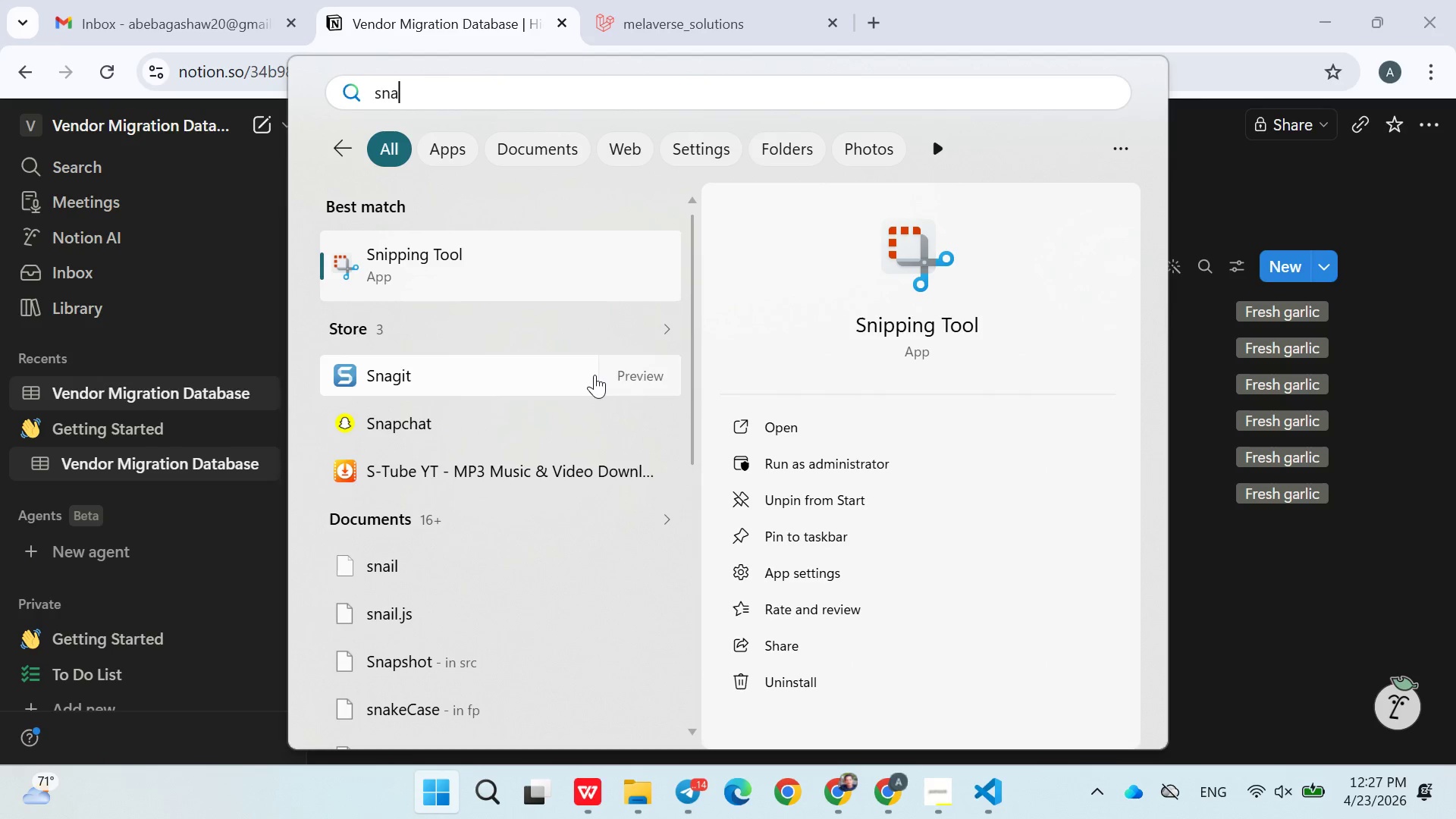 
left_click([775, 459])
 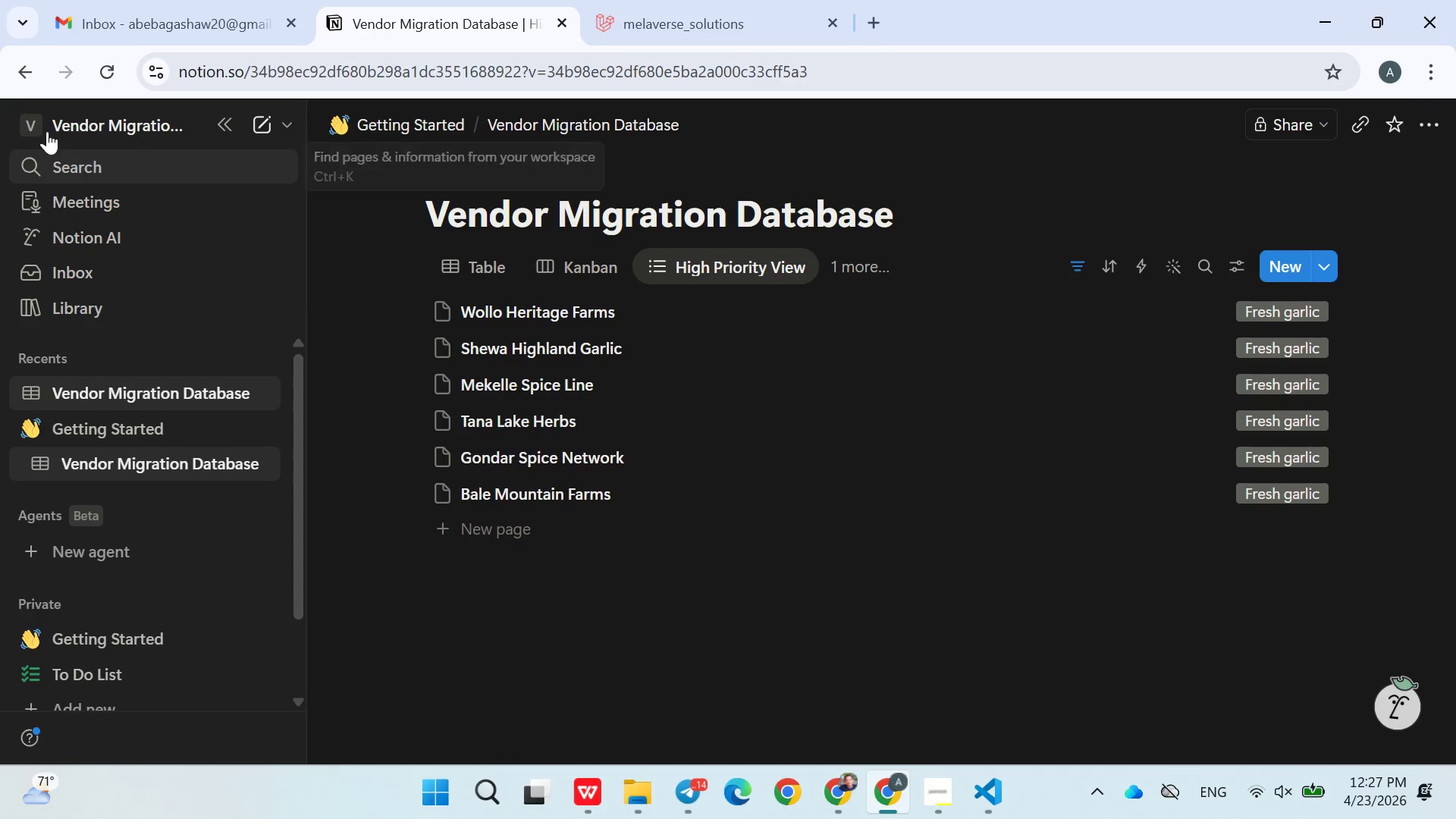 
wait(11.56)
 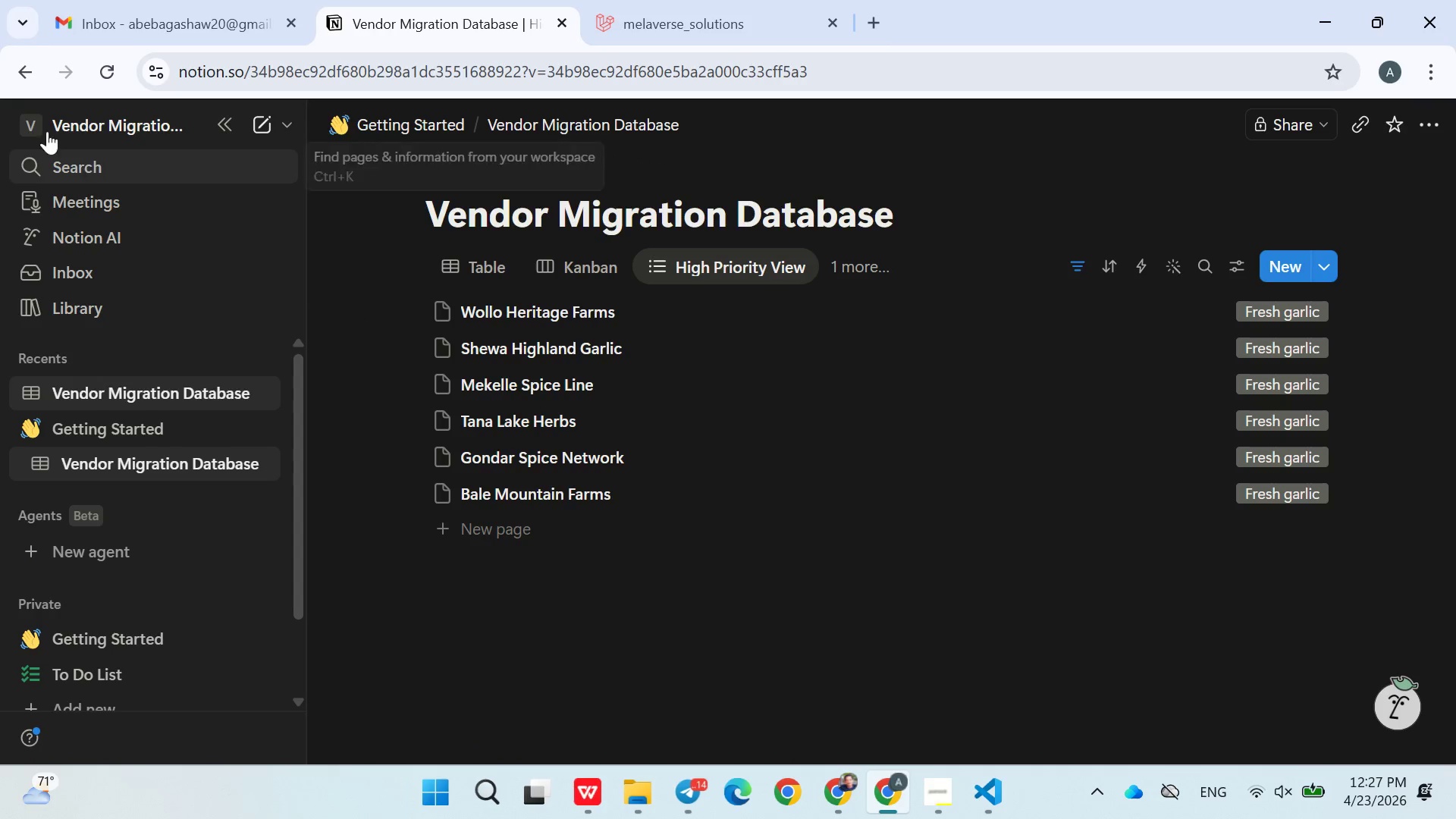 
left_click([510, 270])
 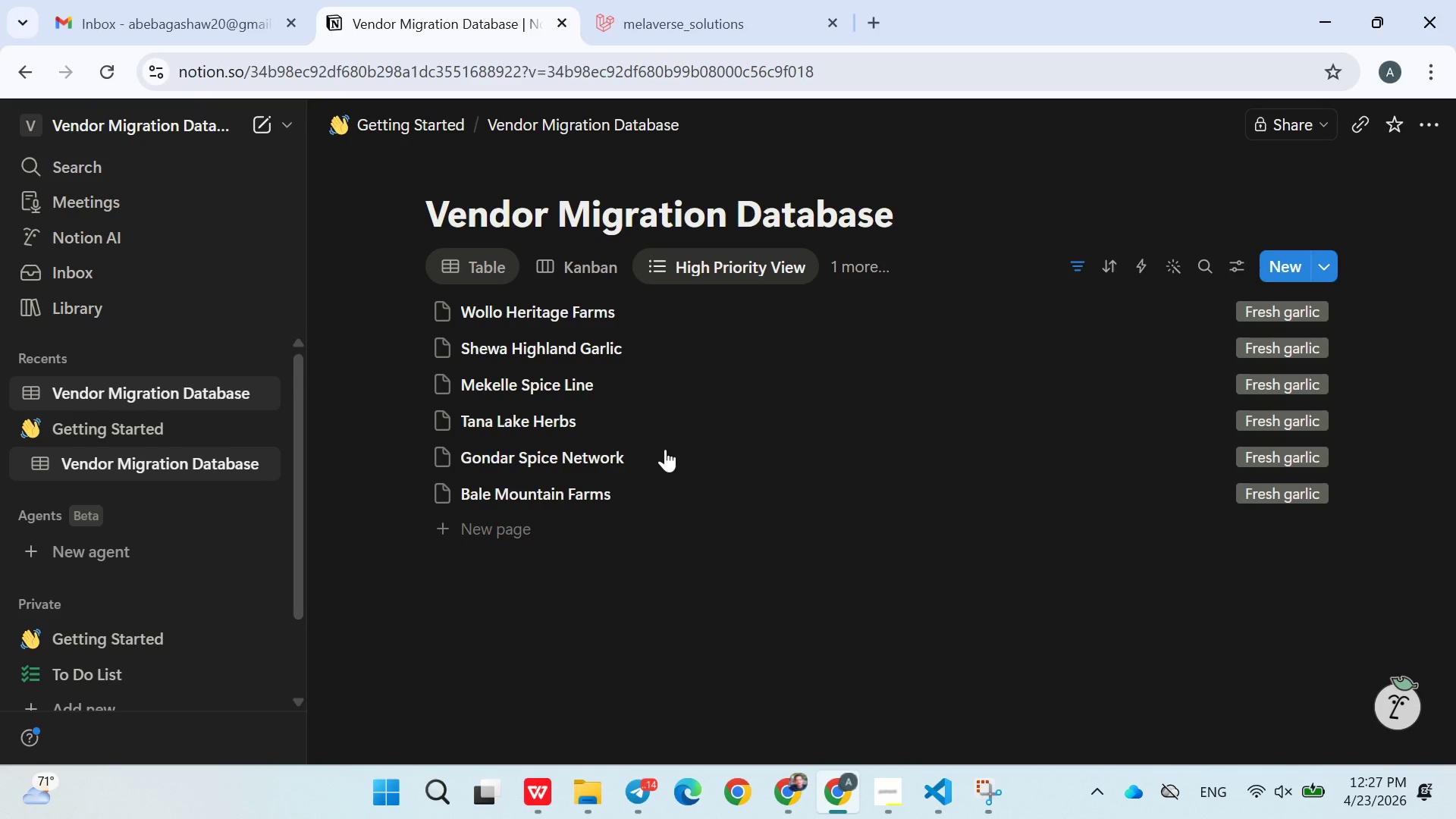 
mouse_move([706, 476])
 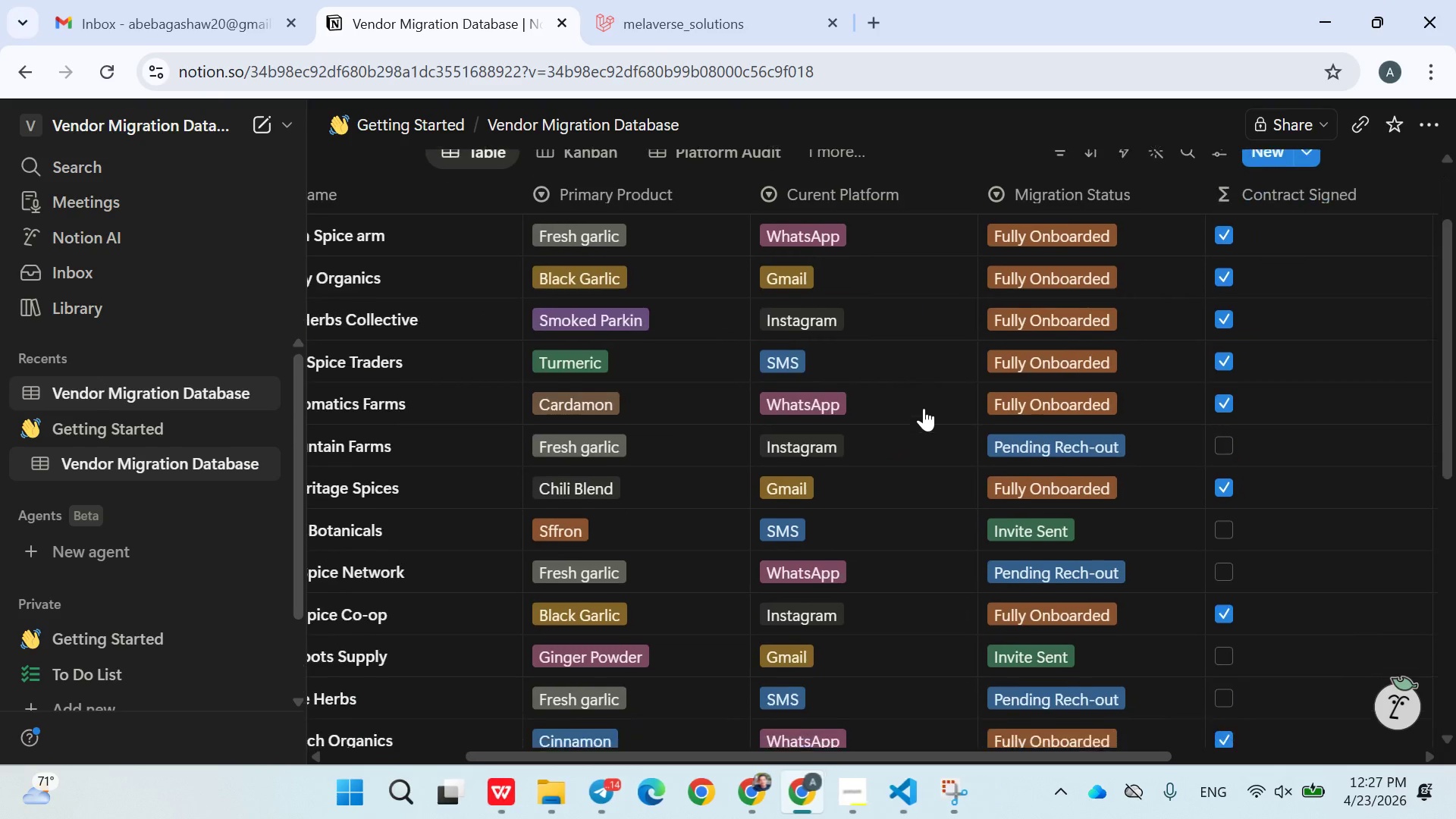 
left_click([1009, 407])
 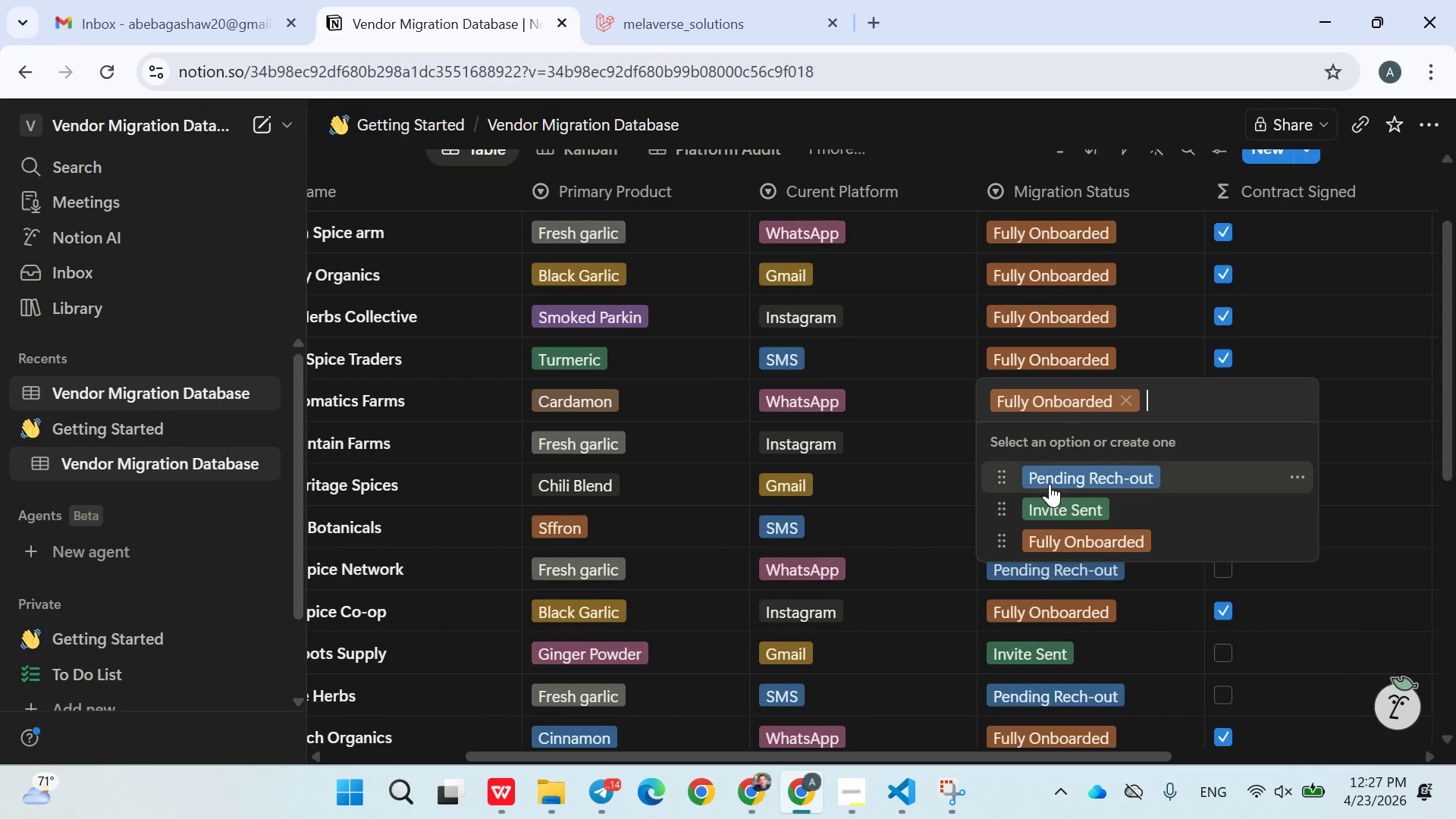 
left_click([1052, 487])
 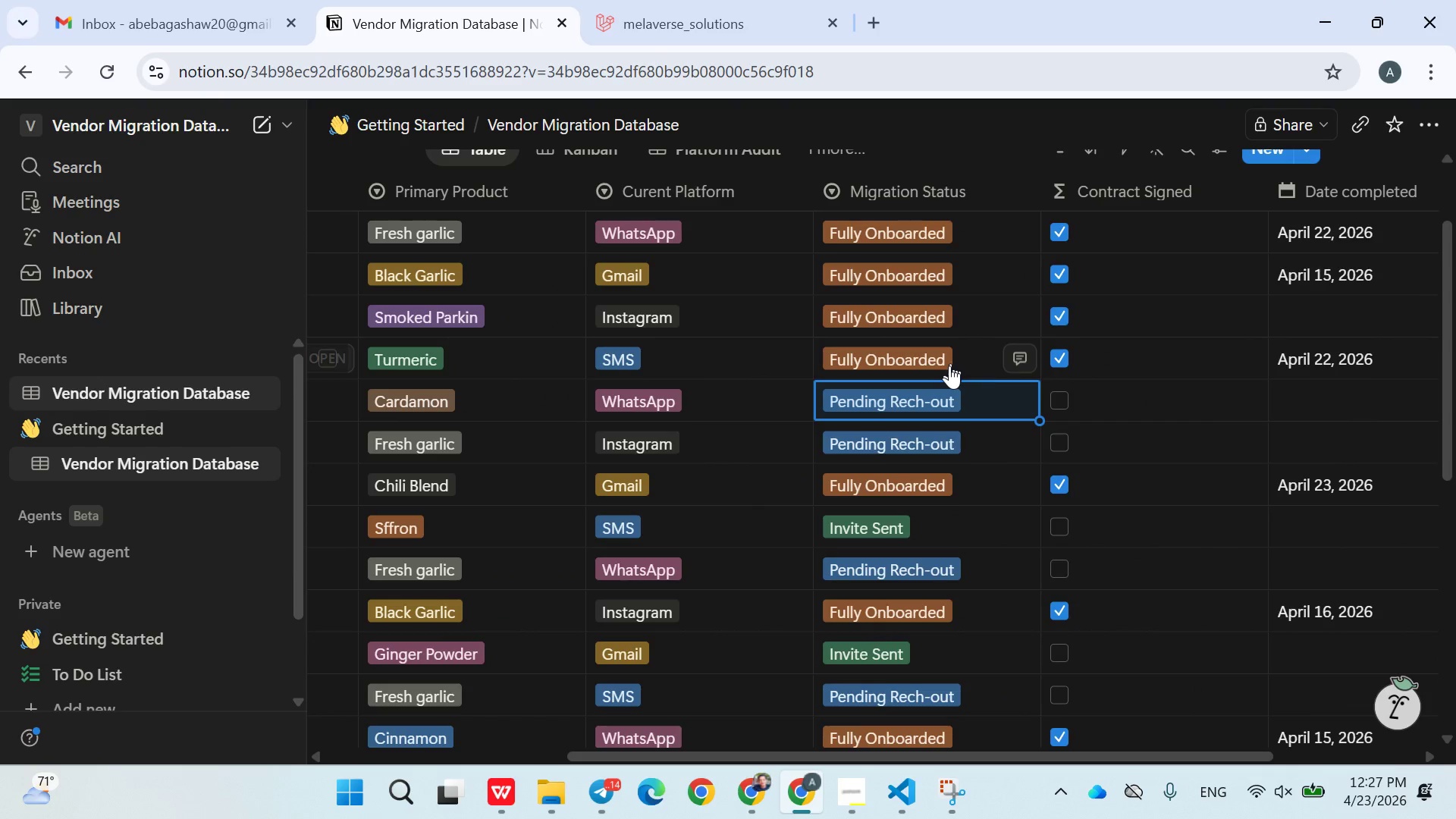 
left_click([931, 349])
 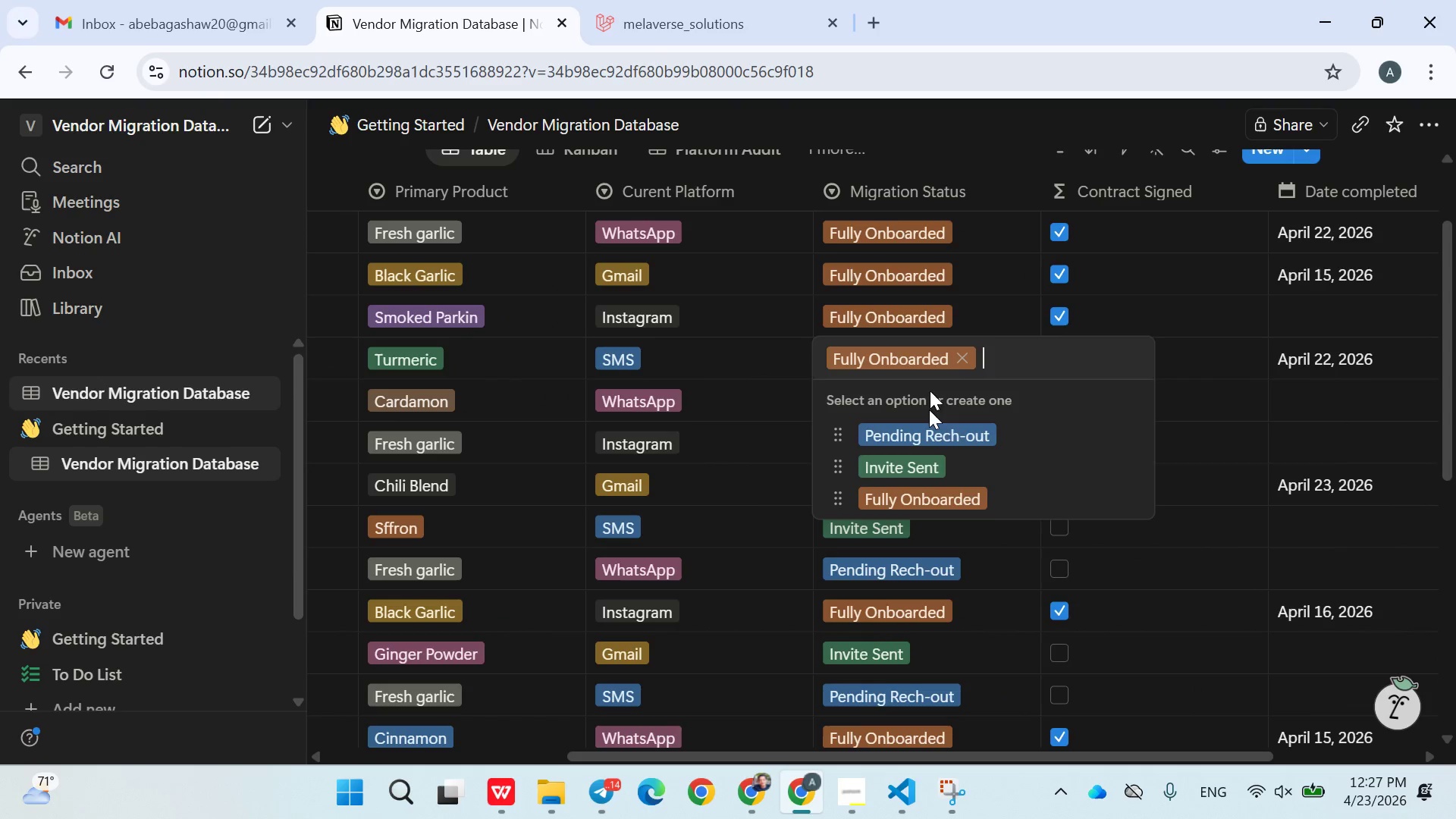 
left_click([927, 448])
 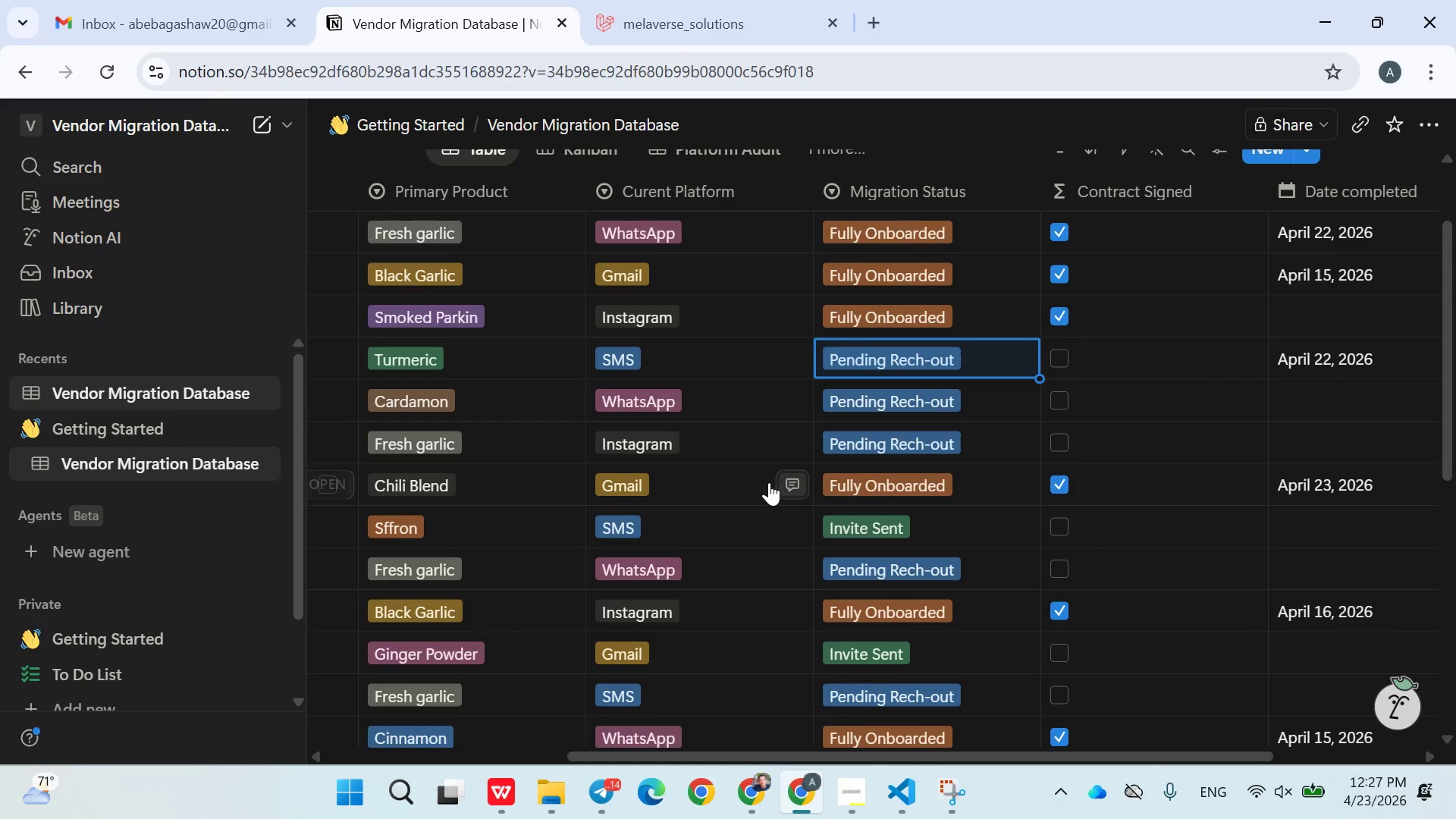 
left_click([761, 475])
 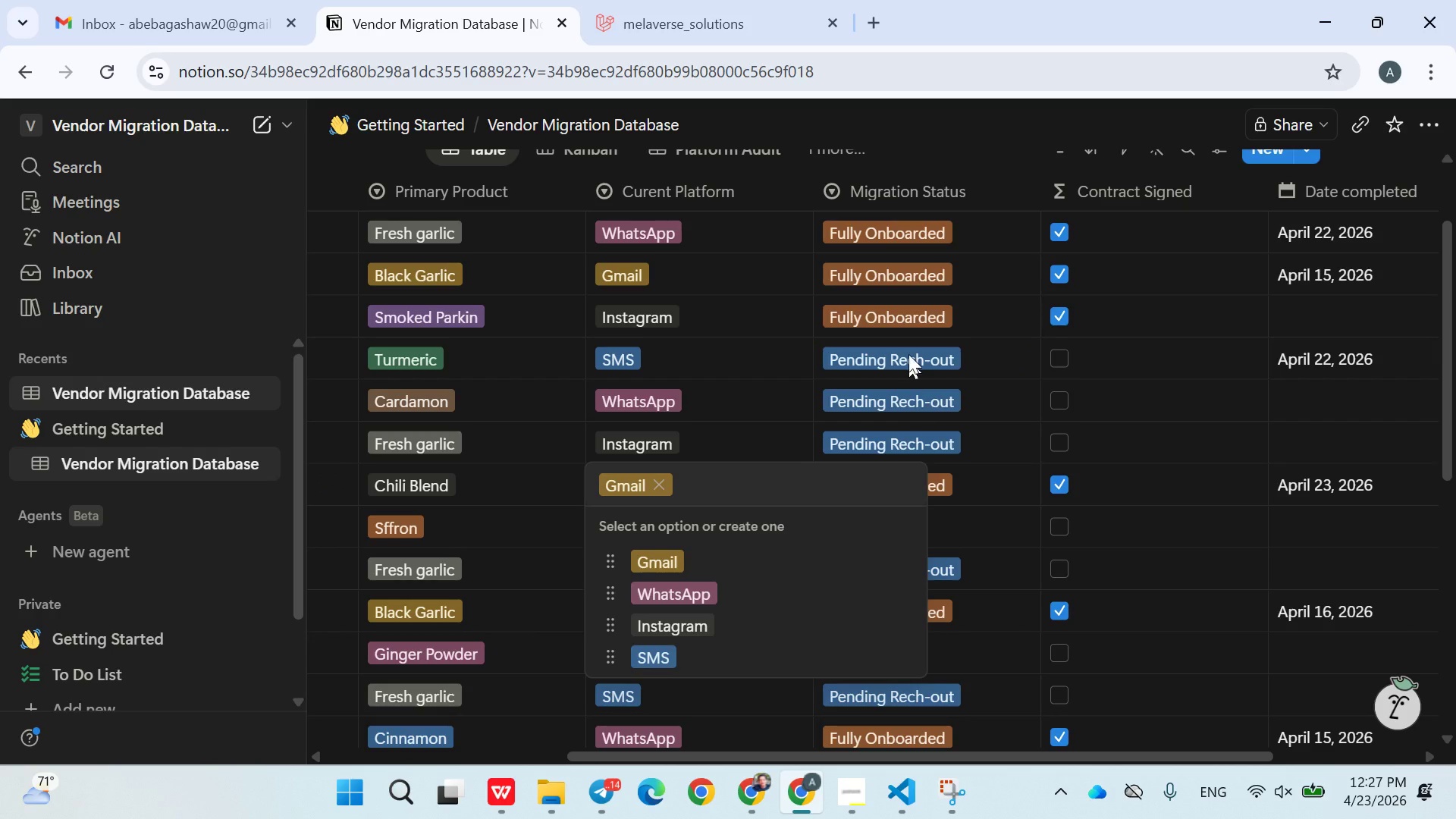 
double_click([908, 352])
 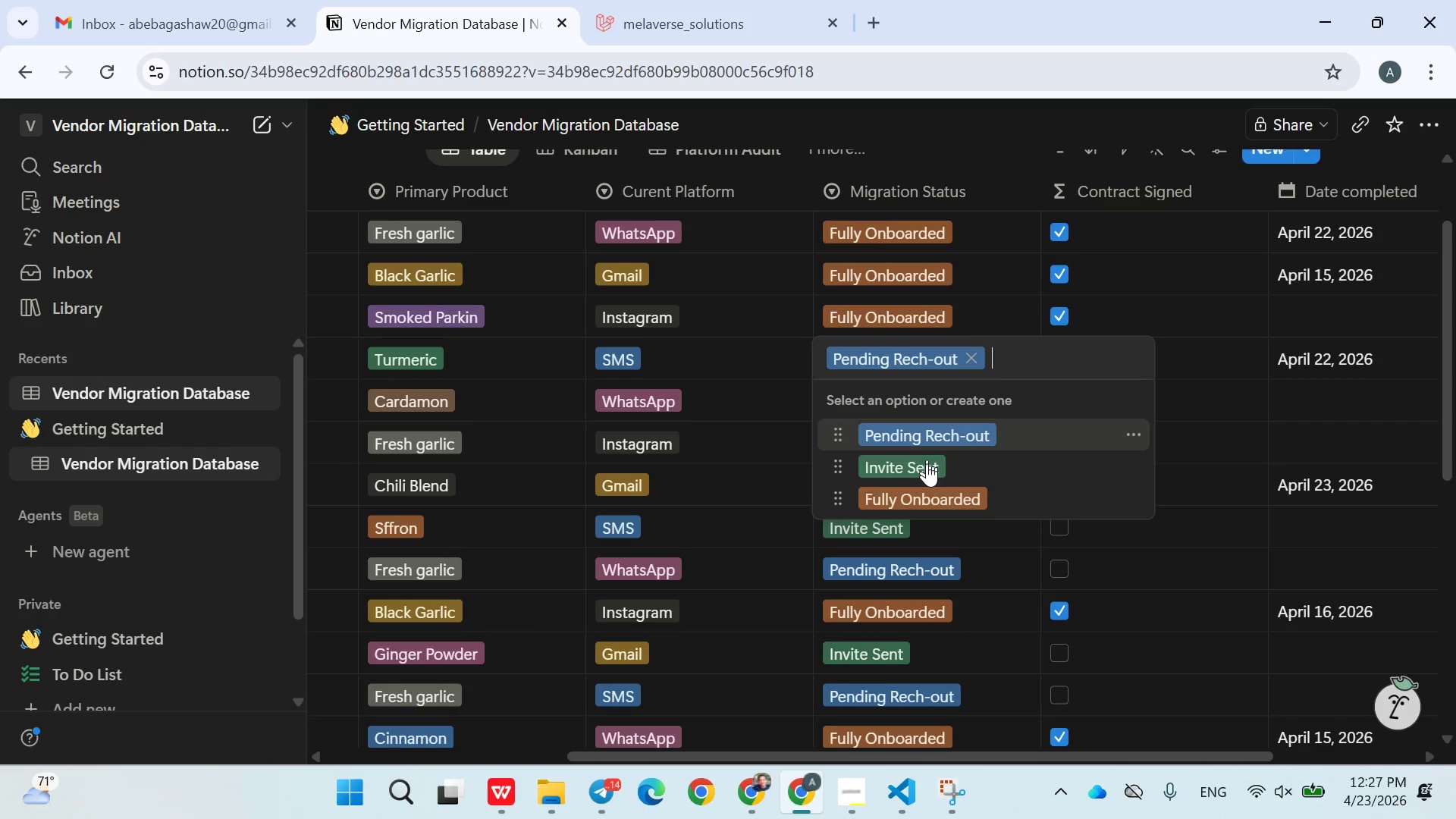 
left_click([927, 489])
 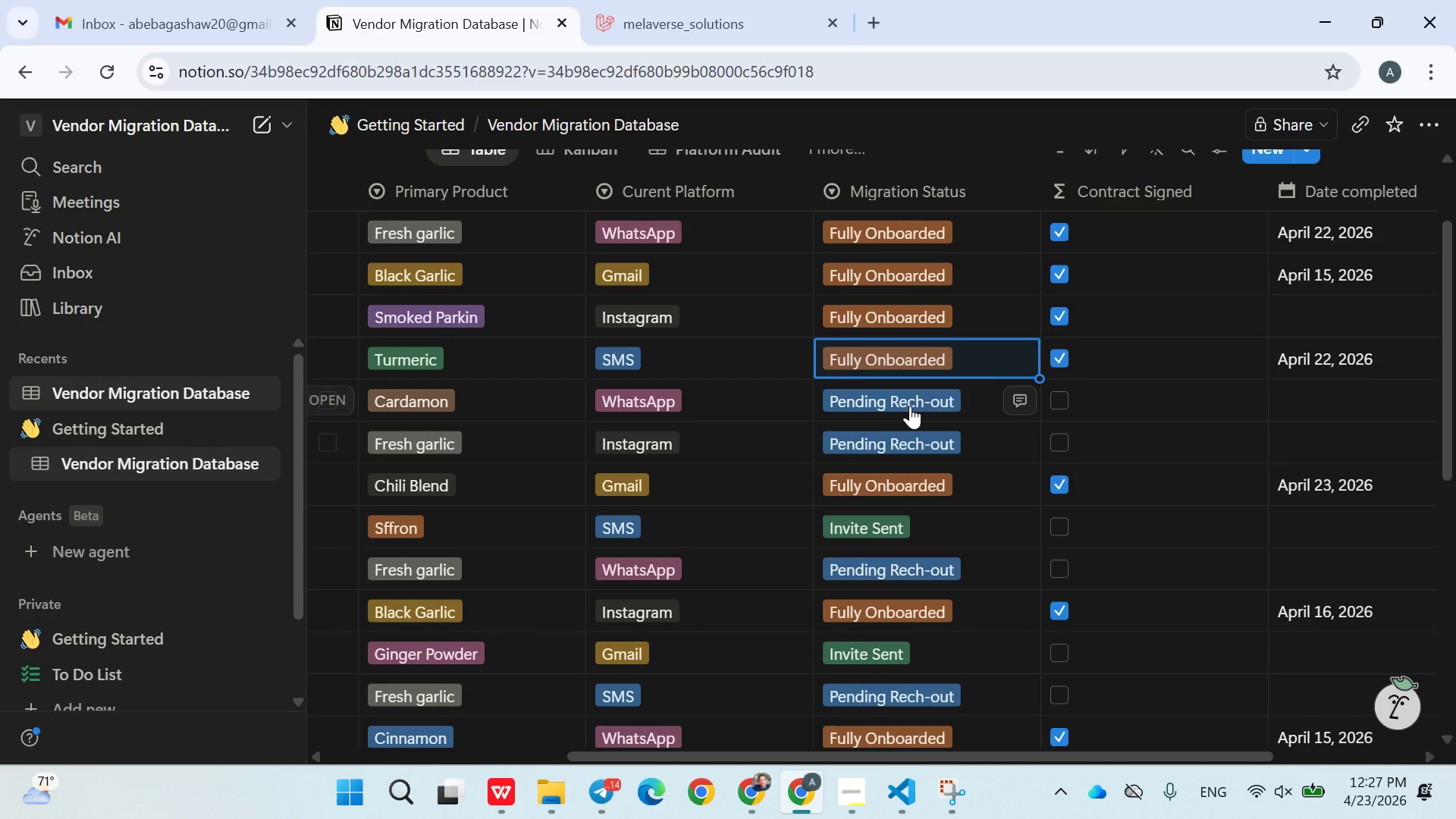 
left_click([909, 405])
 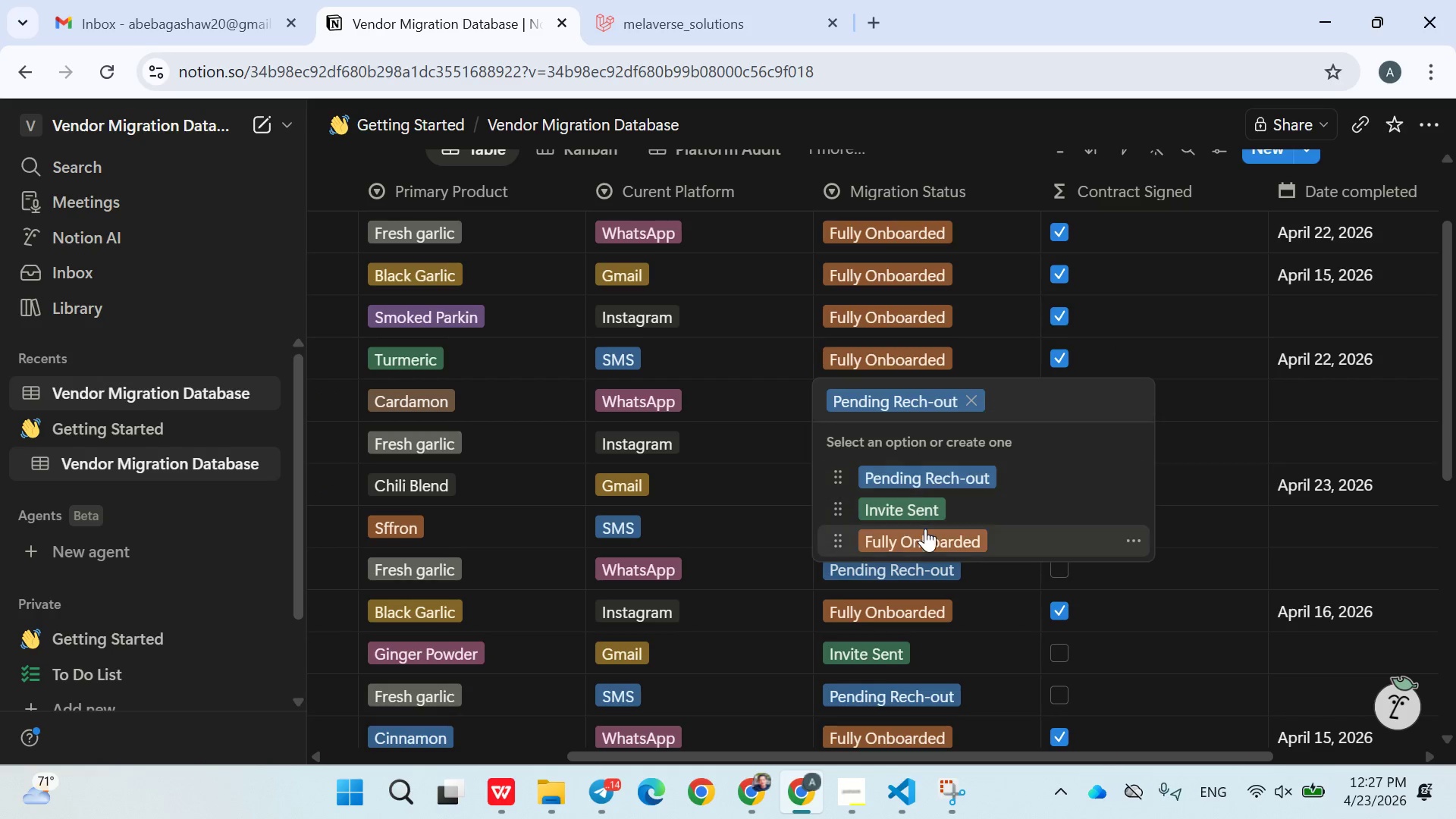 
left_click([925, 529])
 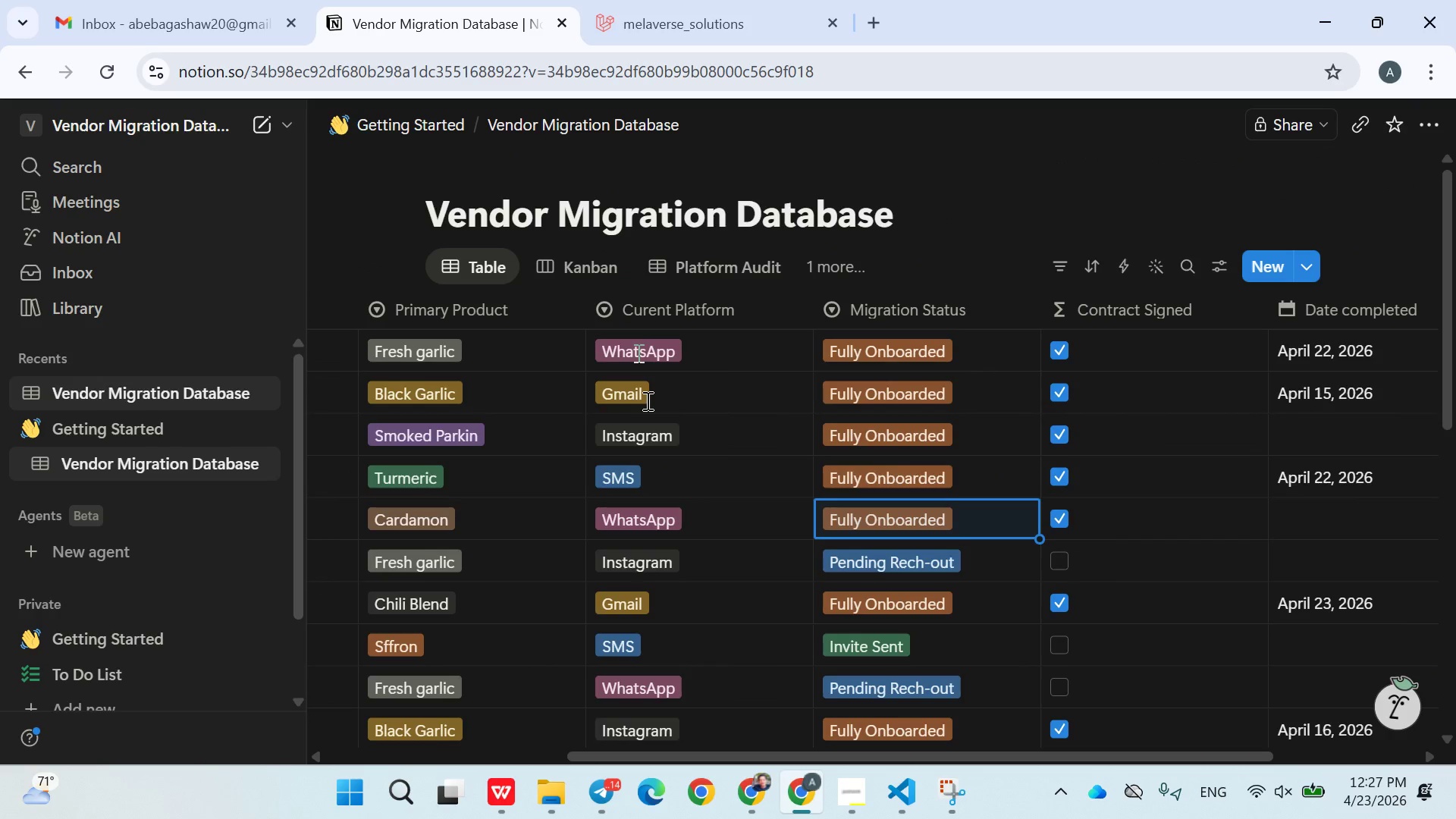 
left_click([582, 263])
 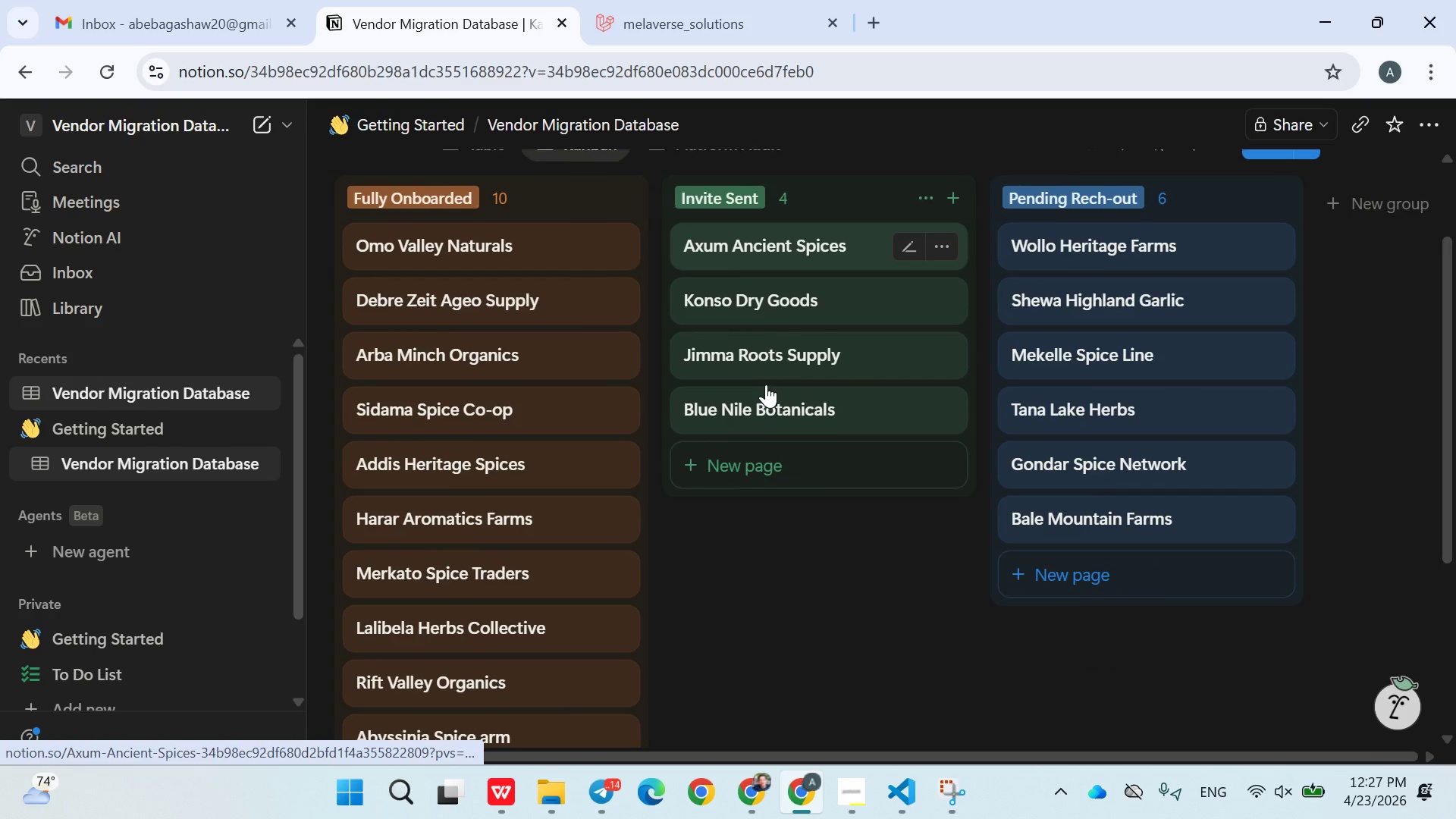 
left_click([711, 265])
 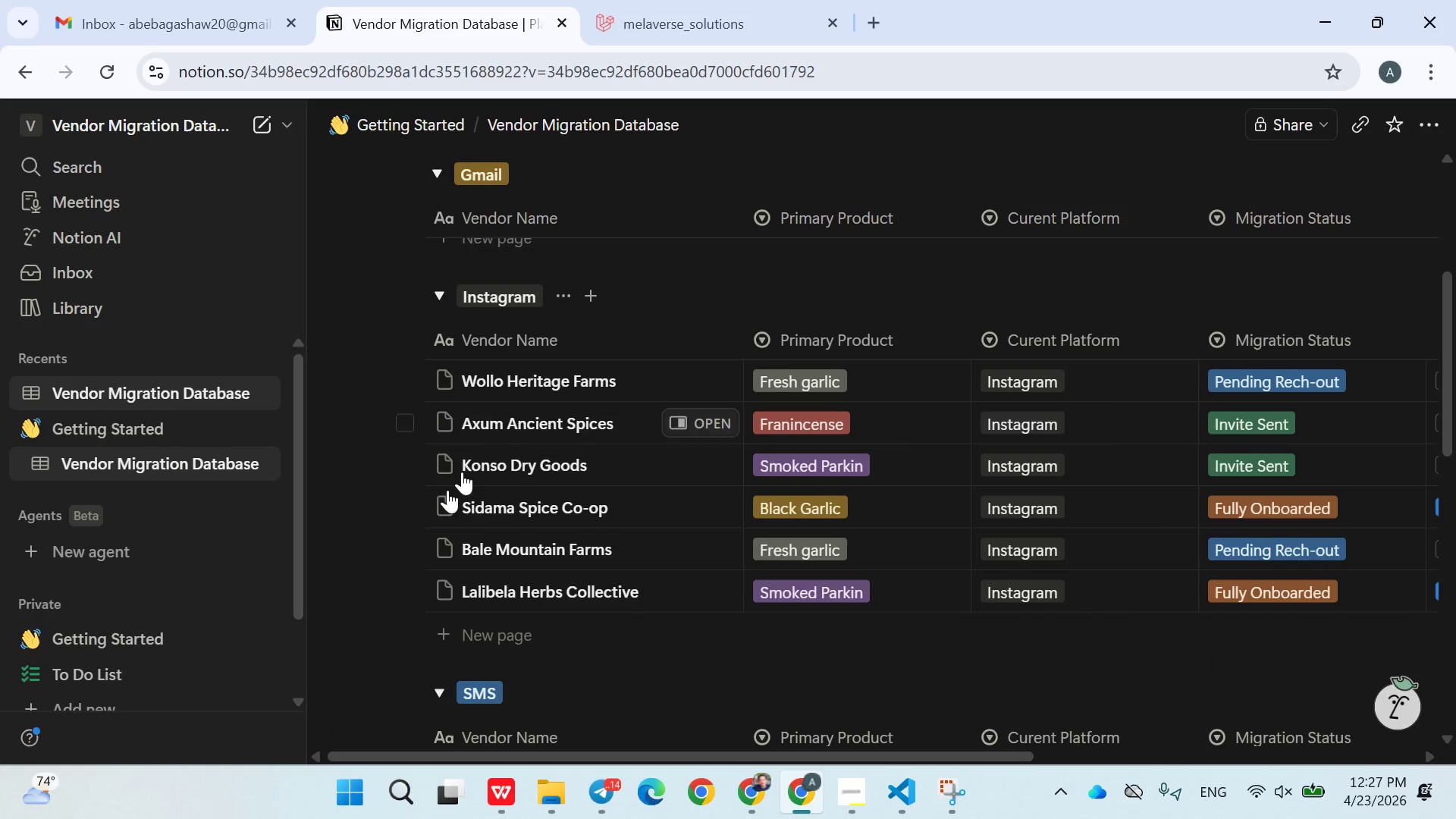 
wait(11.03)
 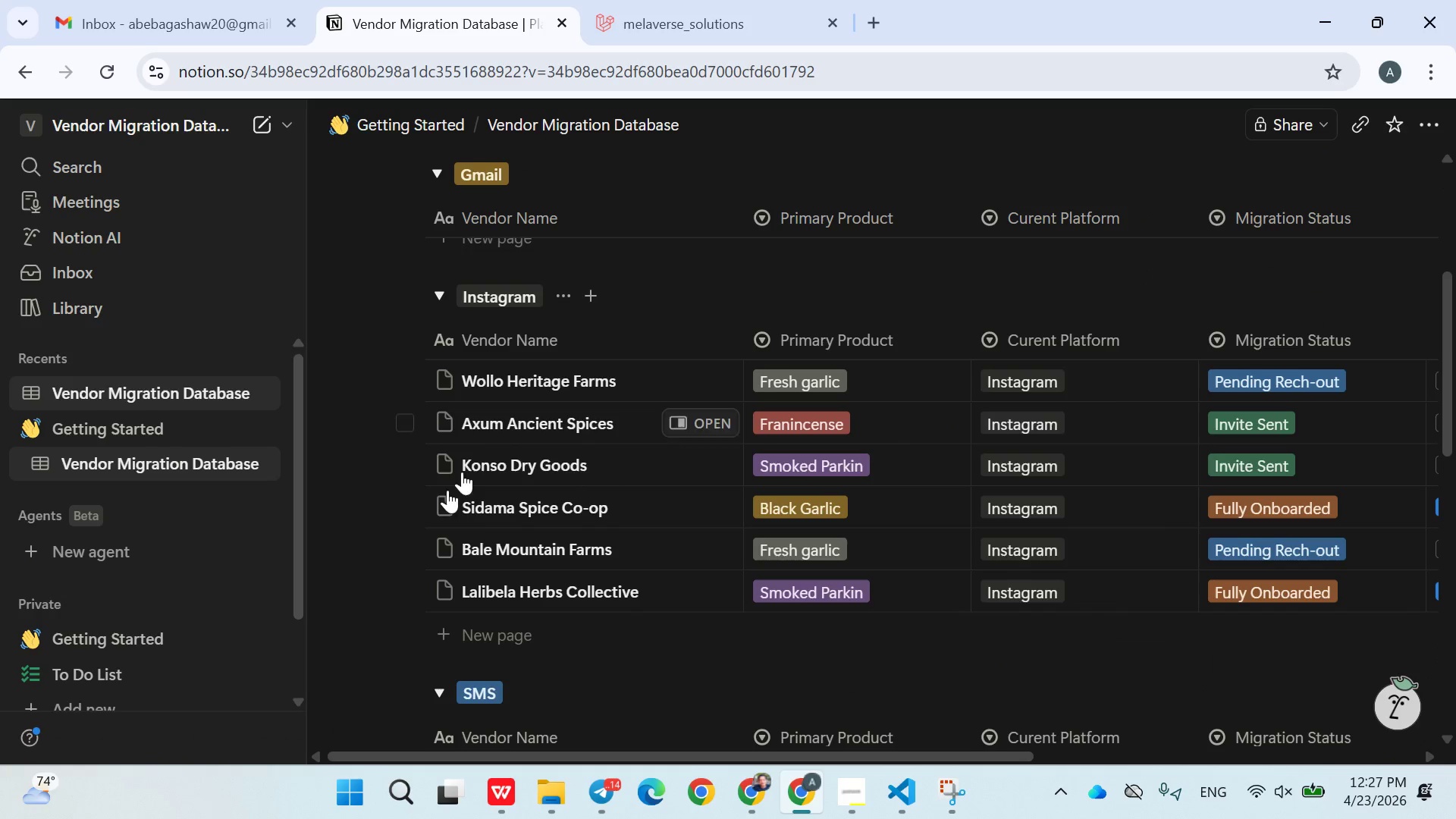 
left_click([833, 233])
 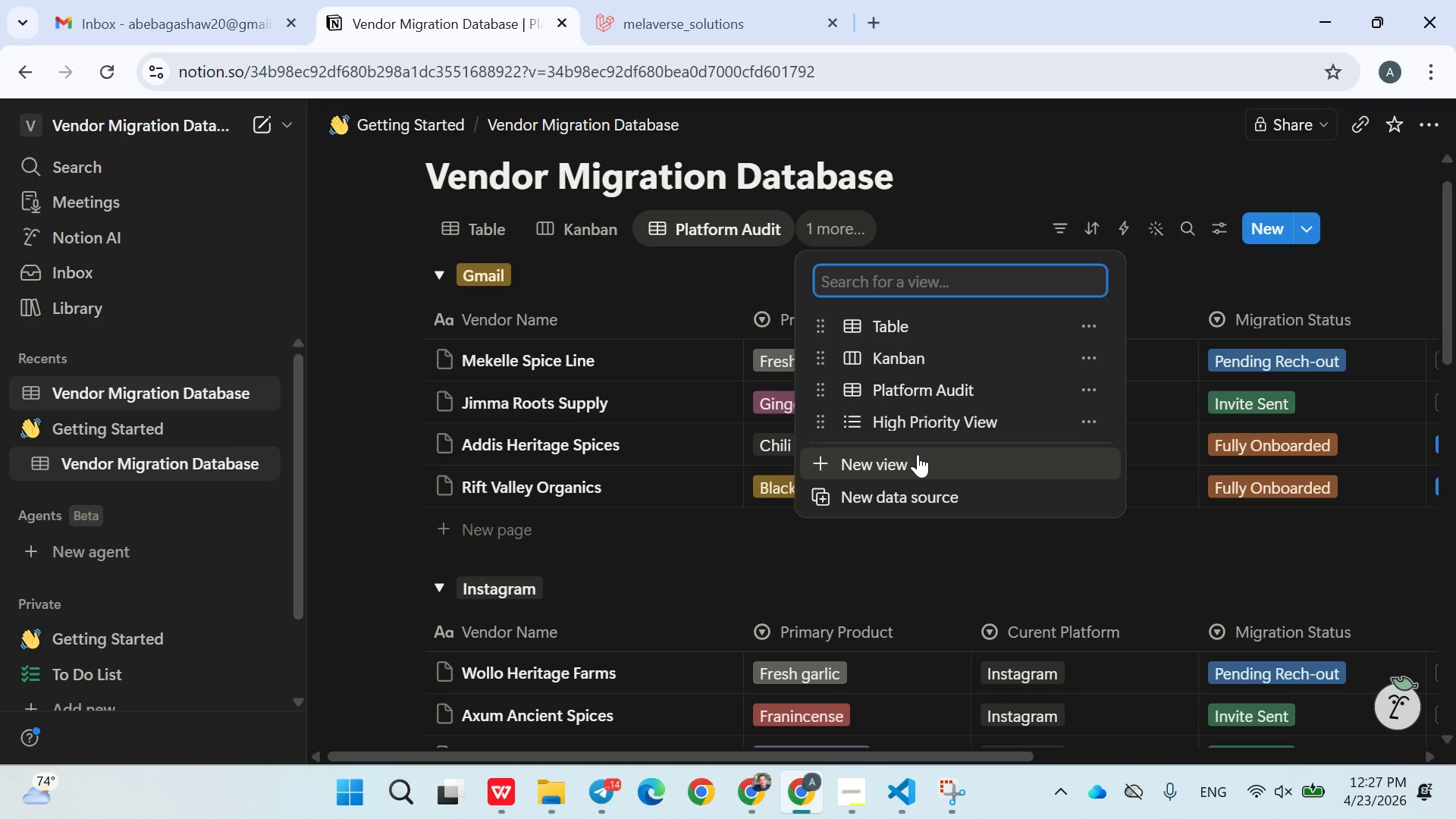 
left_click([915, 422])
 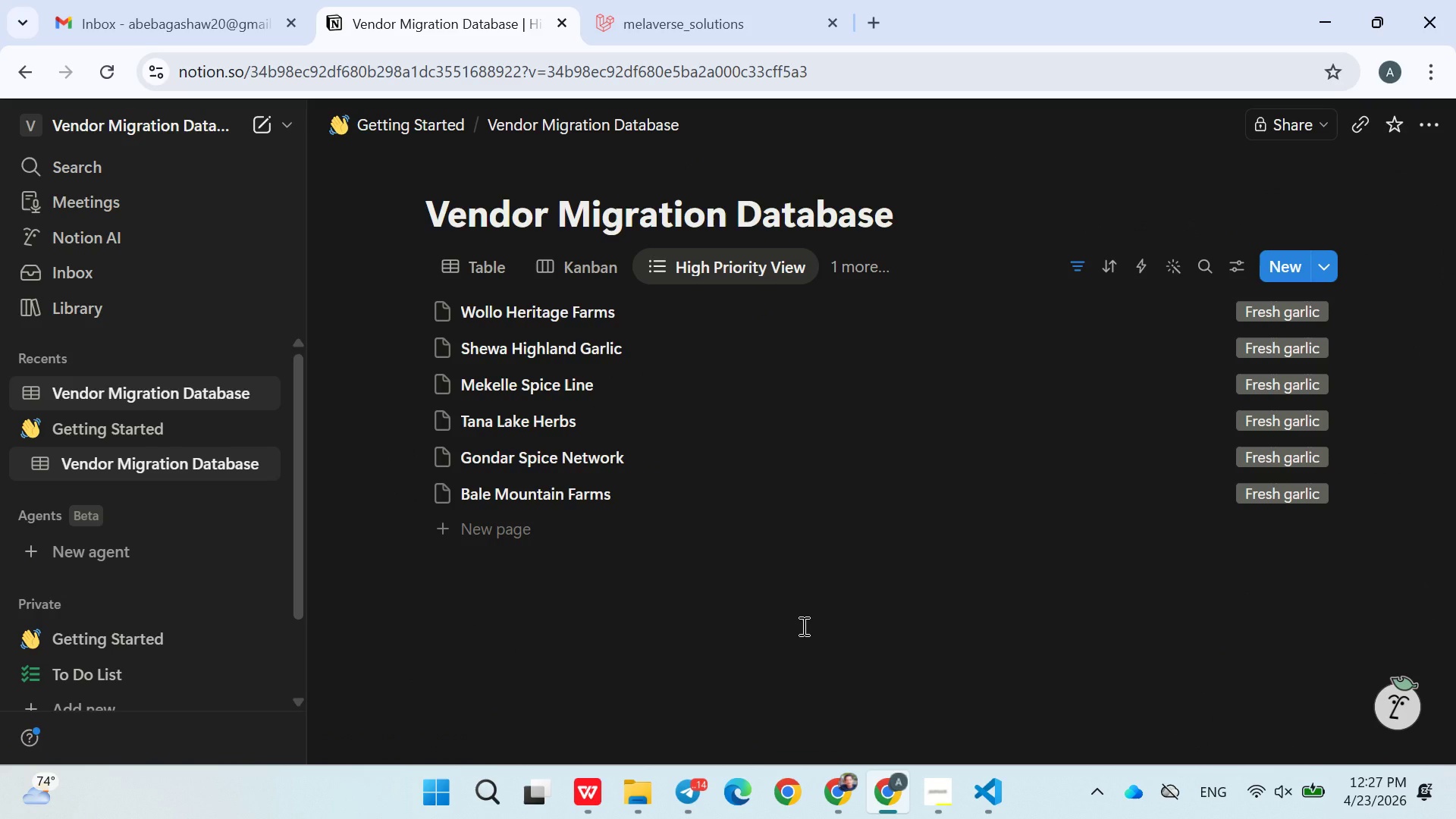 
wait(7.39)
 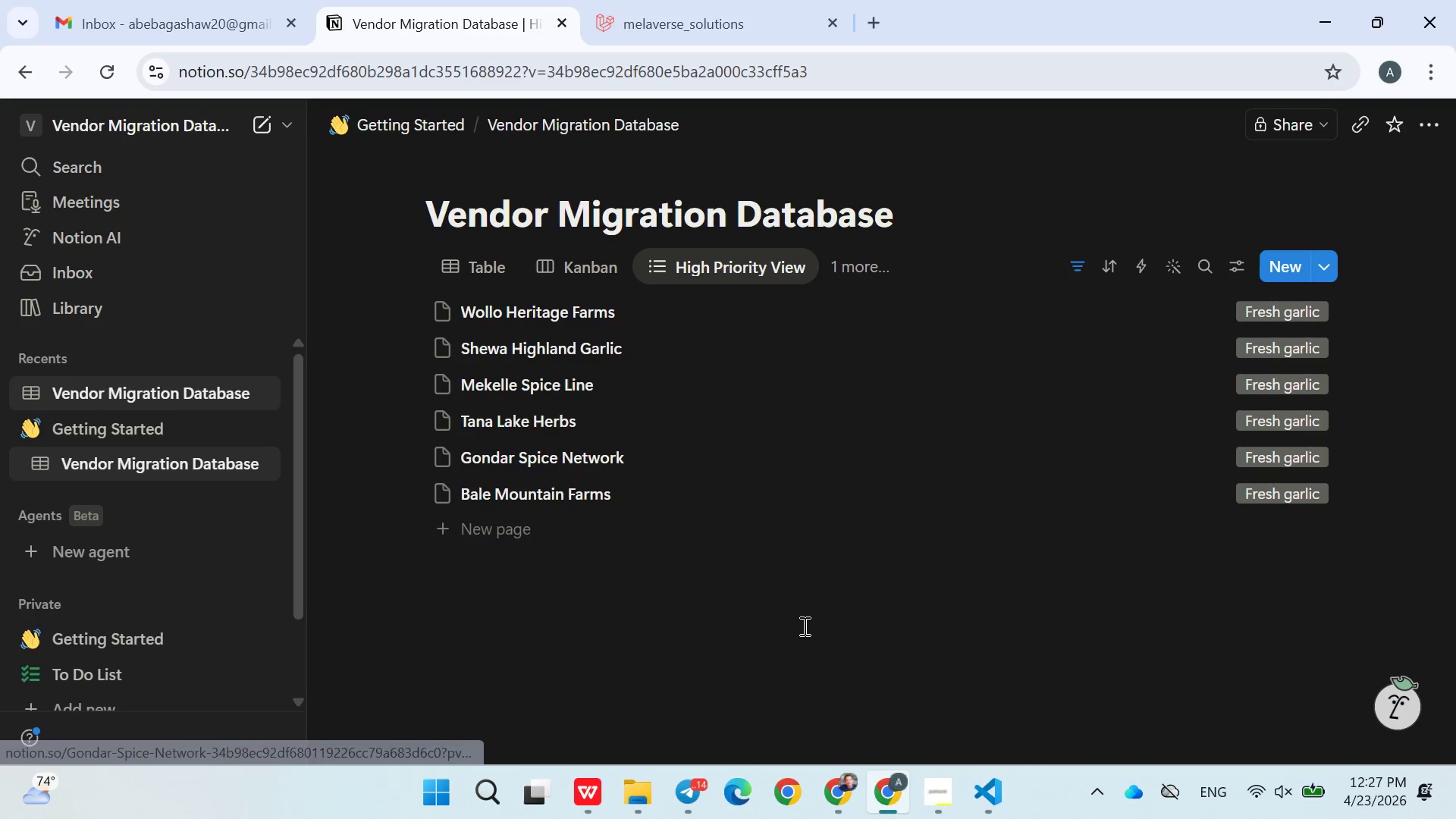 
left_click([928, 776])